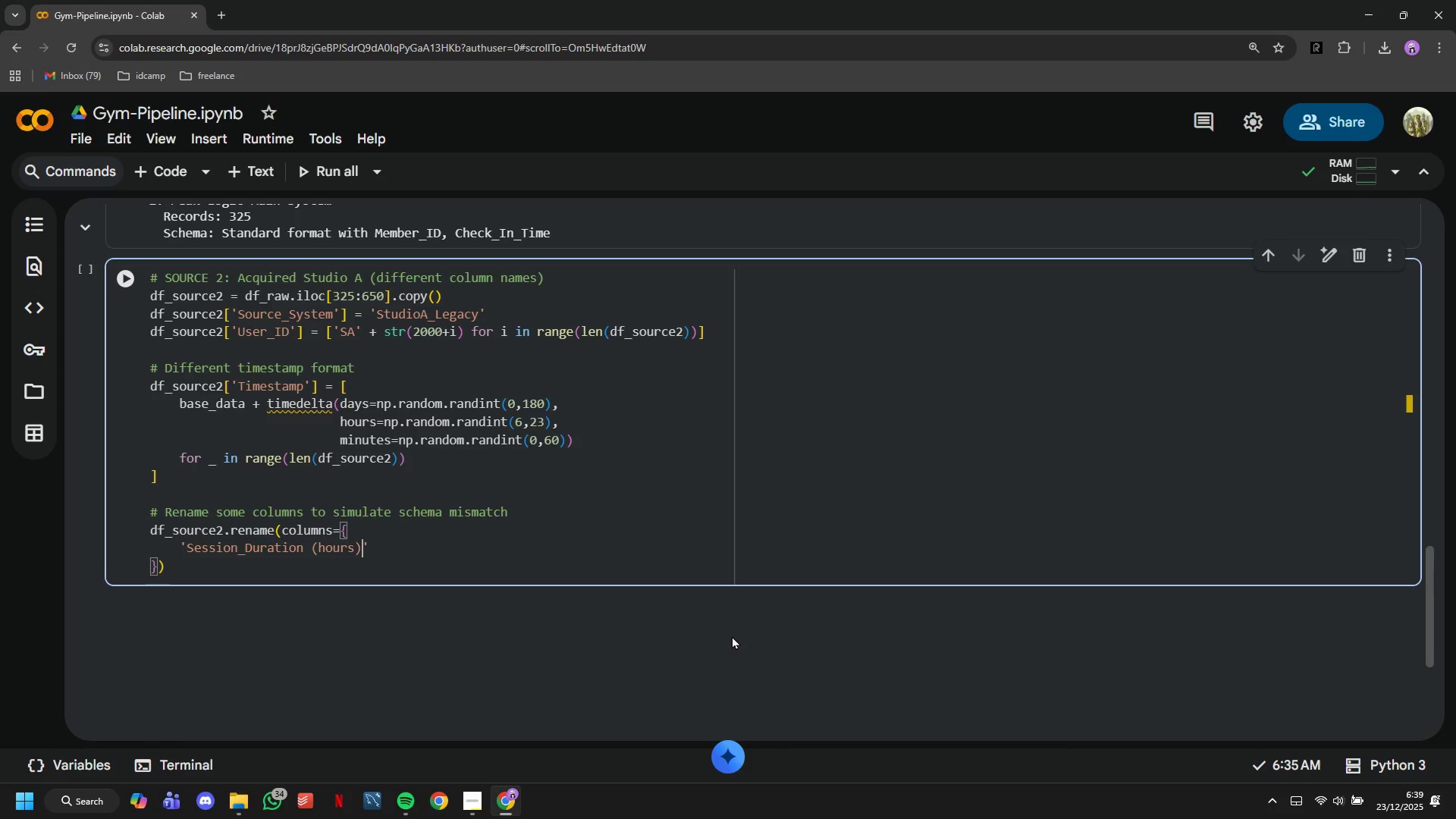 
 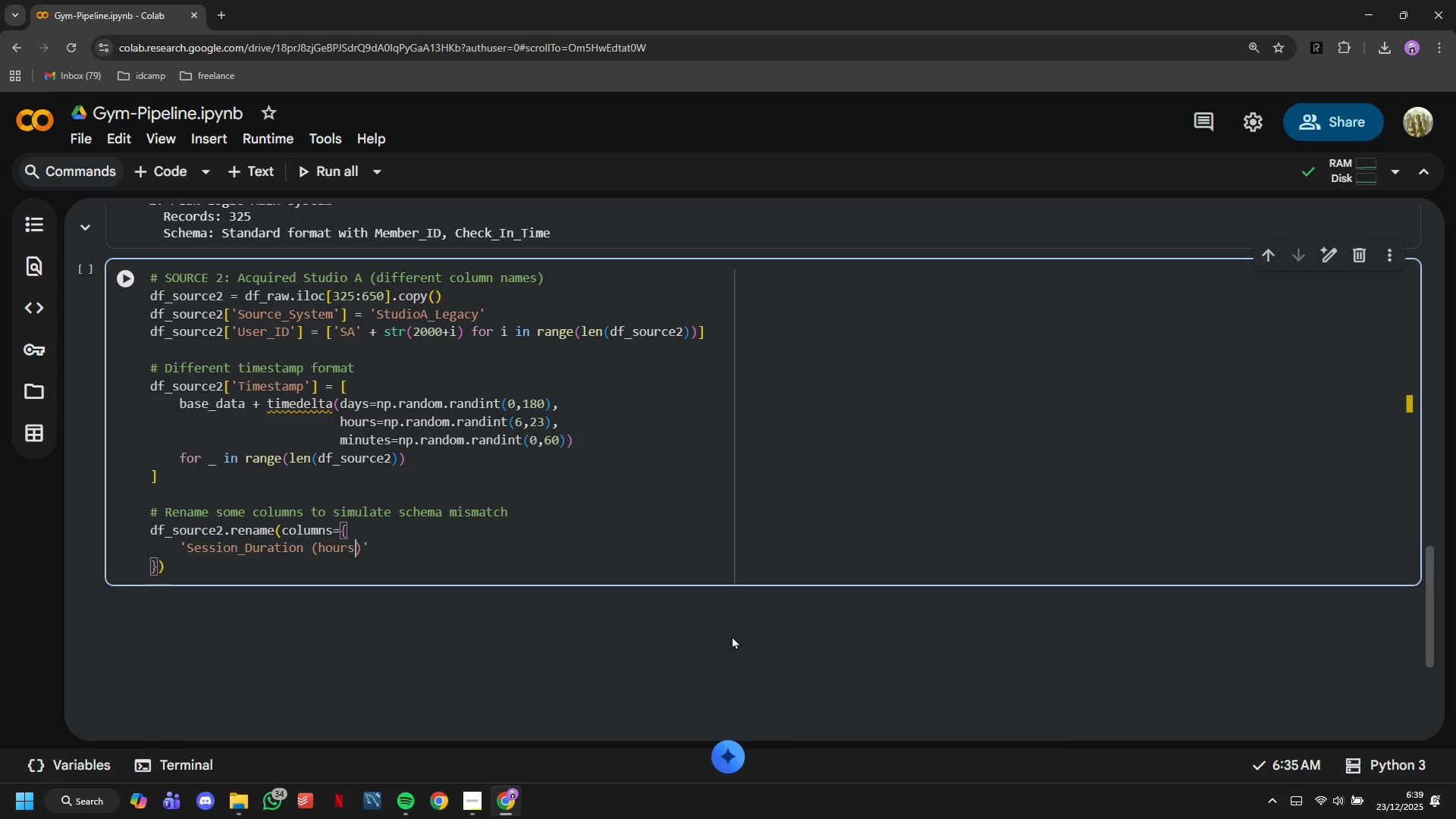 
key(ArrowRight)
 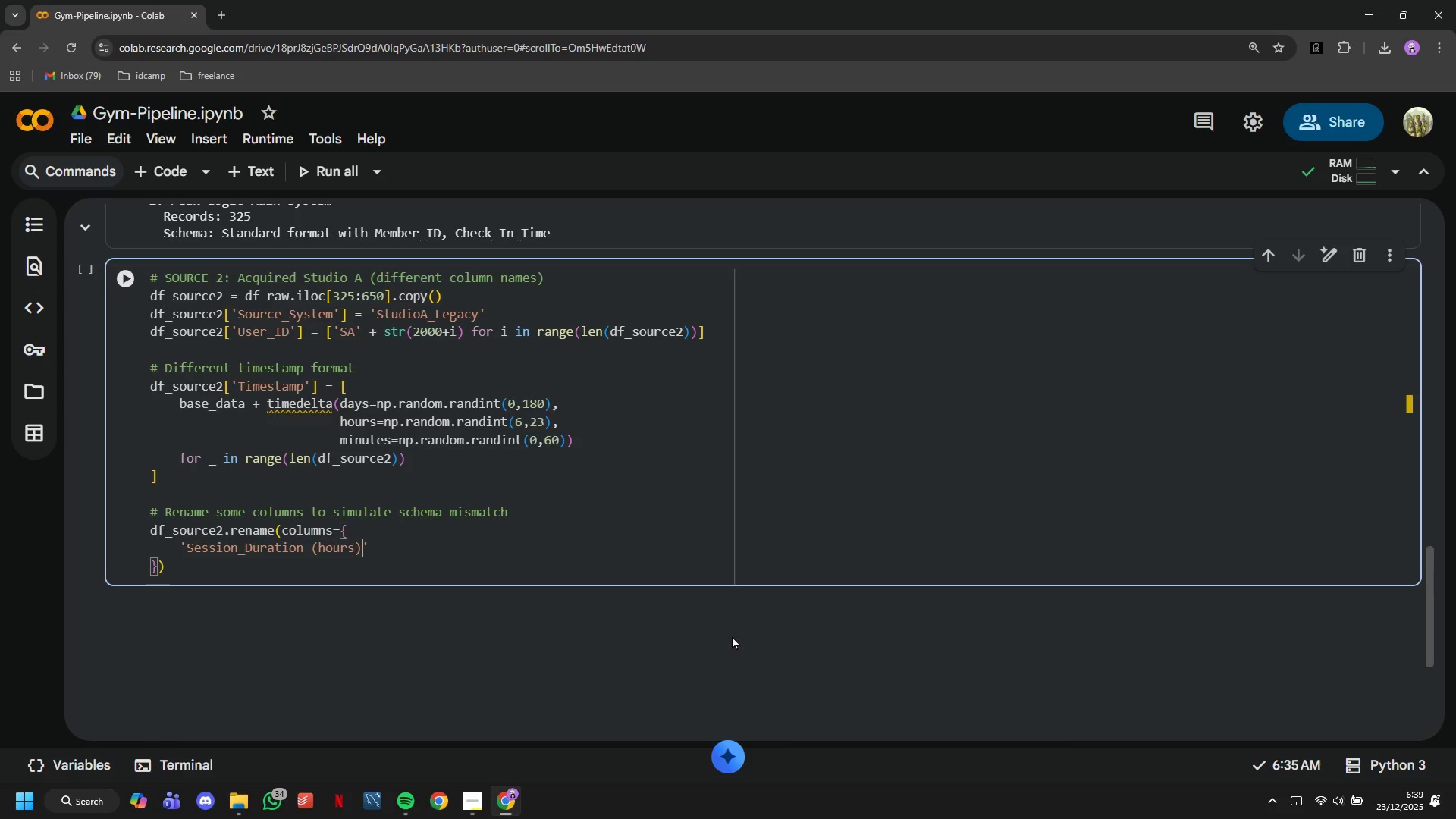 
key(Space)
 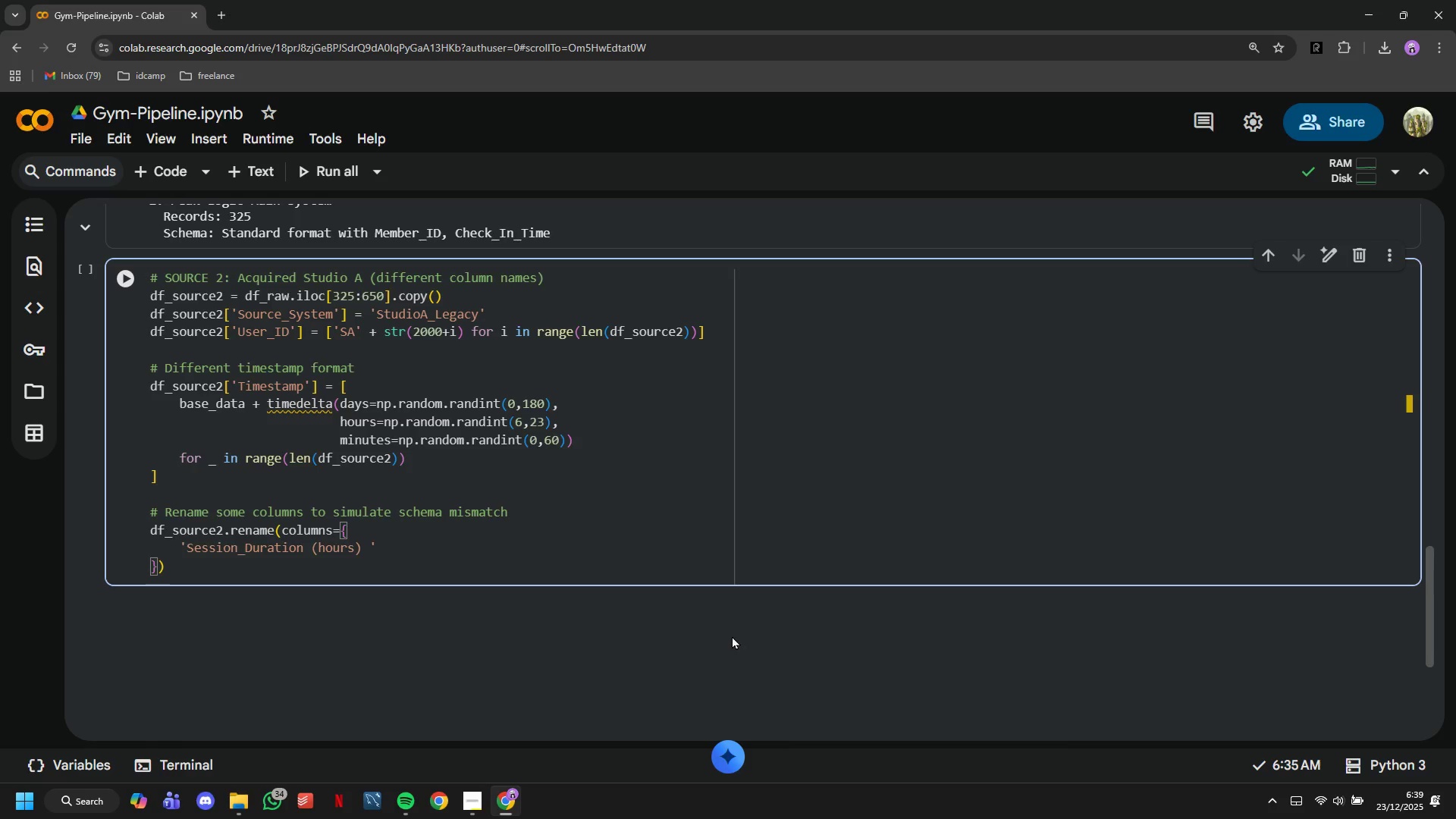 
key(Shift+Semicolon)
 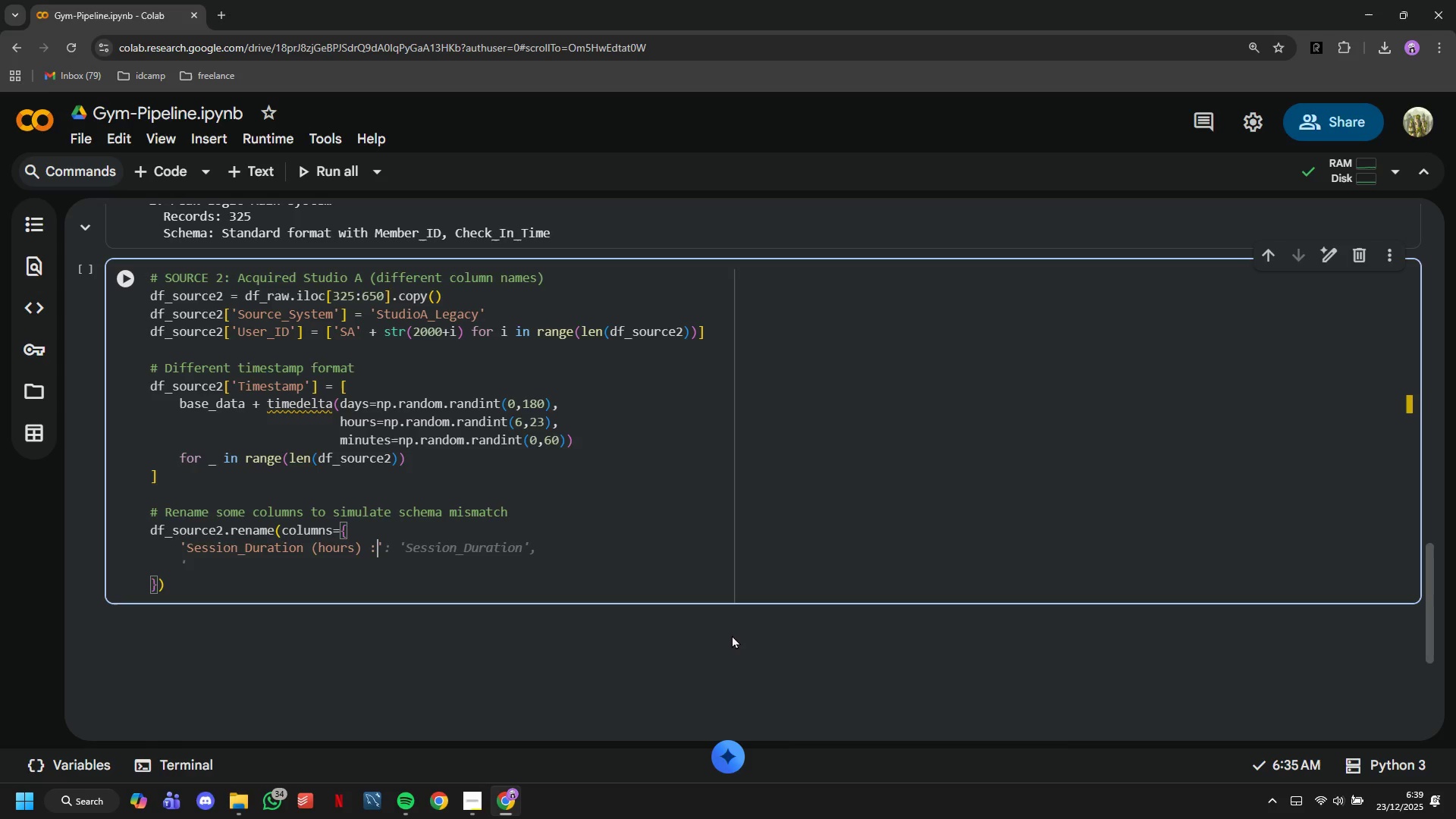 
key(Space)
 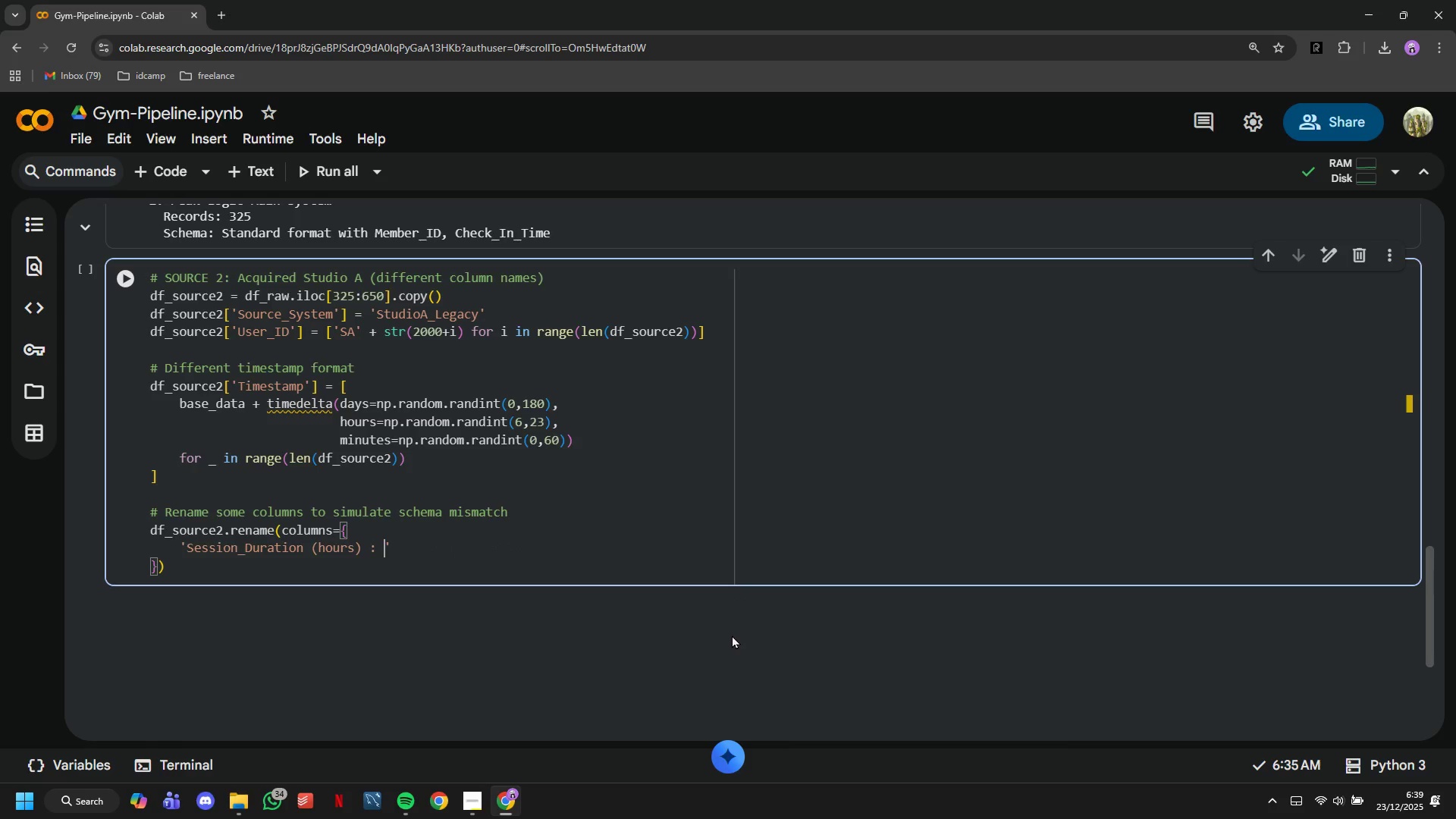 
key(Quote)
 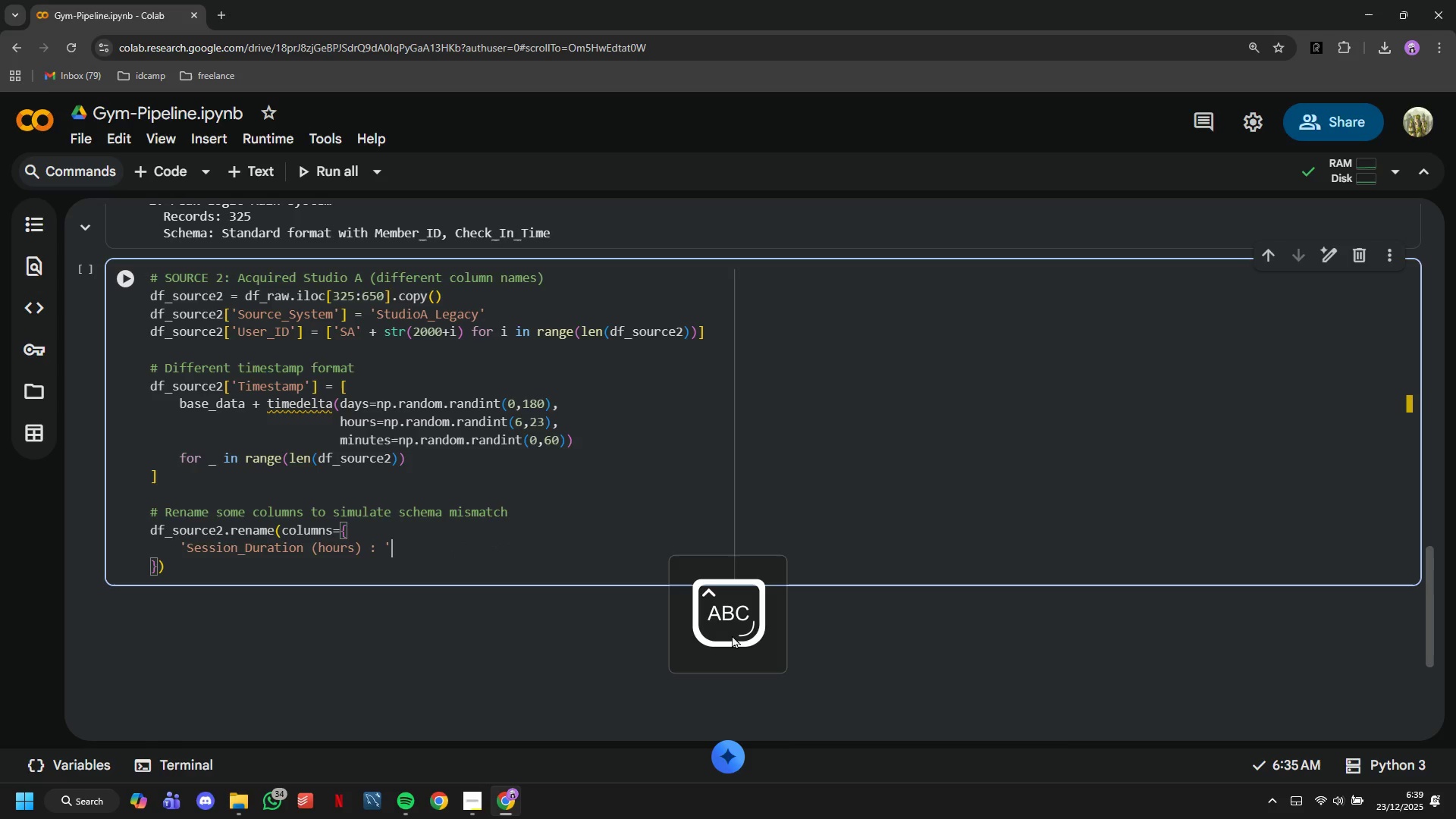 
key(CapsLock)
 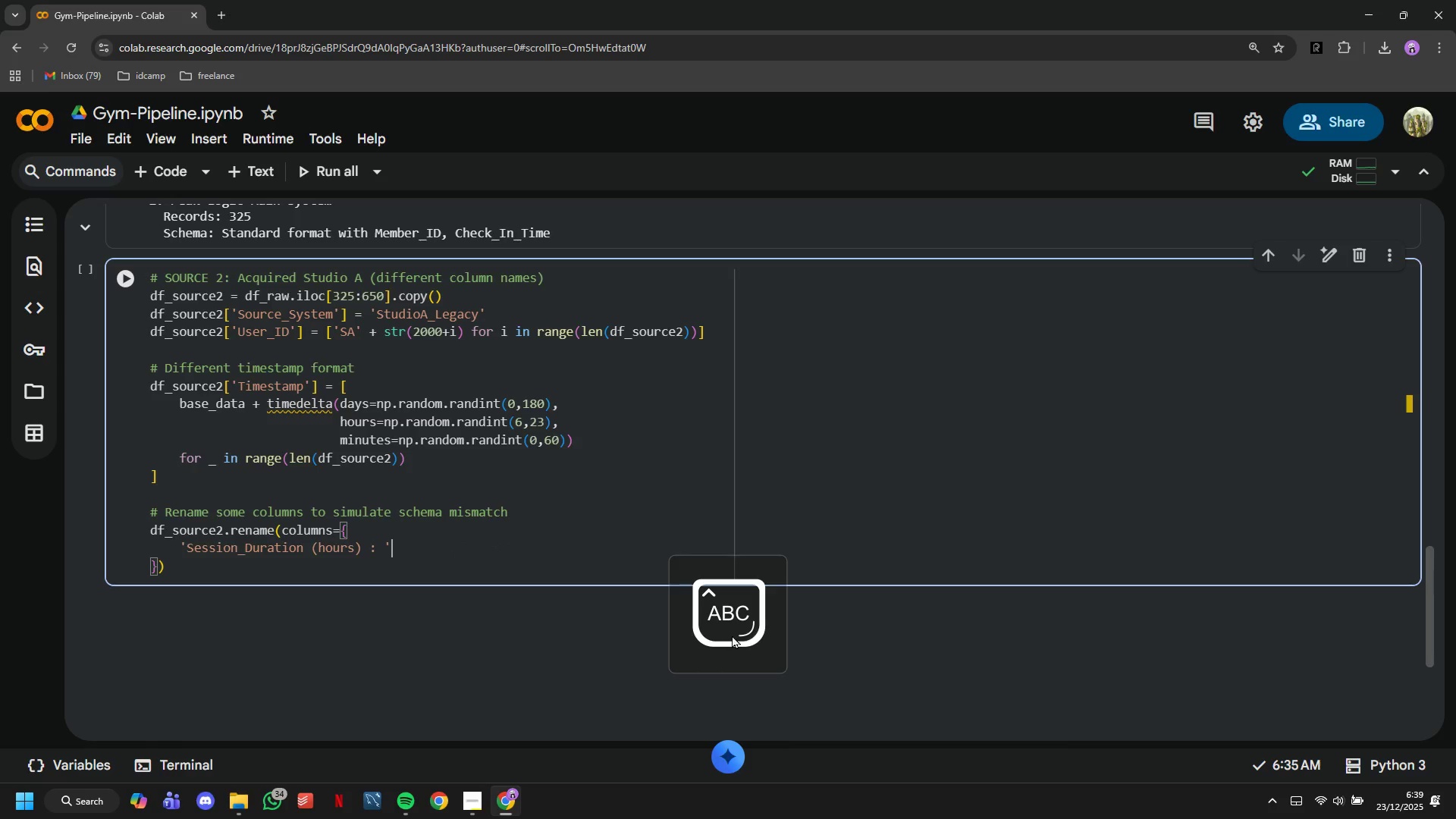 
key(CapsLock)
 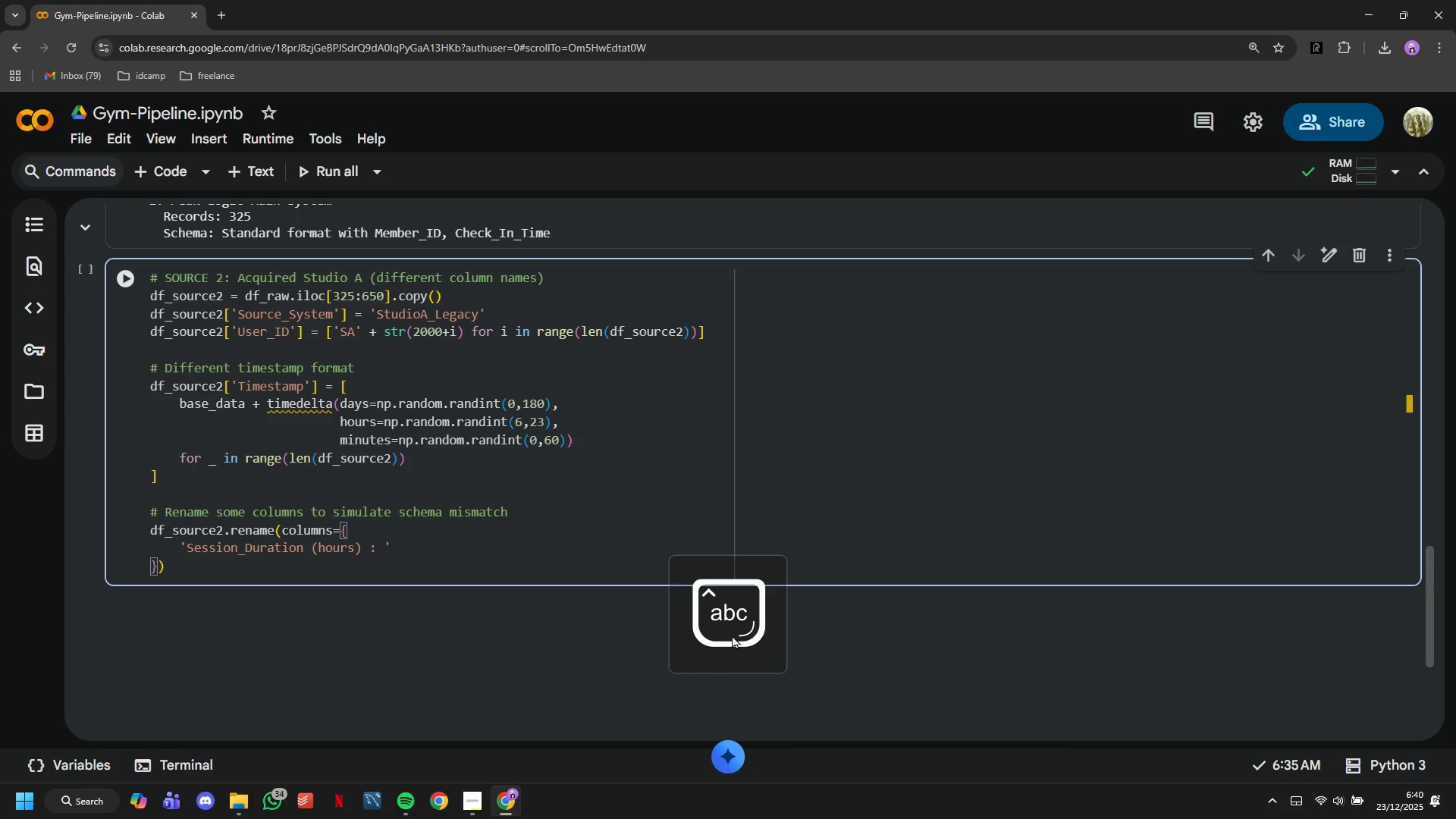 
key(Quote)
 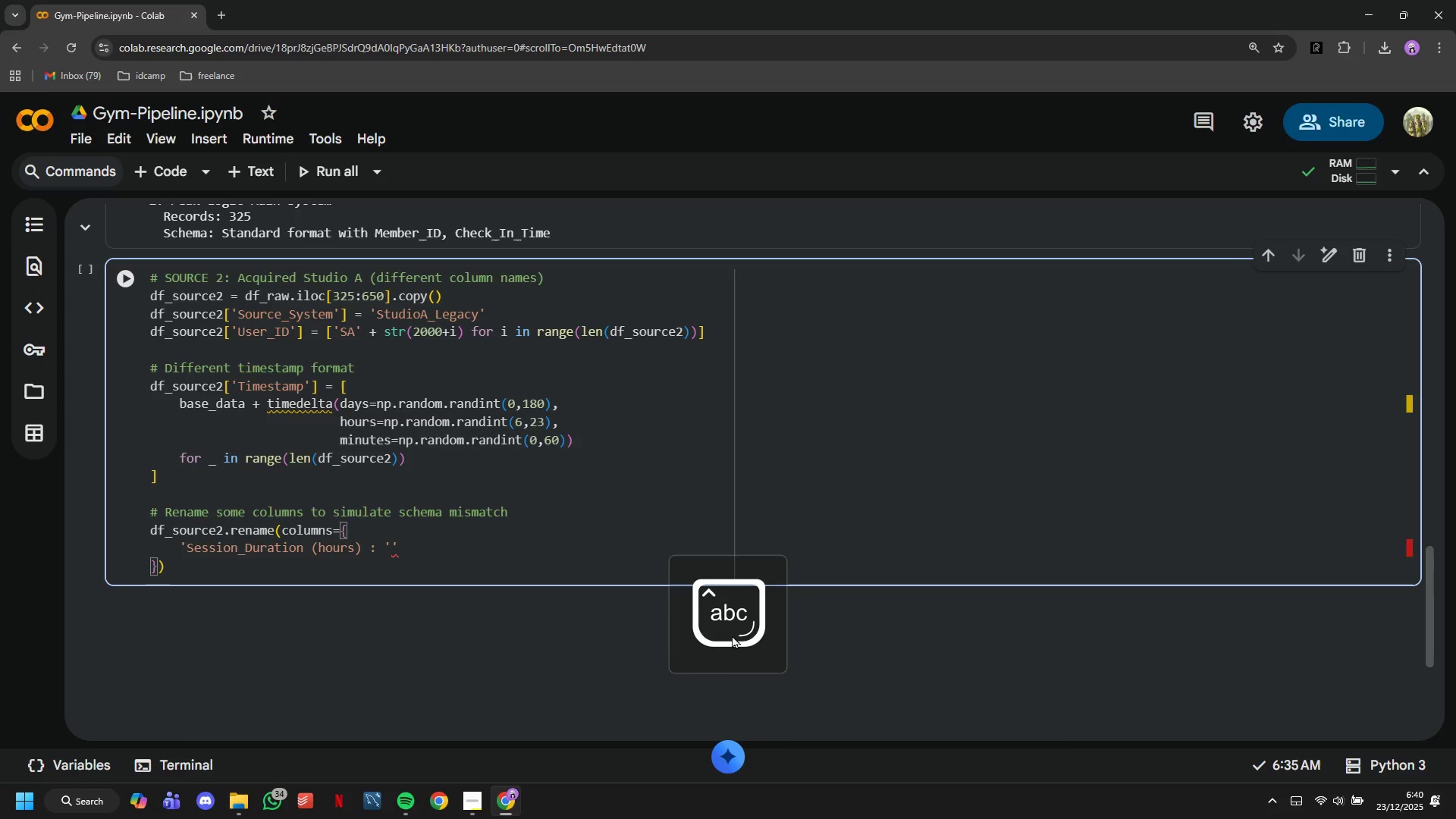 
key(ArrowLeft)
 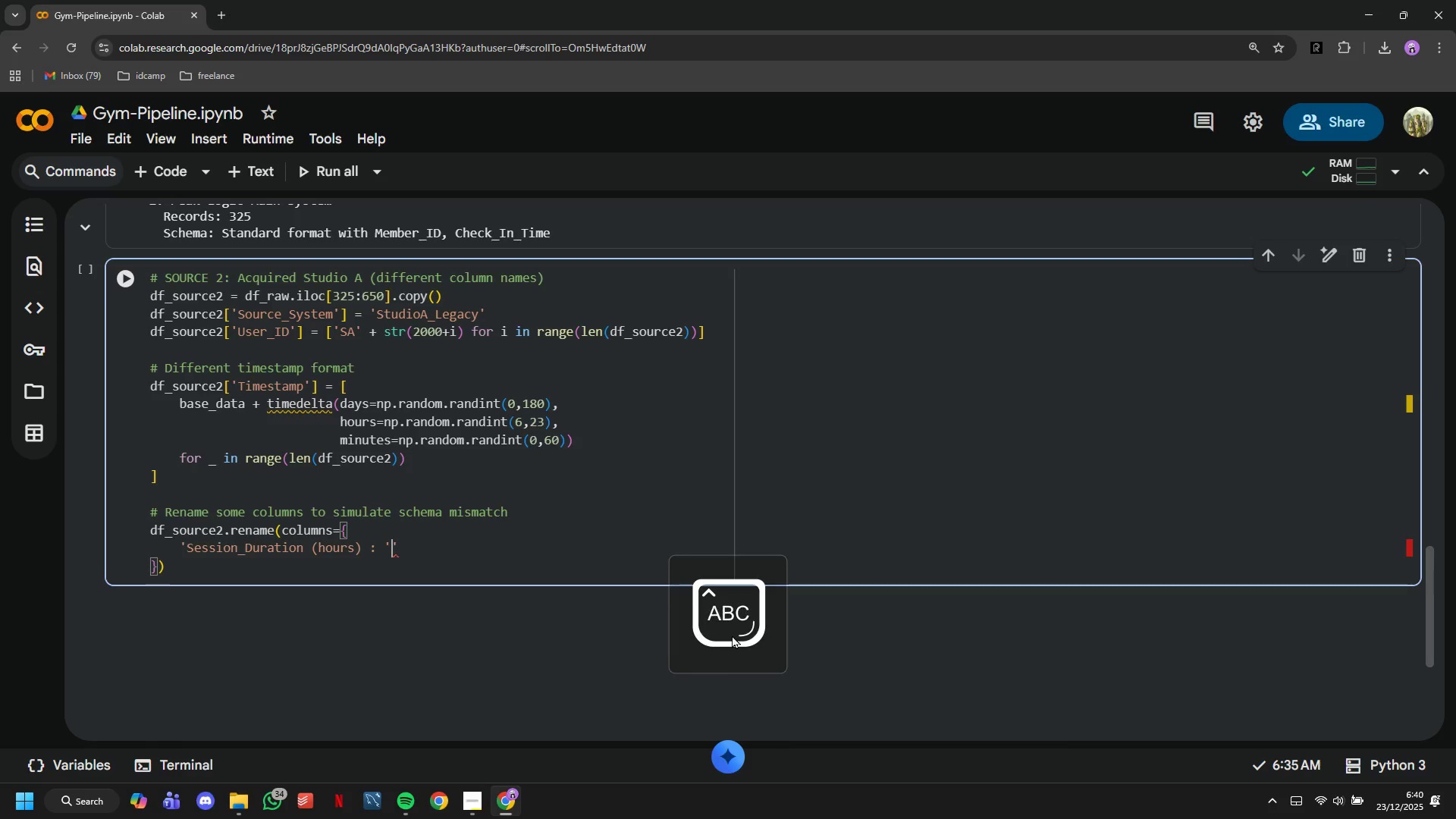 
type(Duration_hours)
 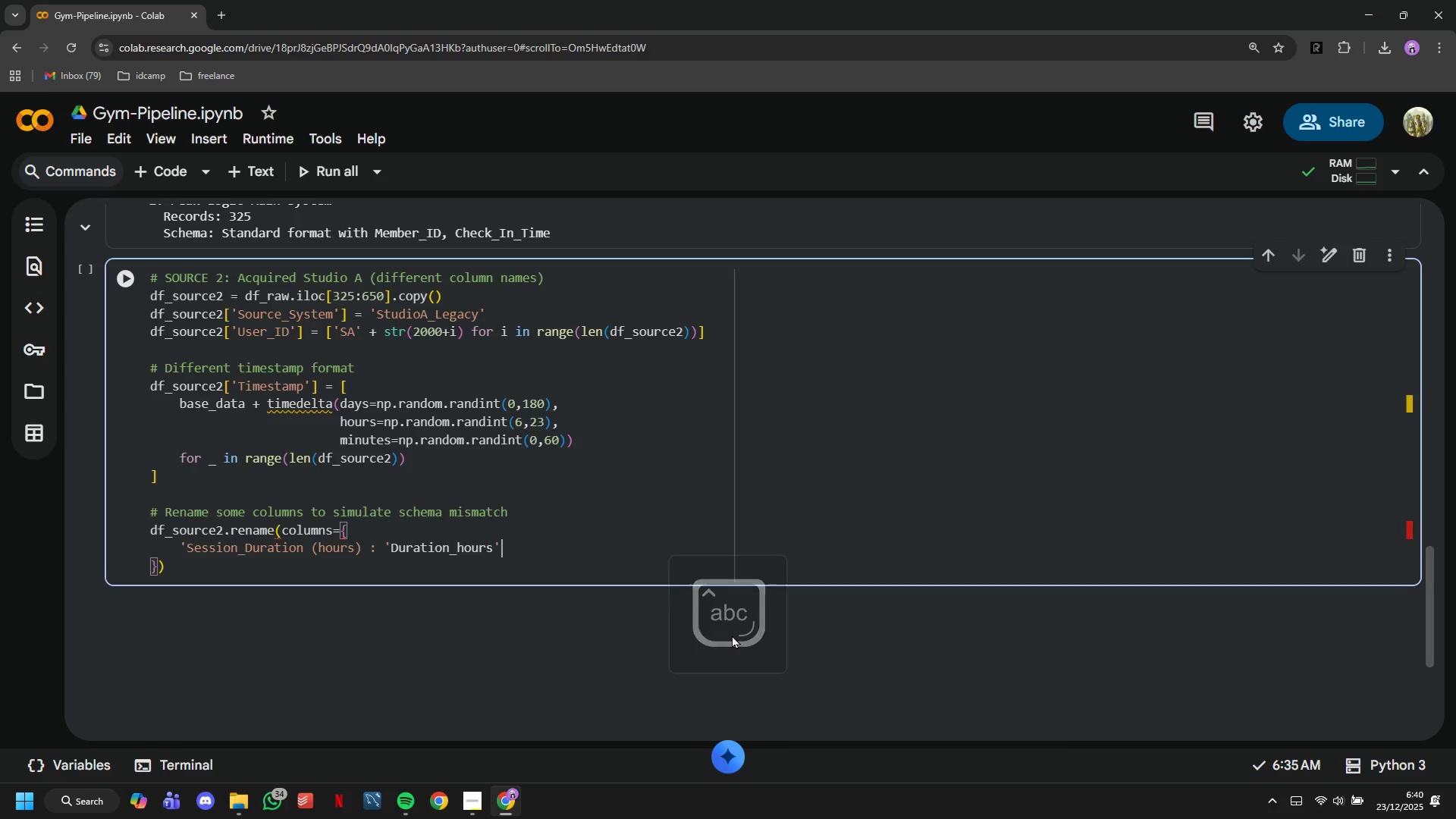 
 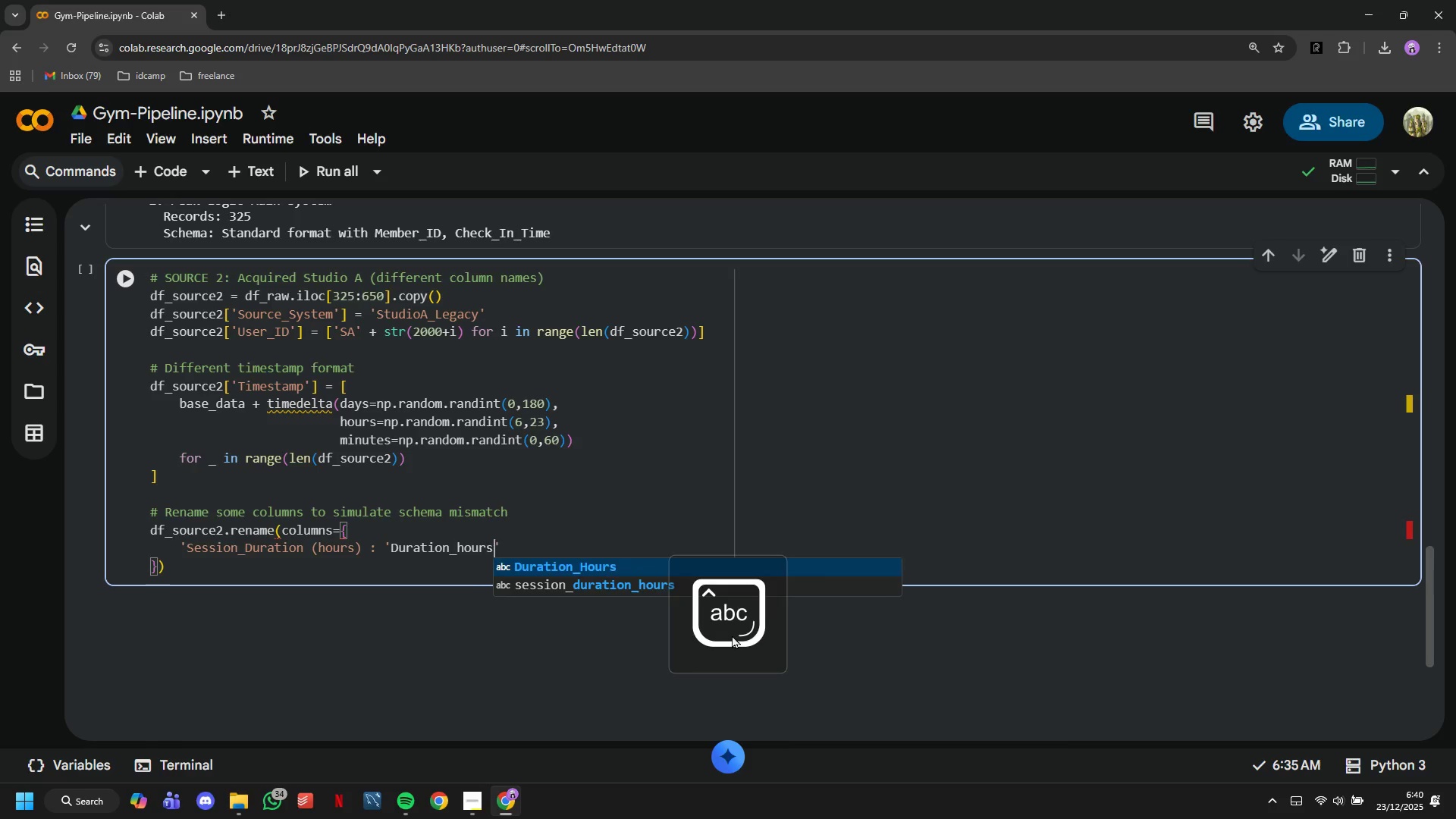 
key(ArrowRight)
 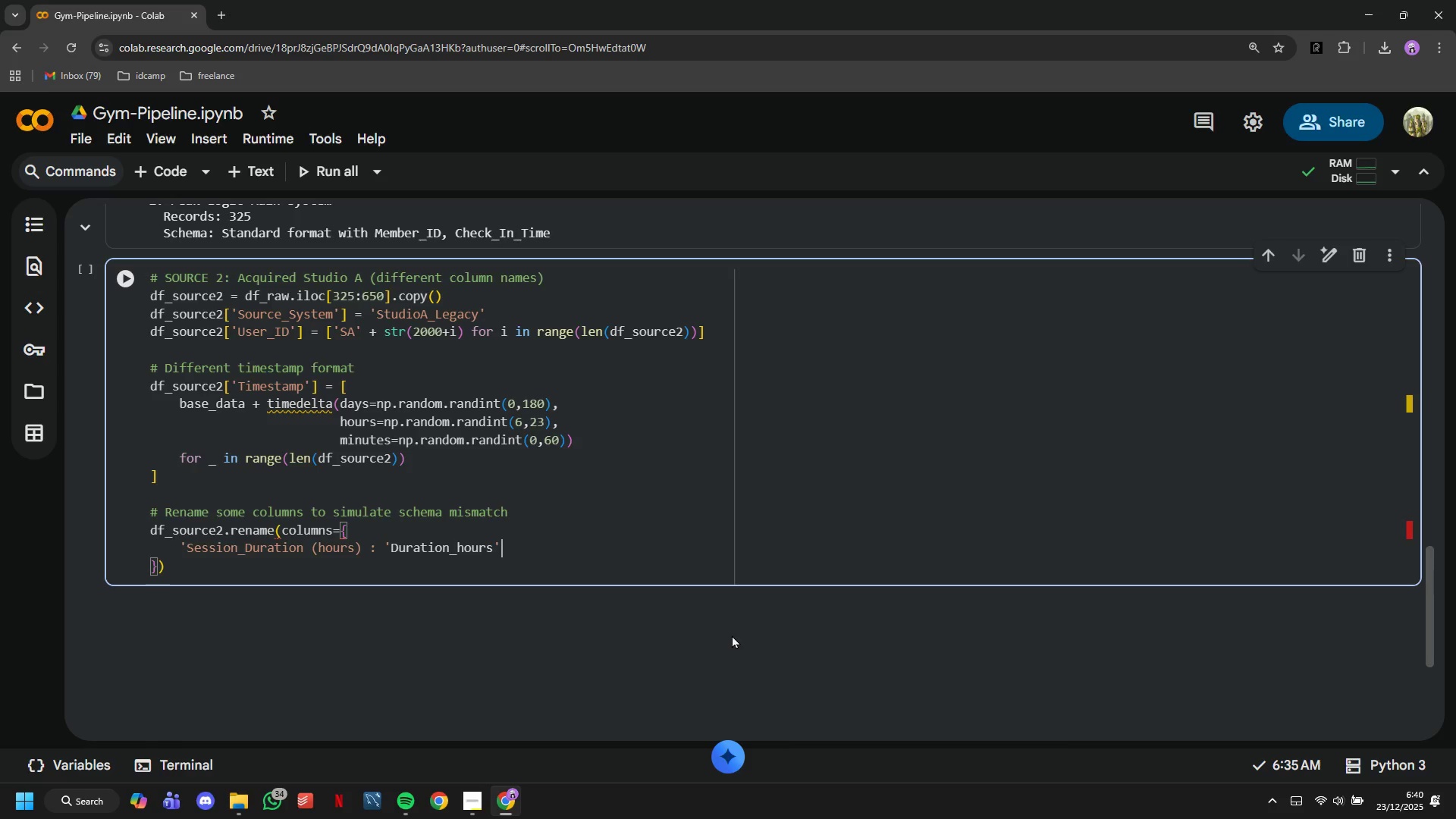 
key(Comma)
 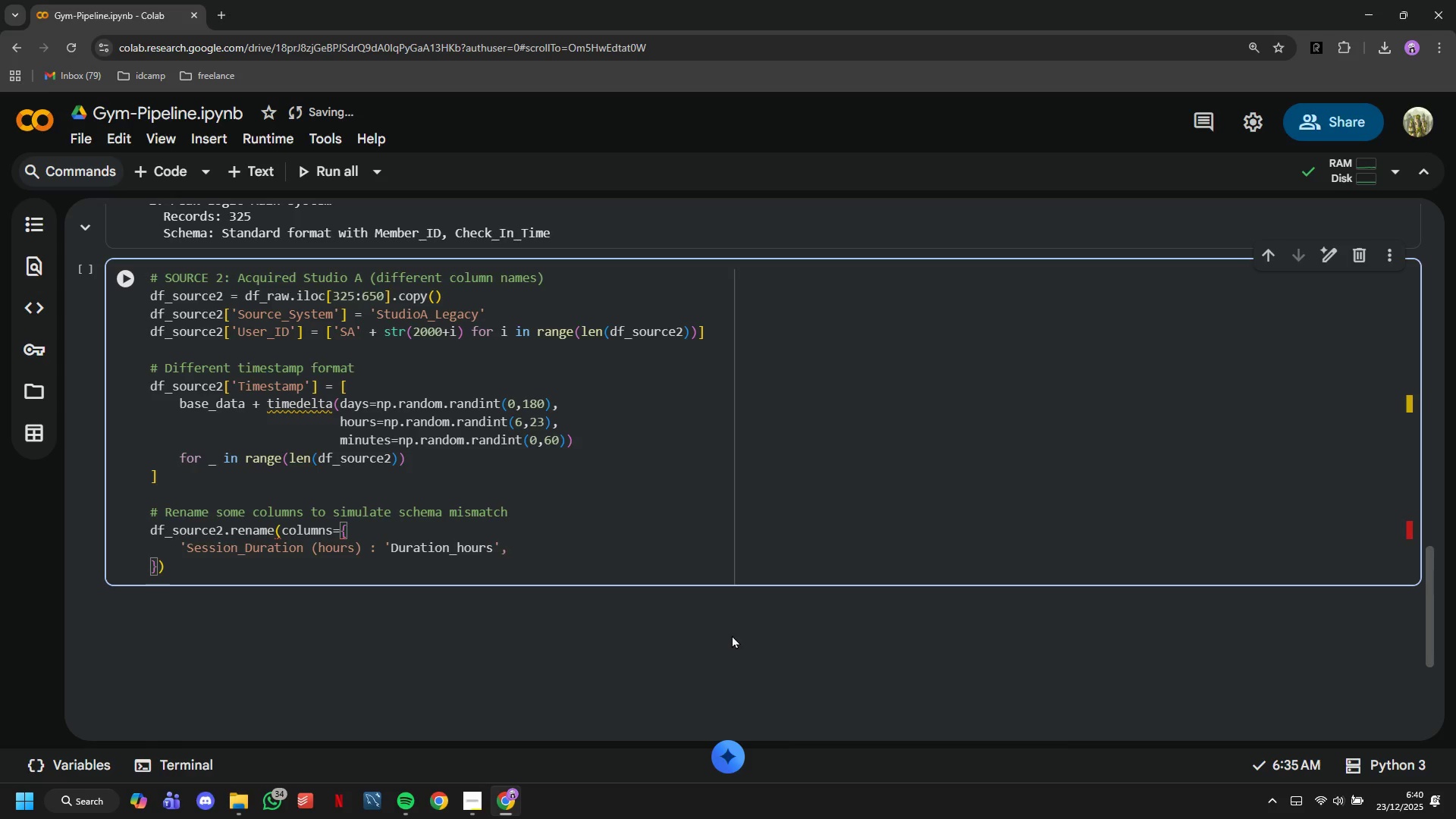 
key(Enter)
 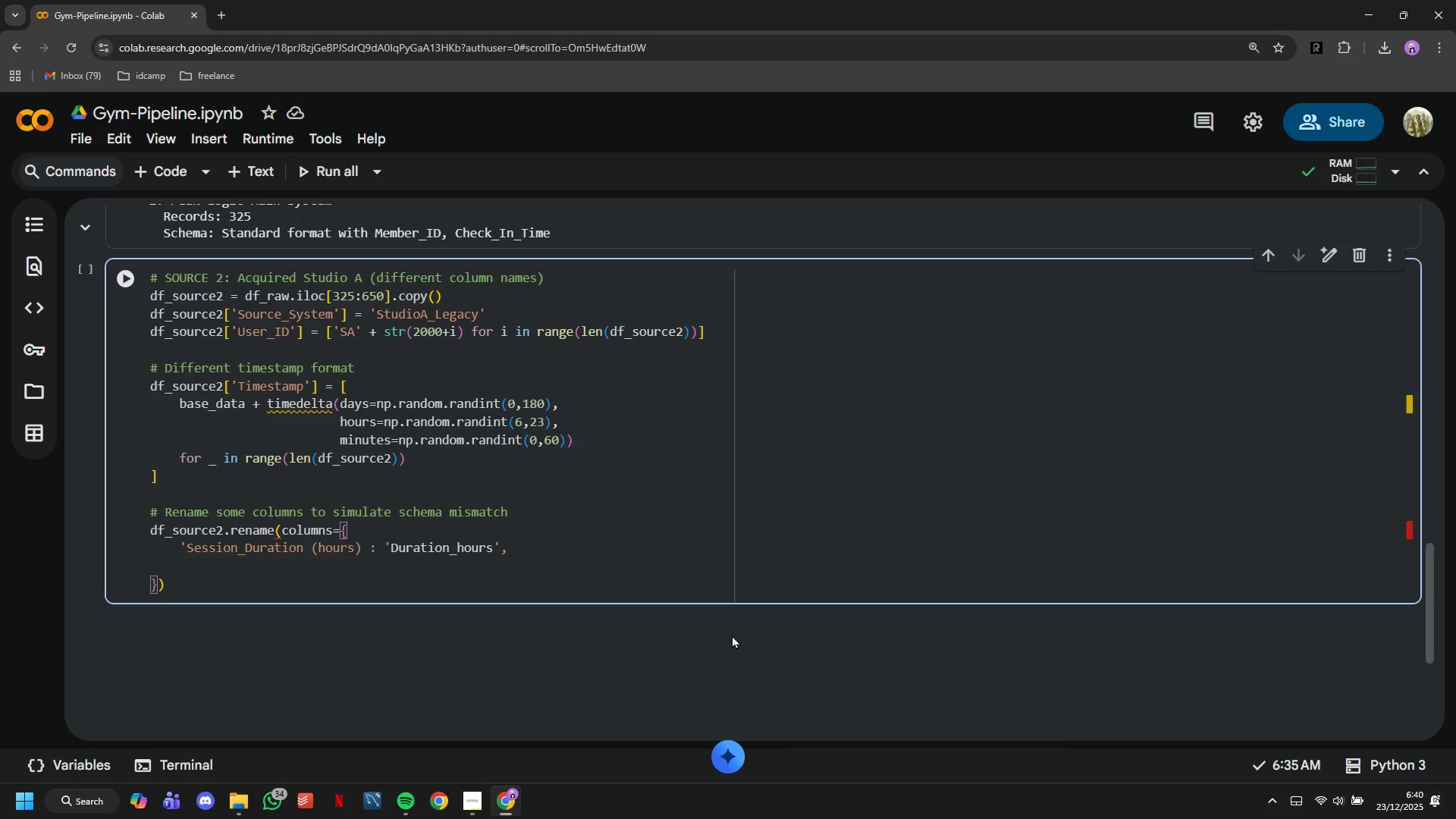 
type('Calories_Burned)
 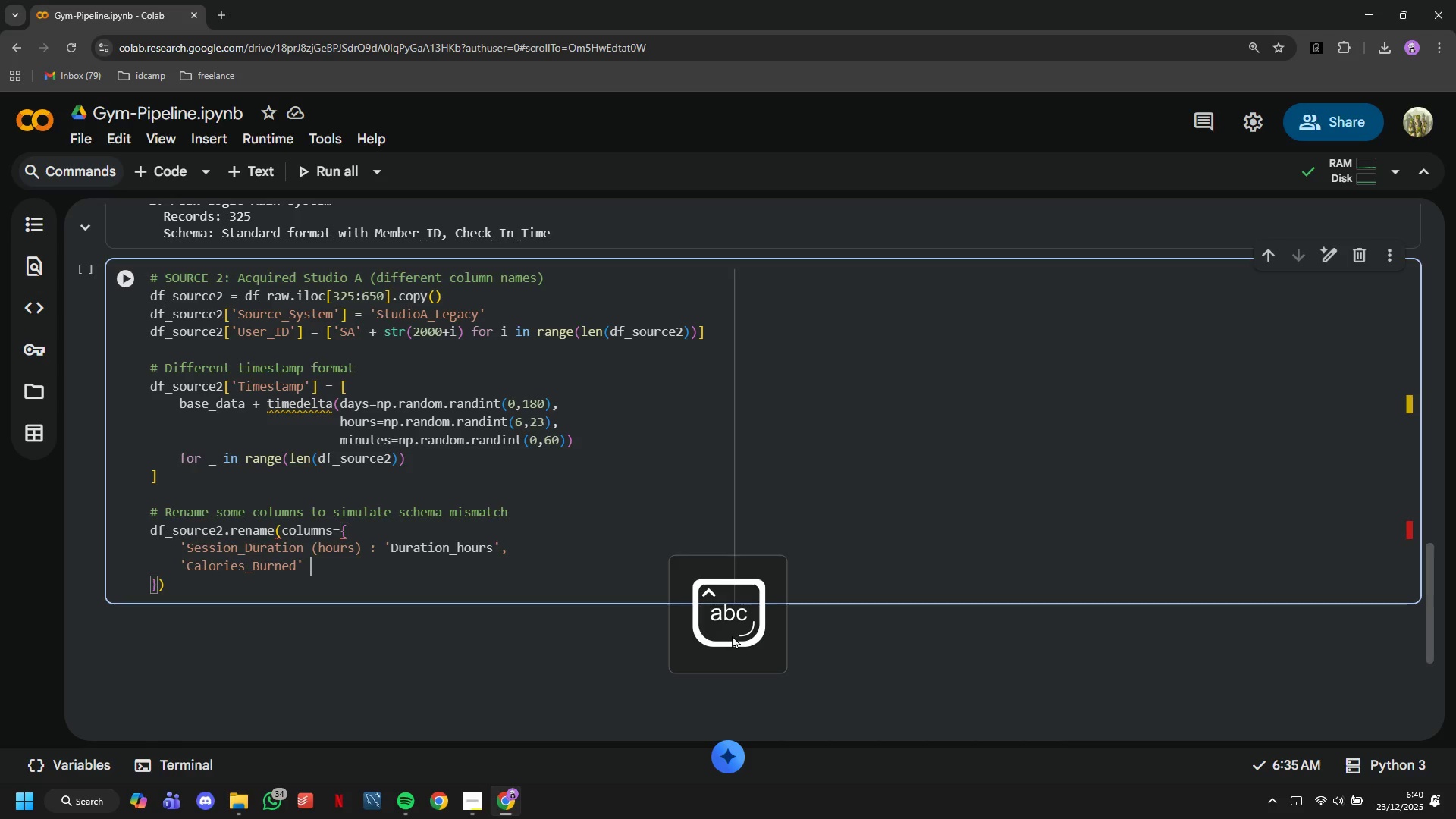 
 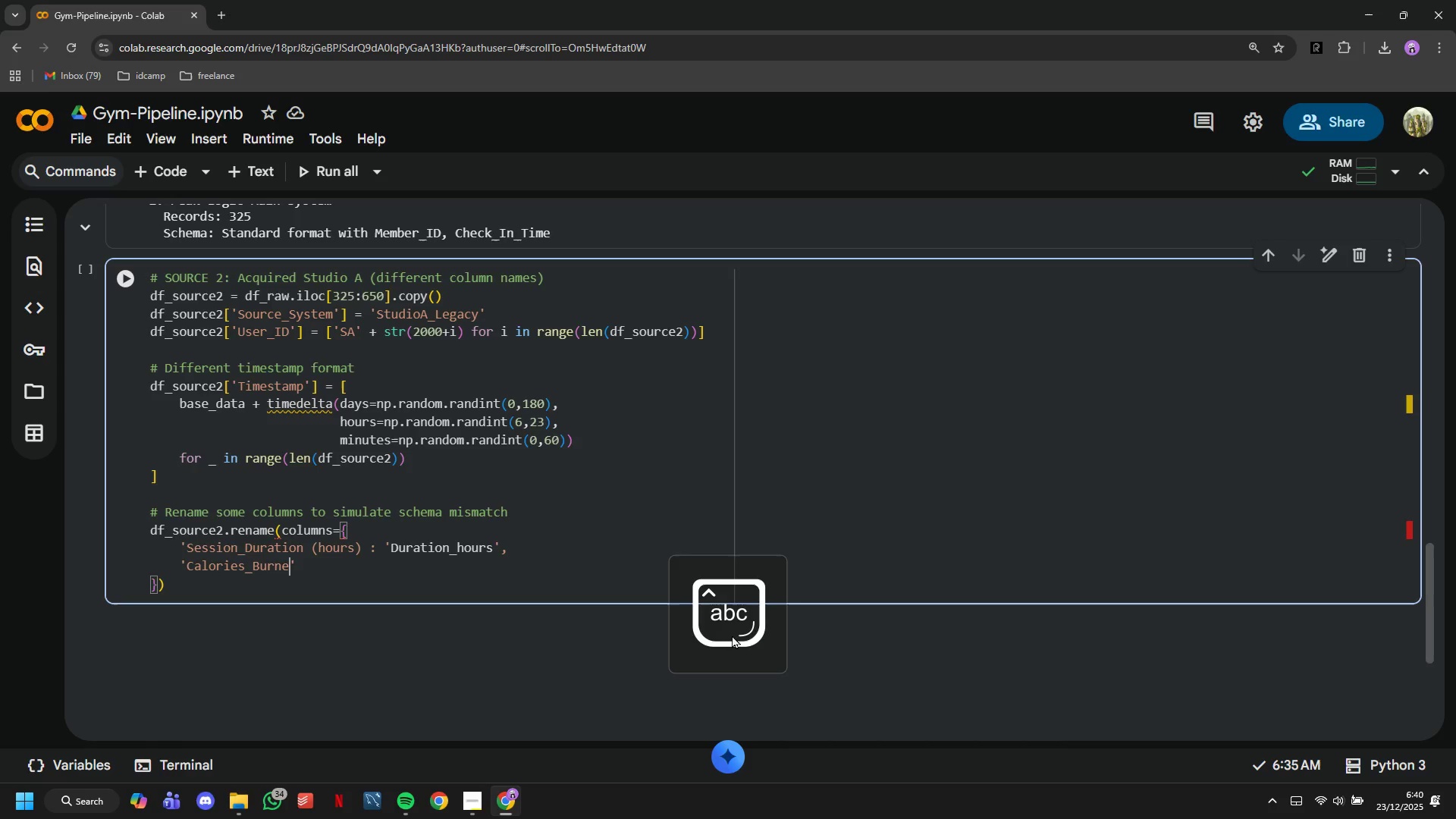 
key(ArrowRight)
 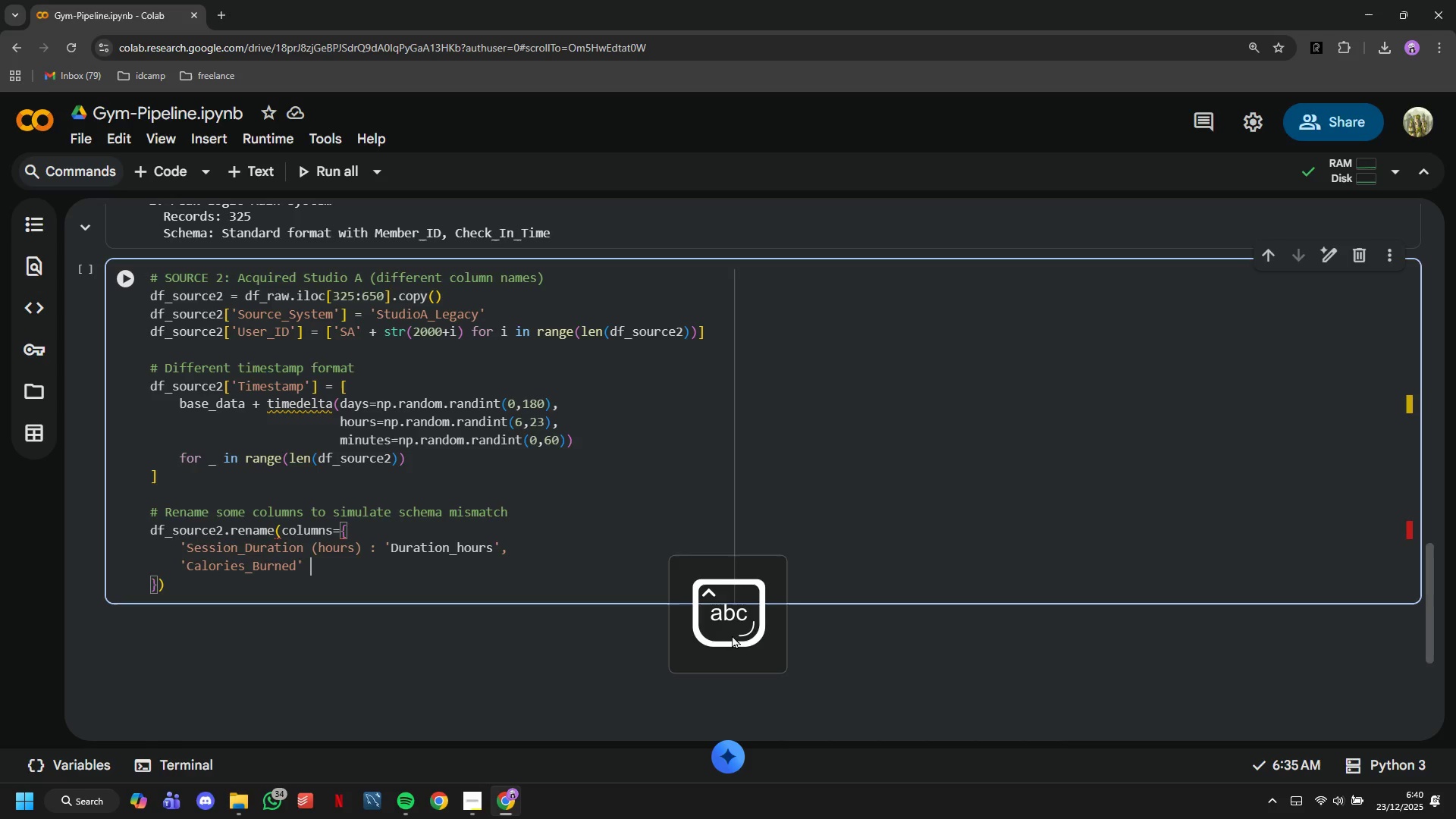 
type( : 'Cal_bir)
key(Backspace)
key(Backspace)
type(urnt)
 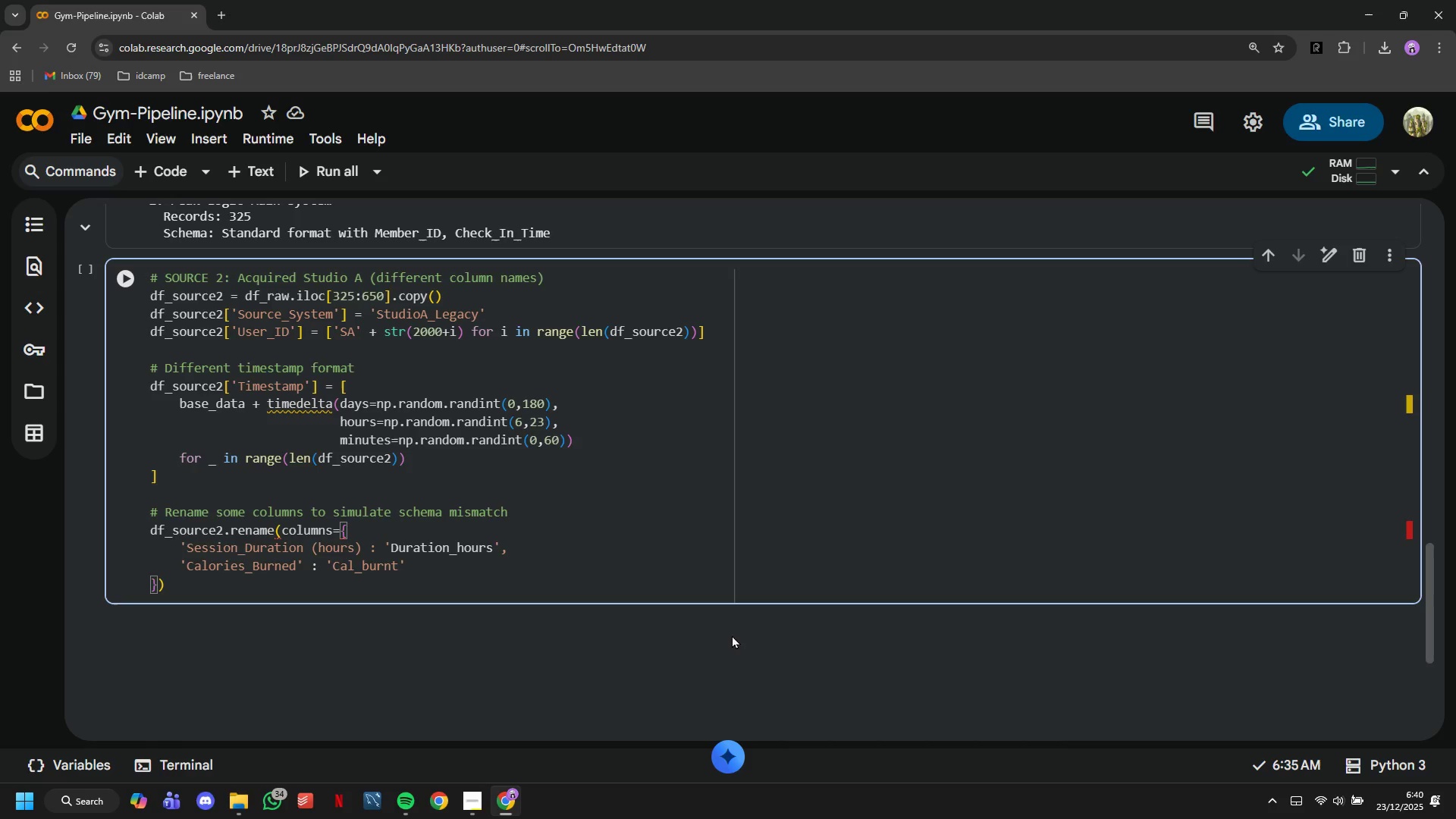 
key(ArrowRight)
 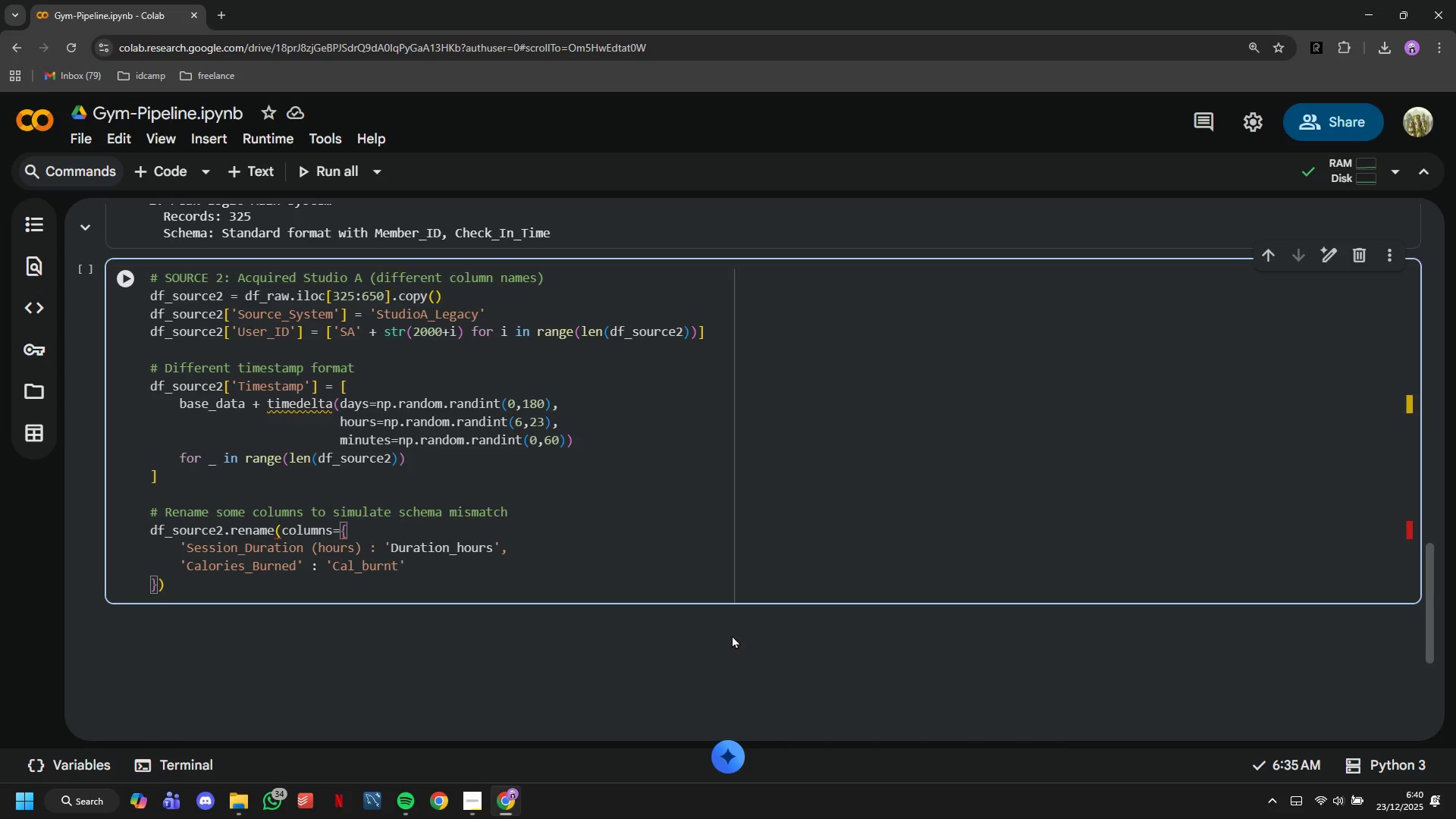 
key(Comma)
 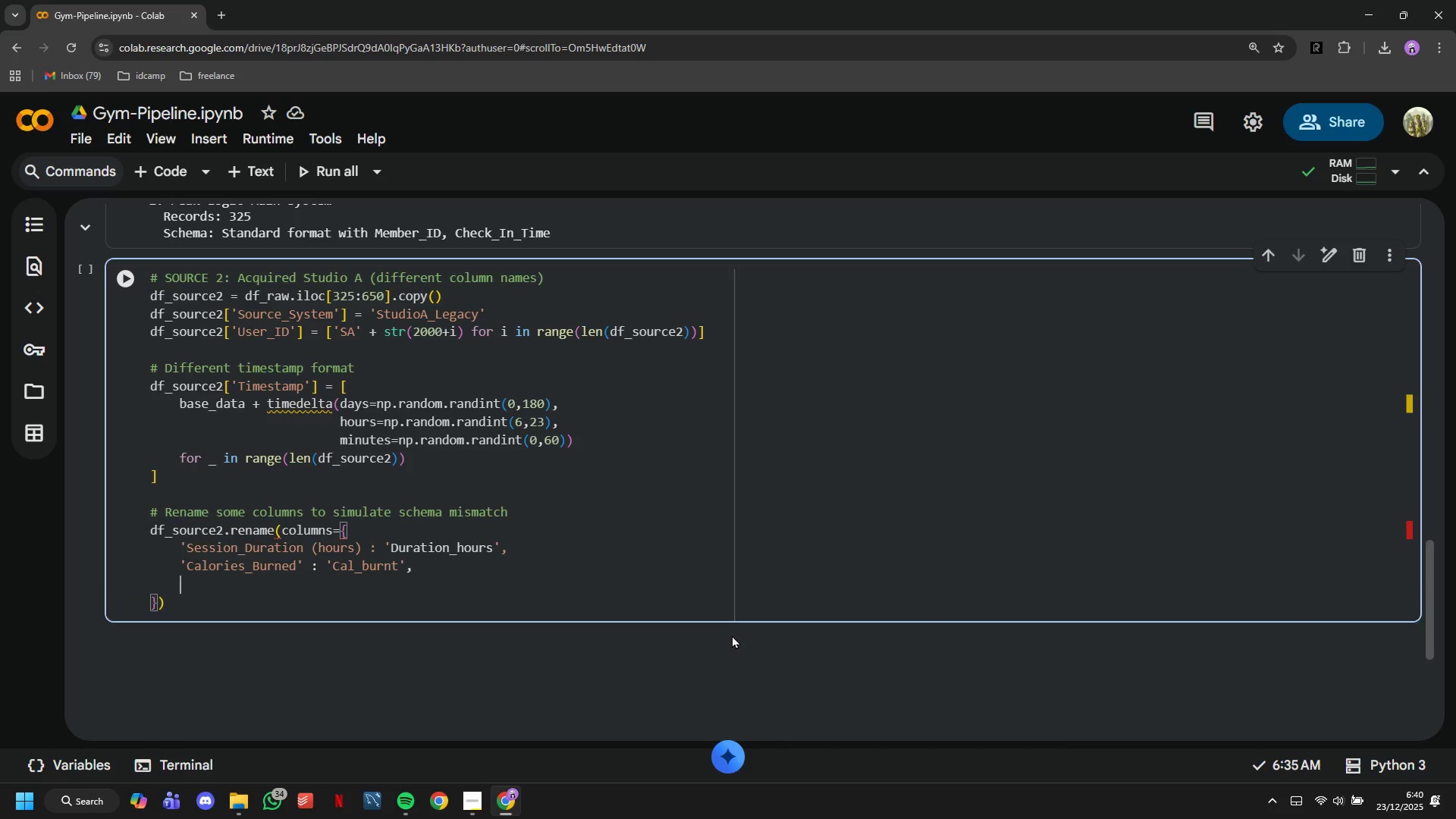 
key(Enter)
 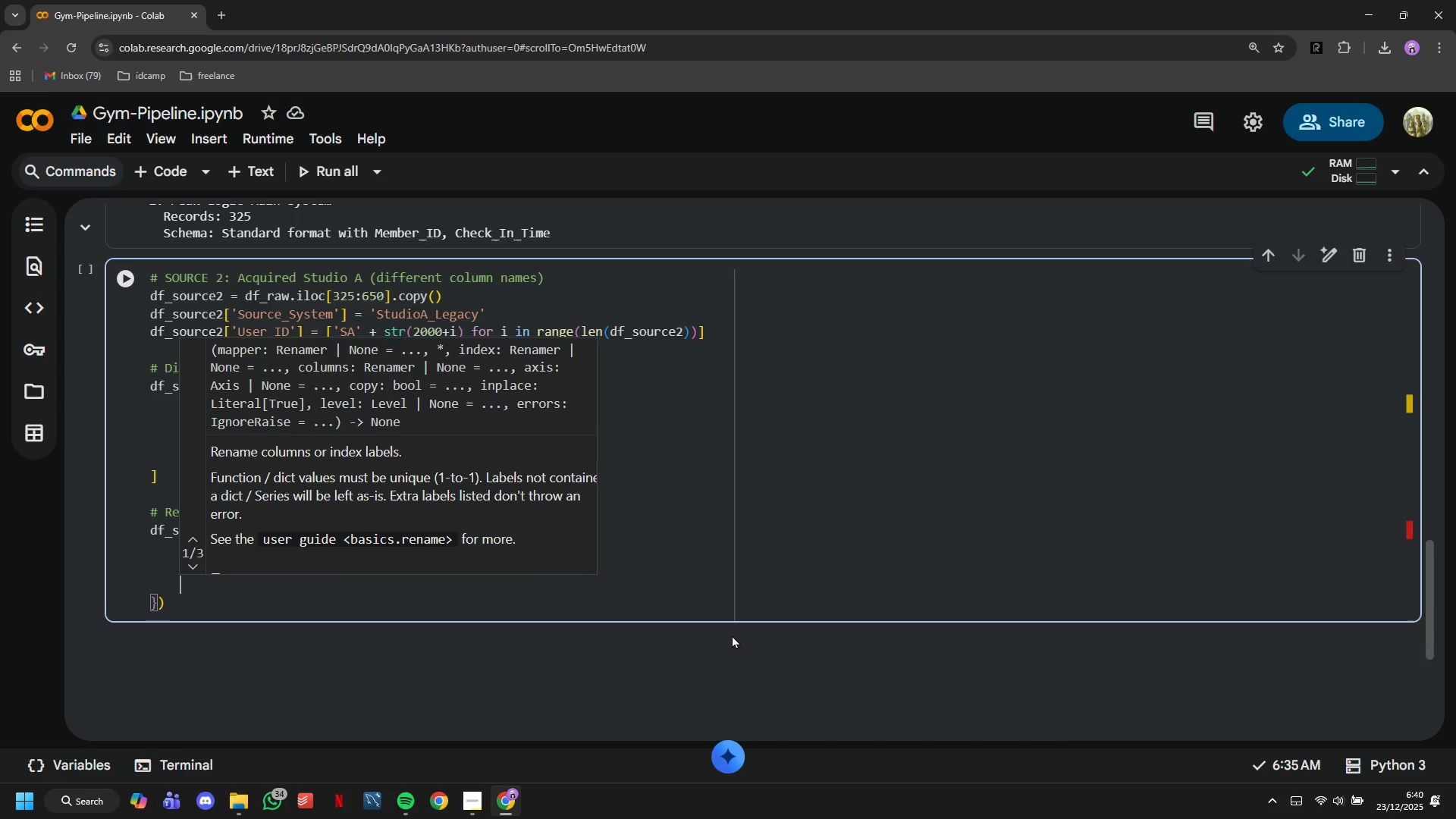 
key(ArrowUp)
 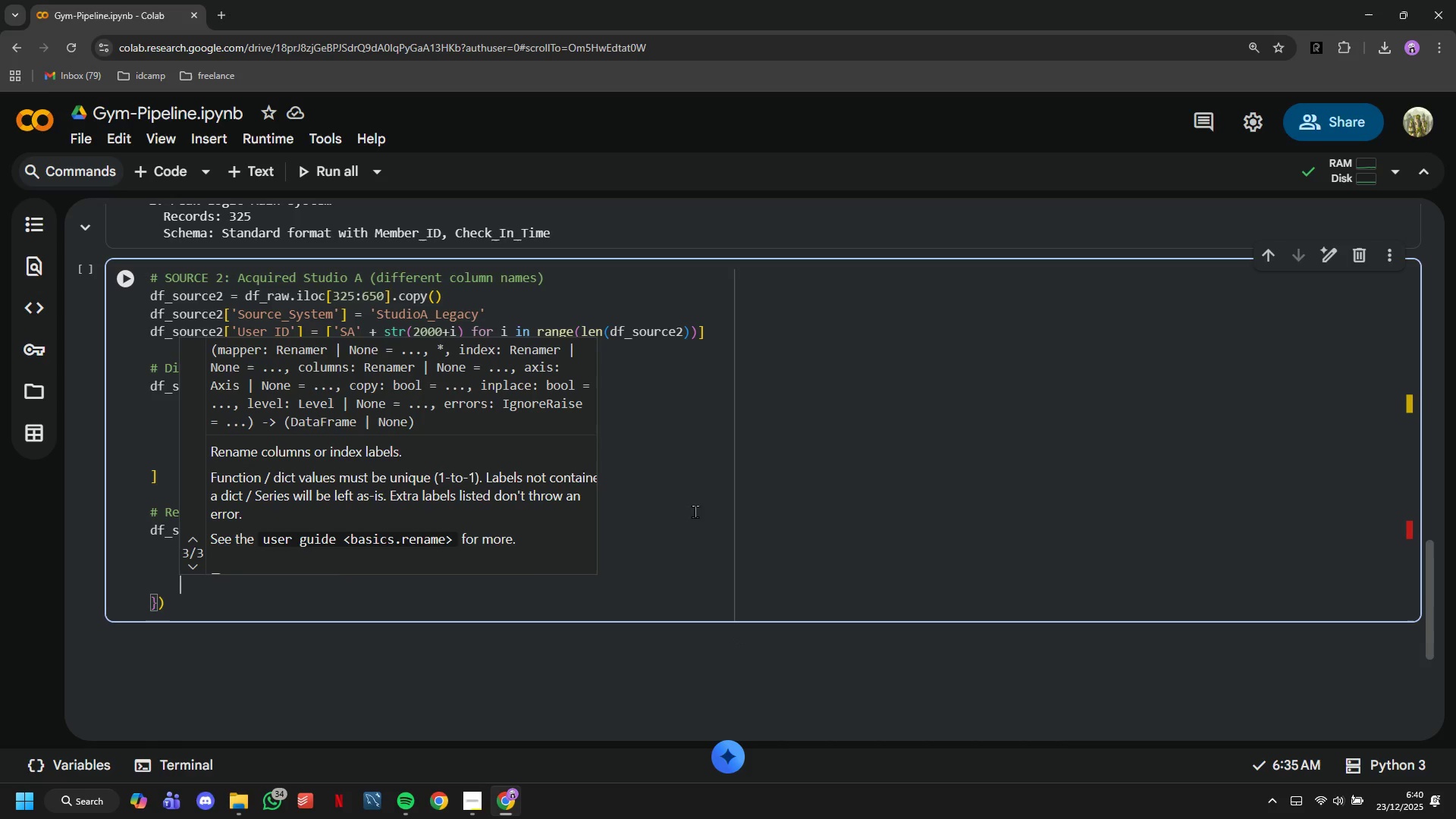 
left_click([688, 505])
 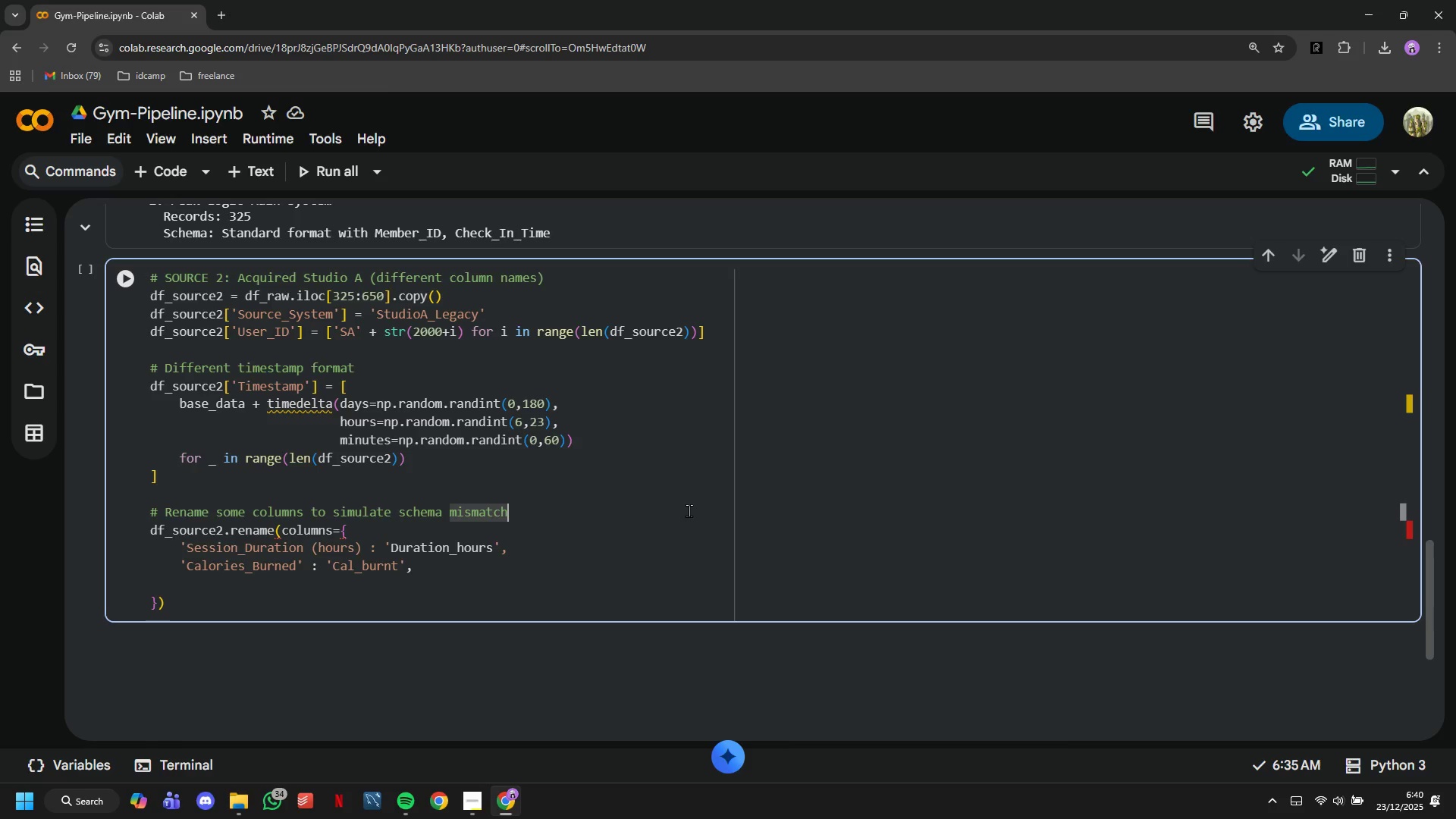 
key(ArrowDown)
 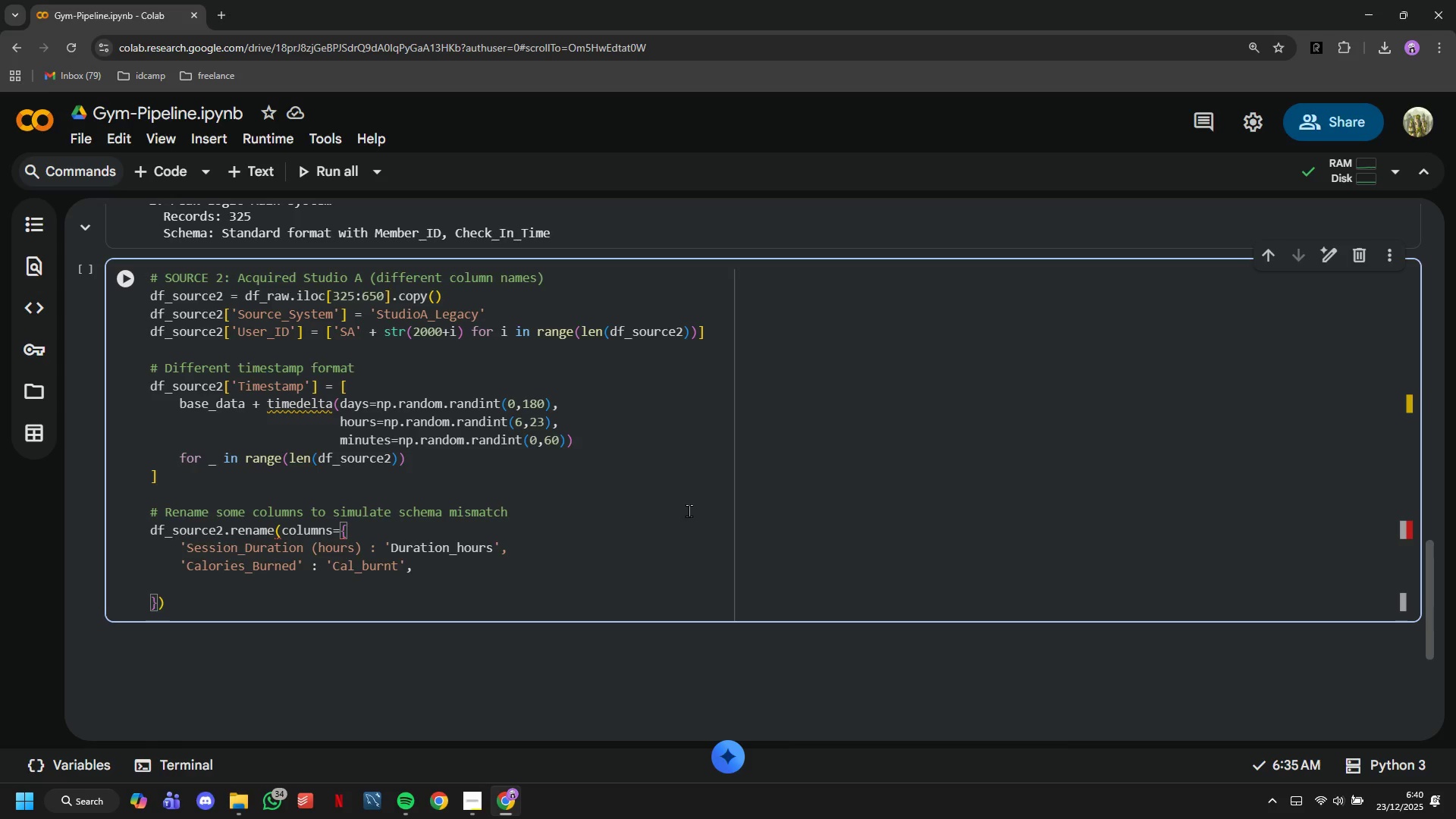 
key(ArrowDown)
 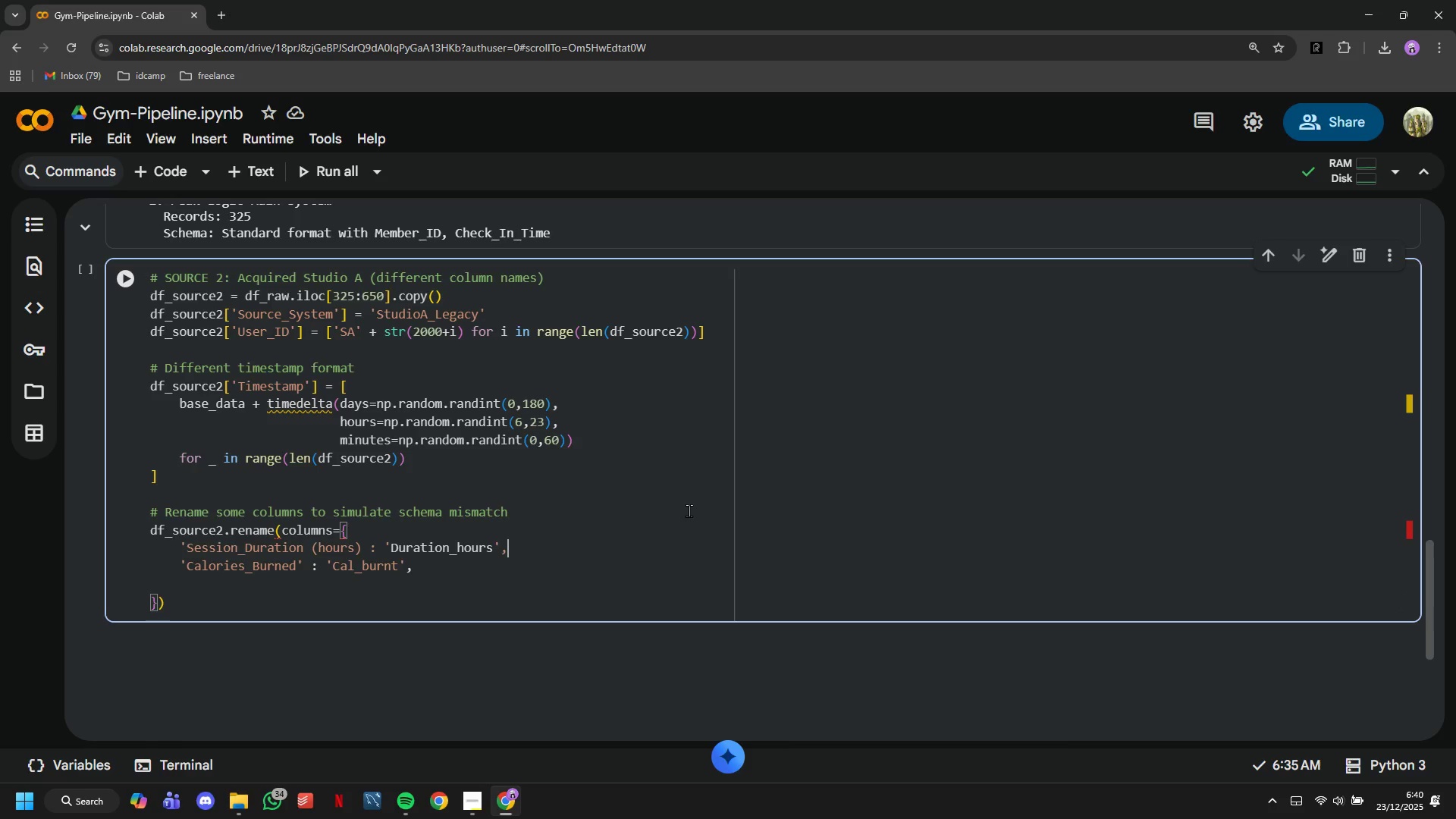 
key(ArrowLeft)
 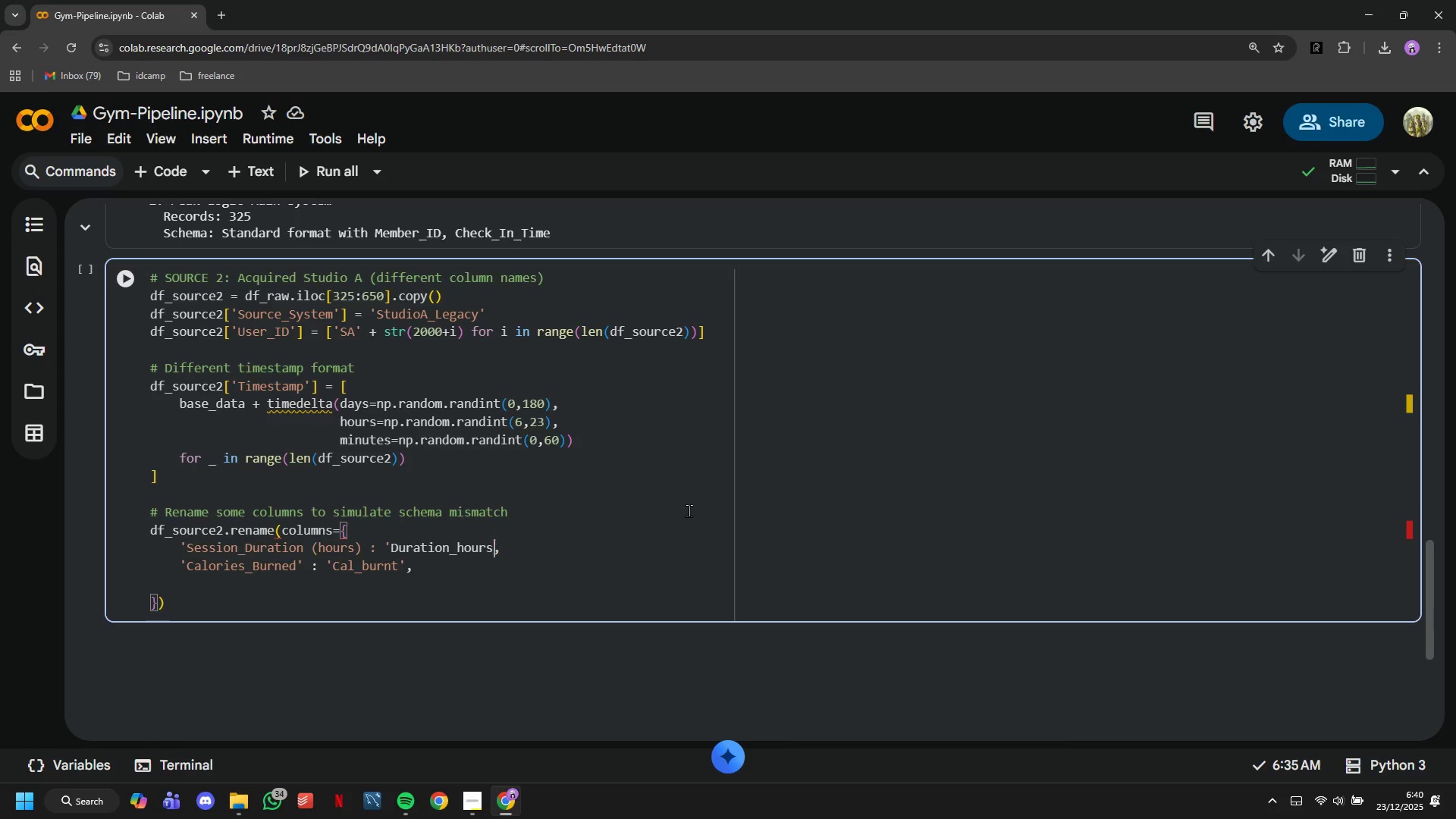 
hold_key(key=Backspace, duration=0.92)
 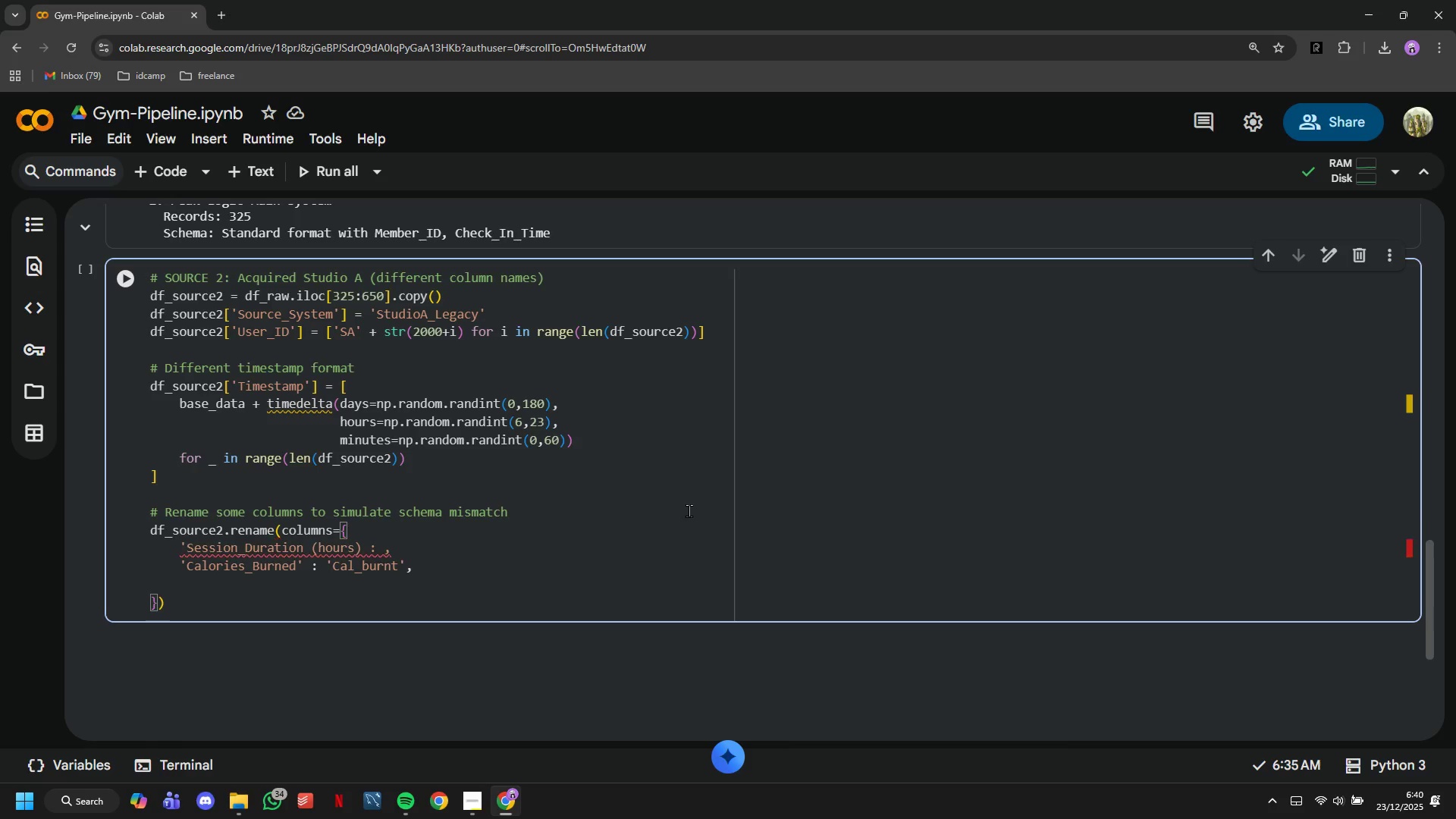 
hold_key(key=Backspace, duration=7.95)
 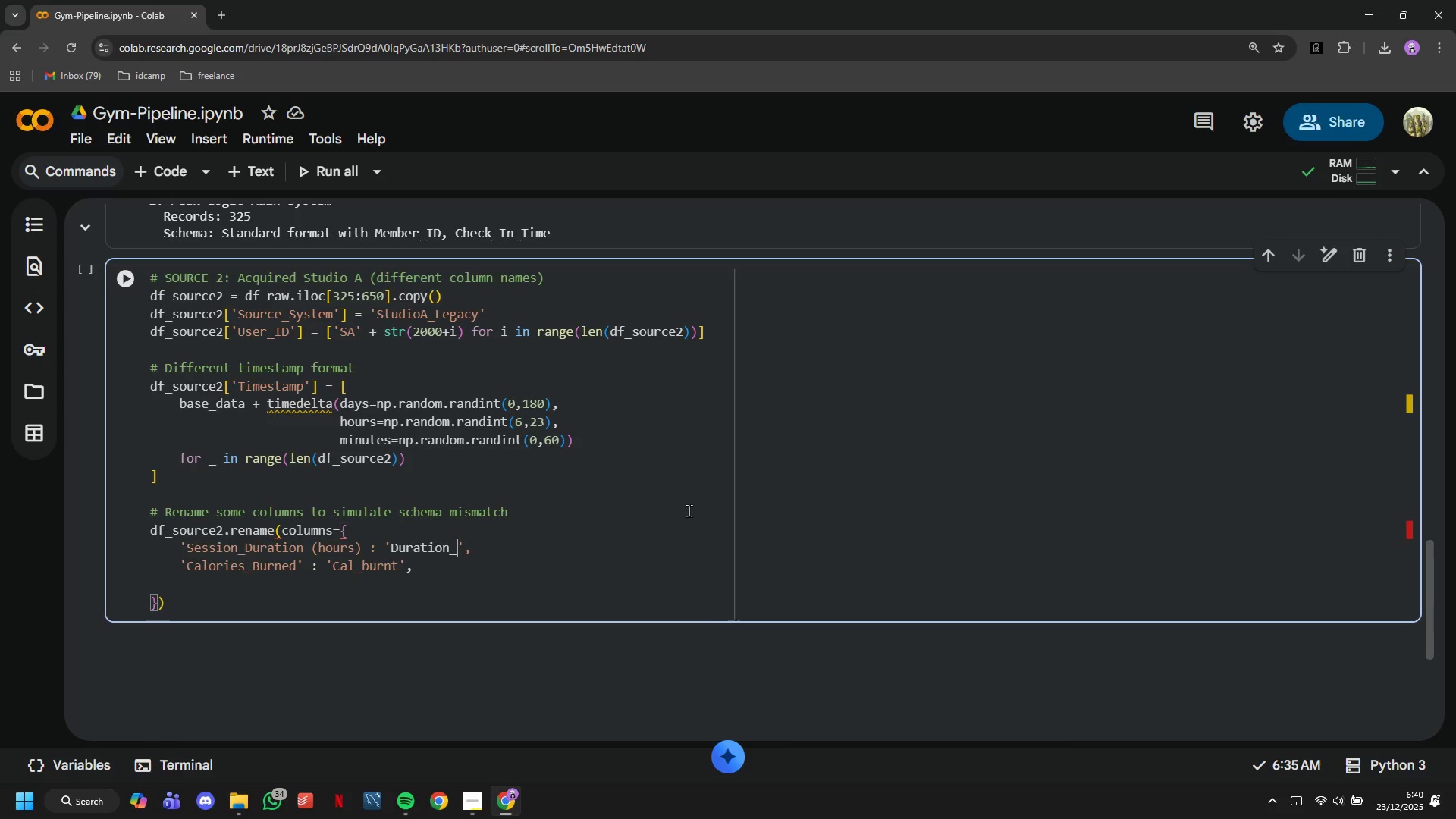 
key(Quote)
 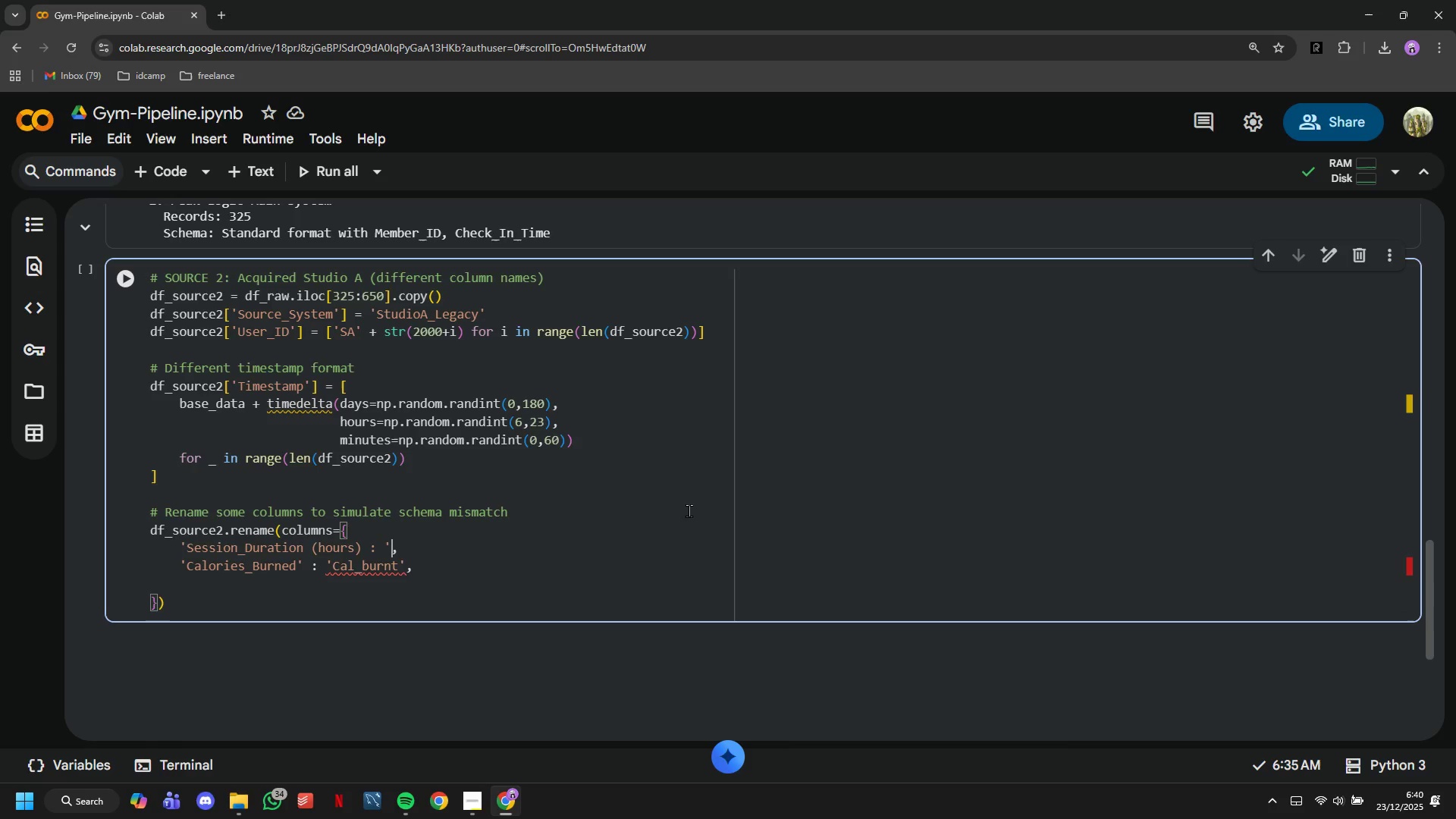 
key(Quote)
 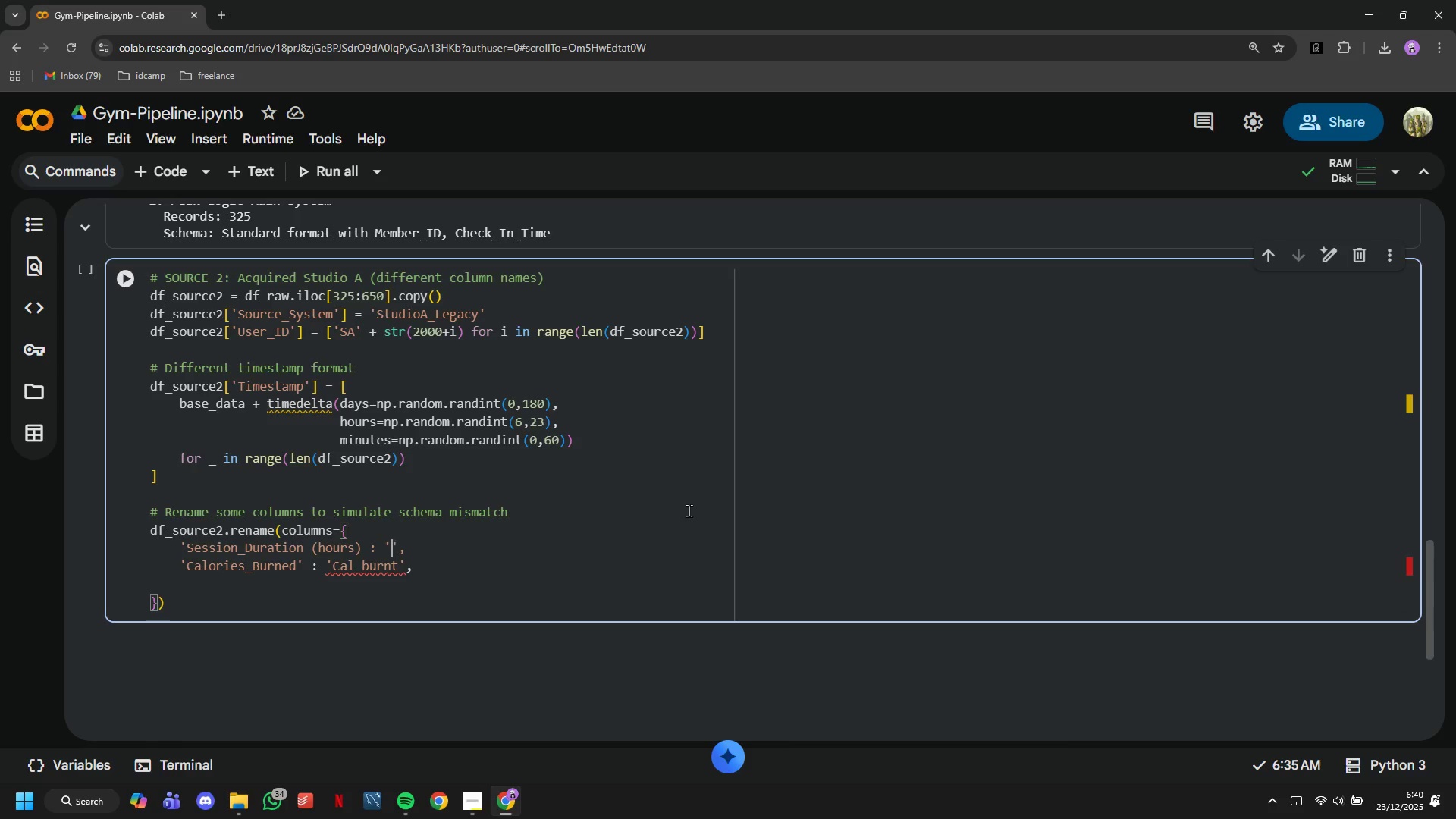 
key(ArrowLeft)
 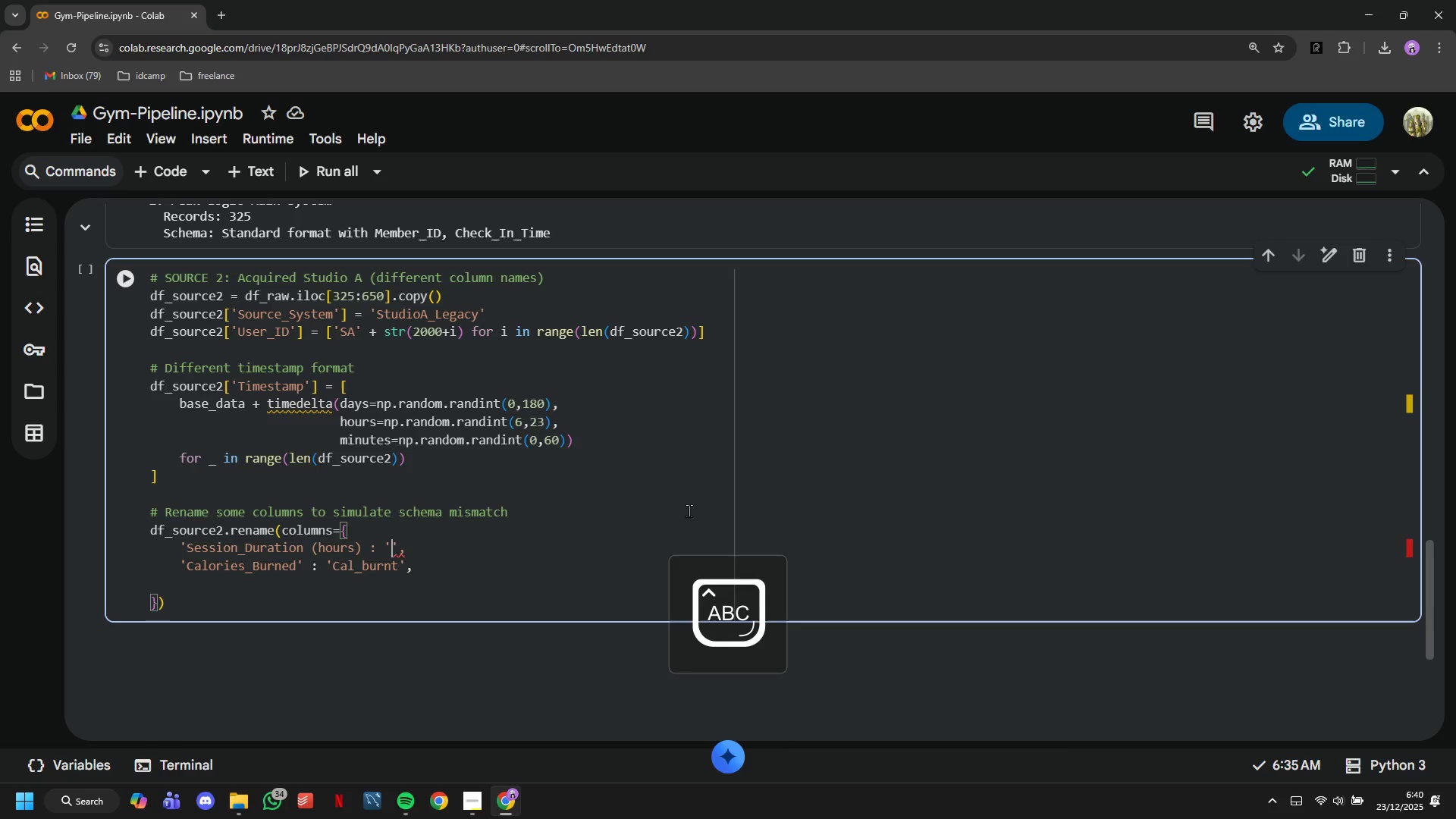 
type(Duration_hpur)
key(Backspace)
key(Backspace)
key(Backspace)
type(Hpurs)
 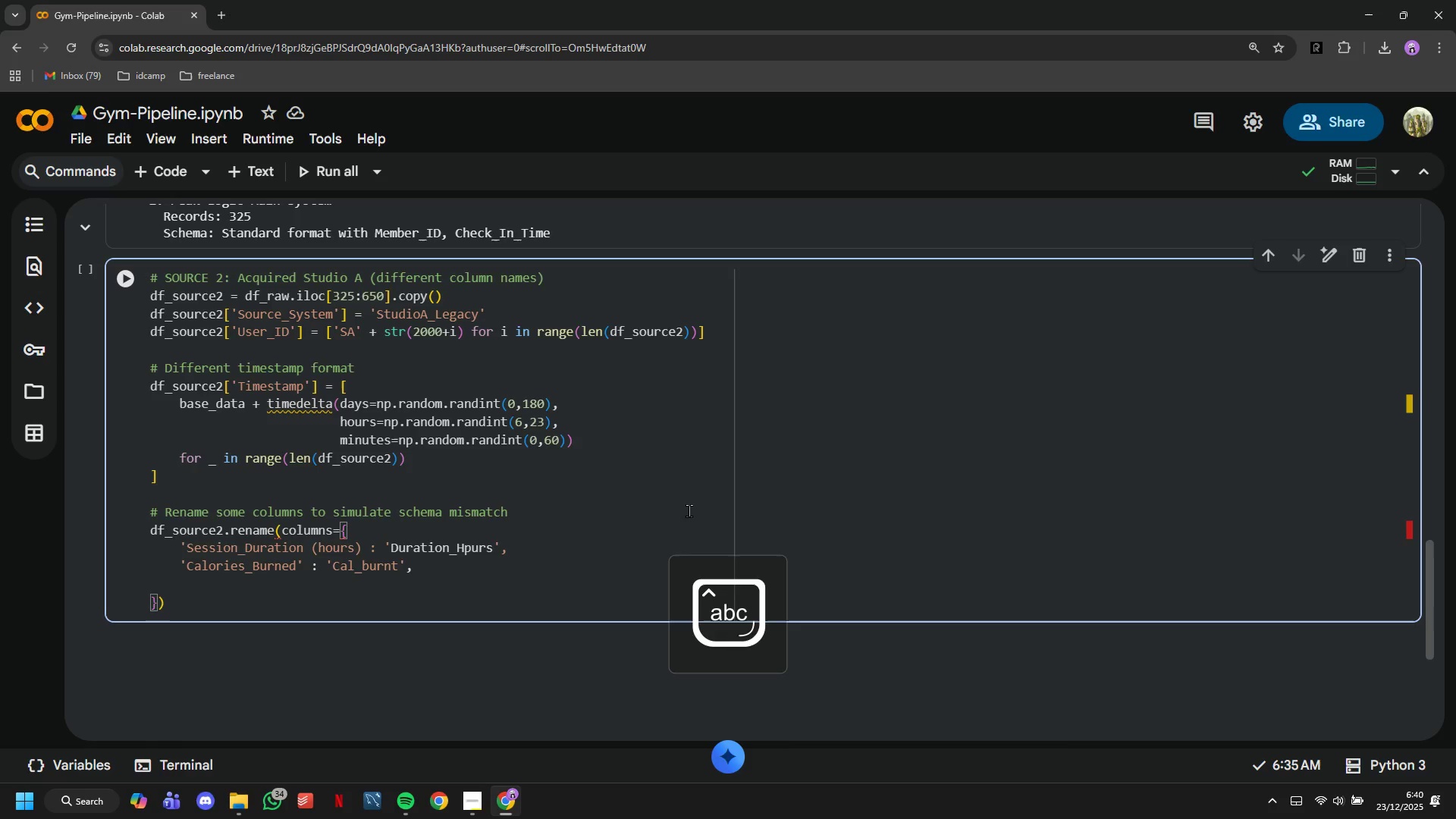 
key(ArrowLeft)
 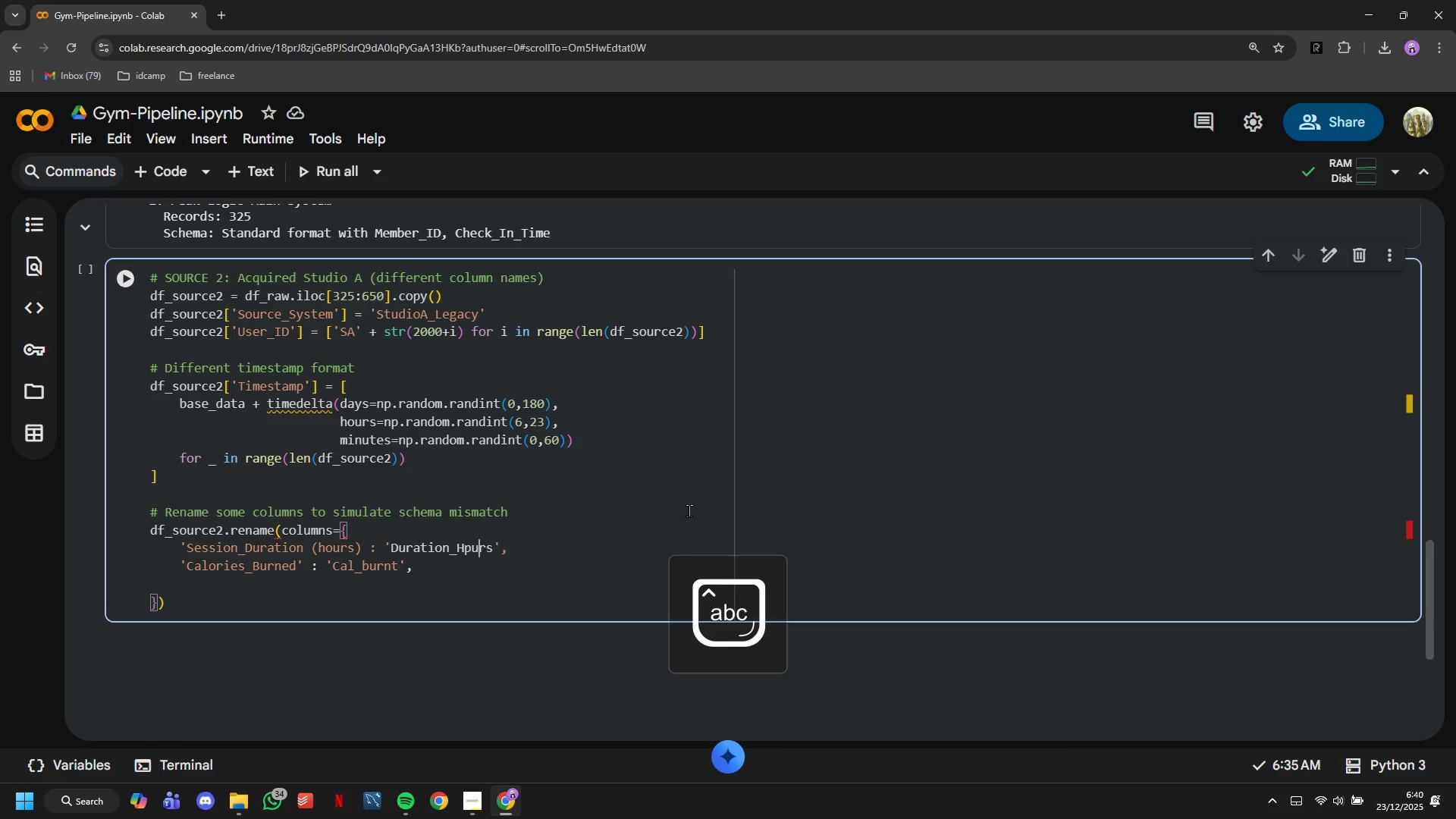 
key(ArrowLeft)
 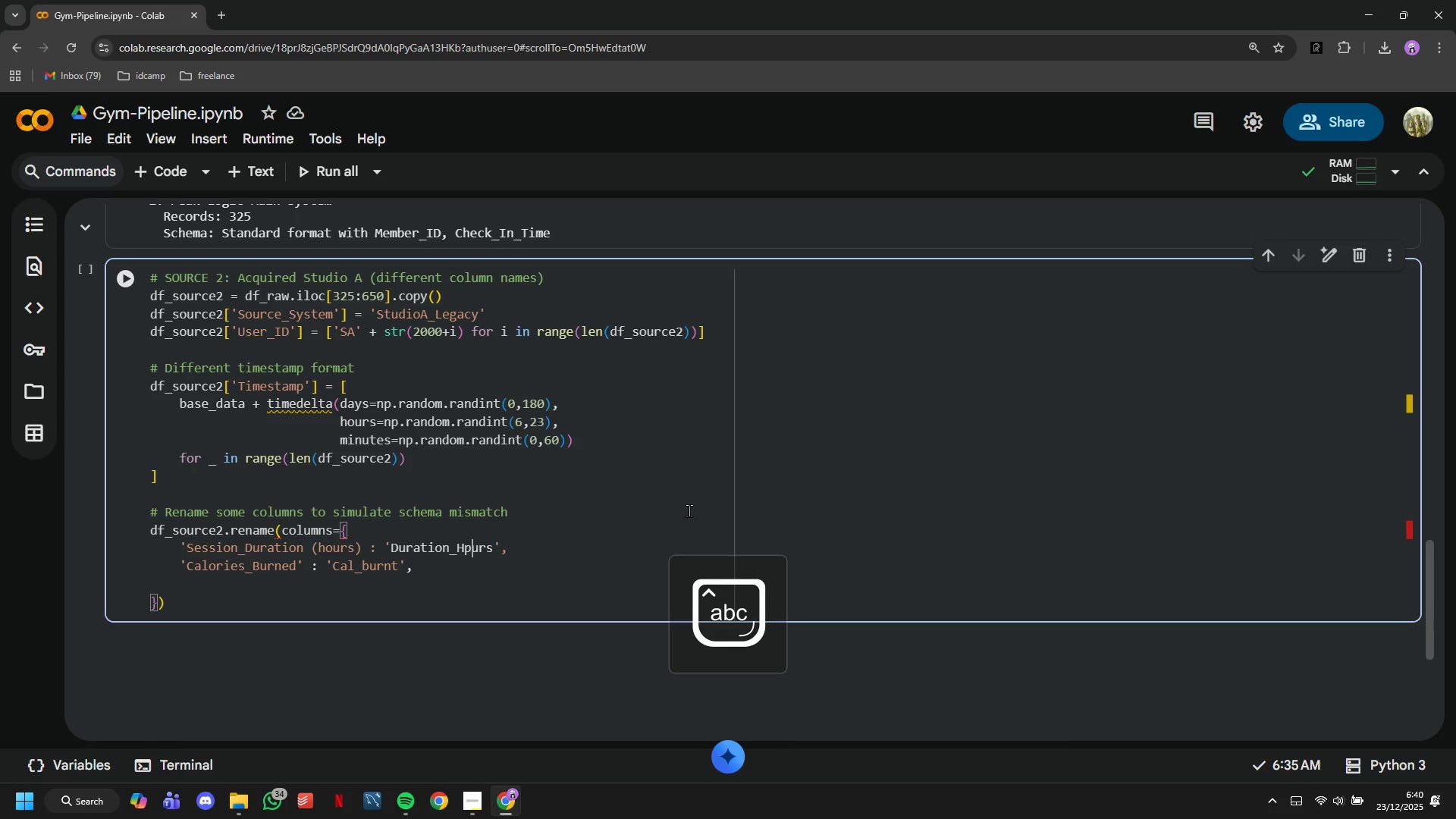 
key(ArrowLeft)
 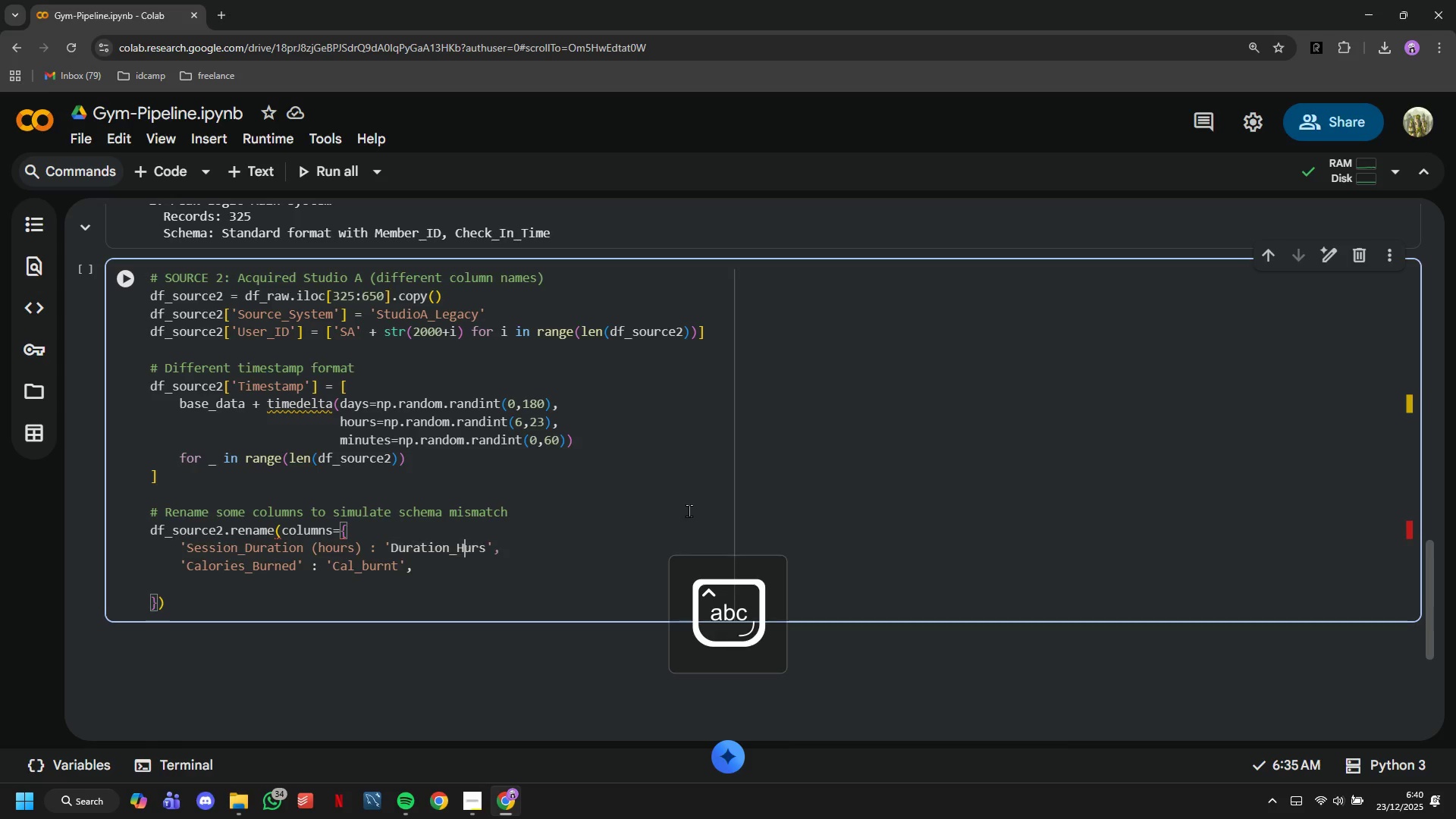 
key(Backspace)
 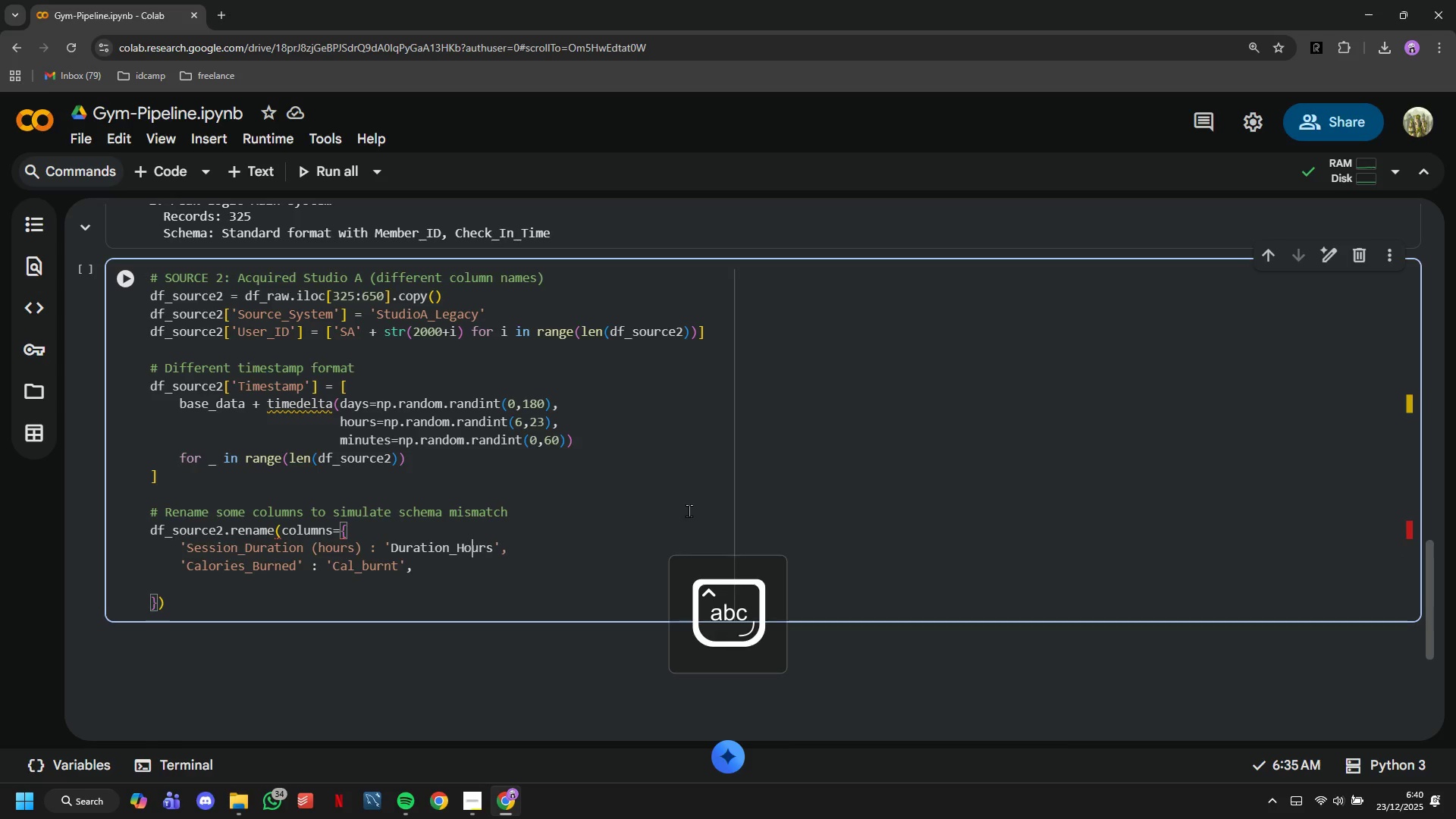 
key(O)
 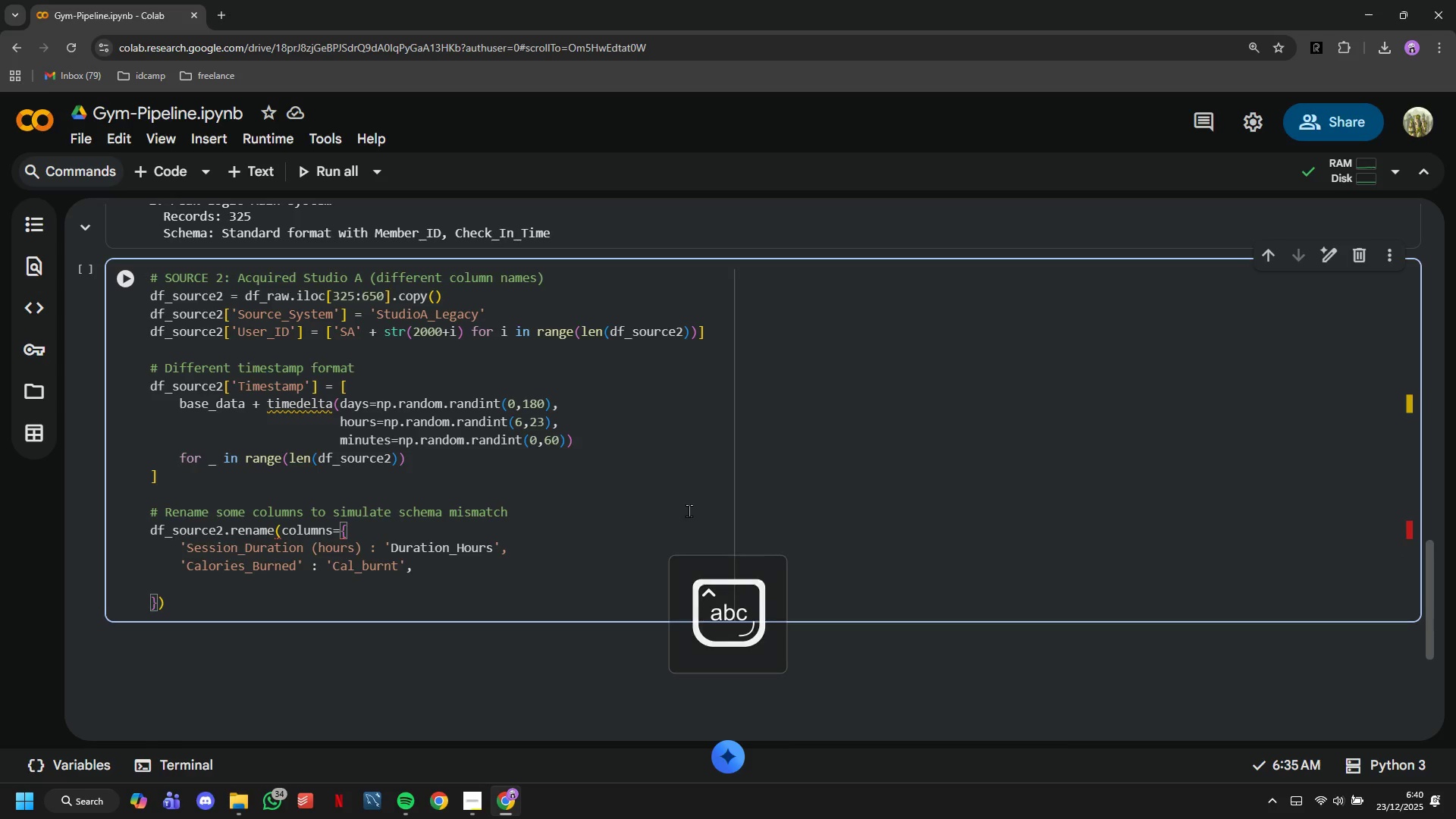 
key(ArrowDown)
 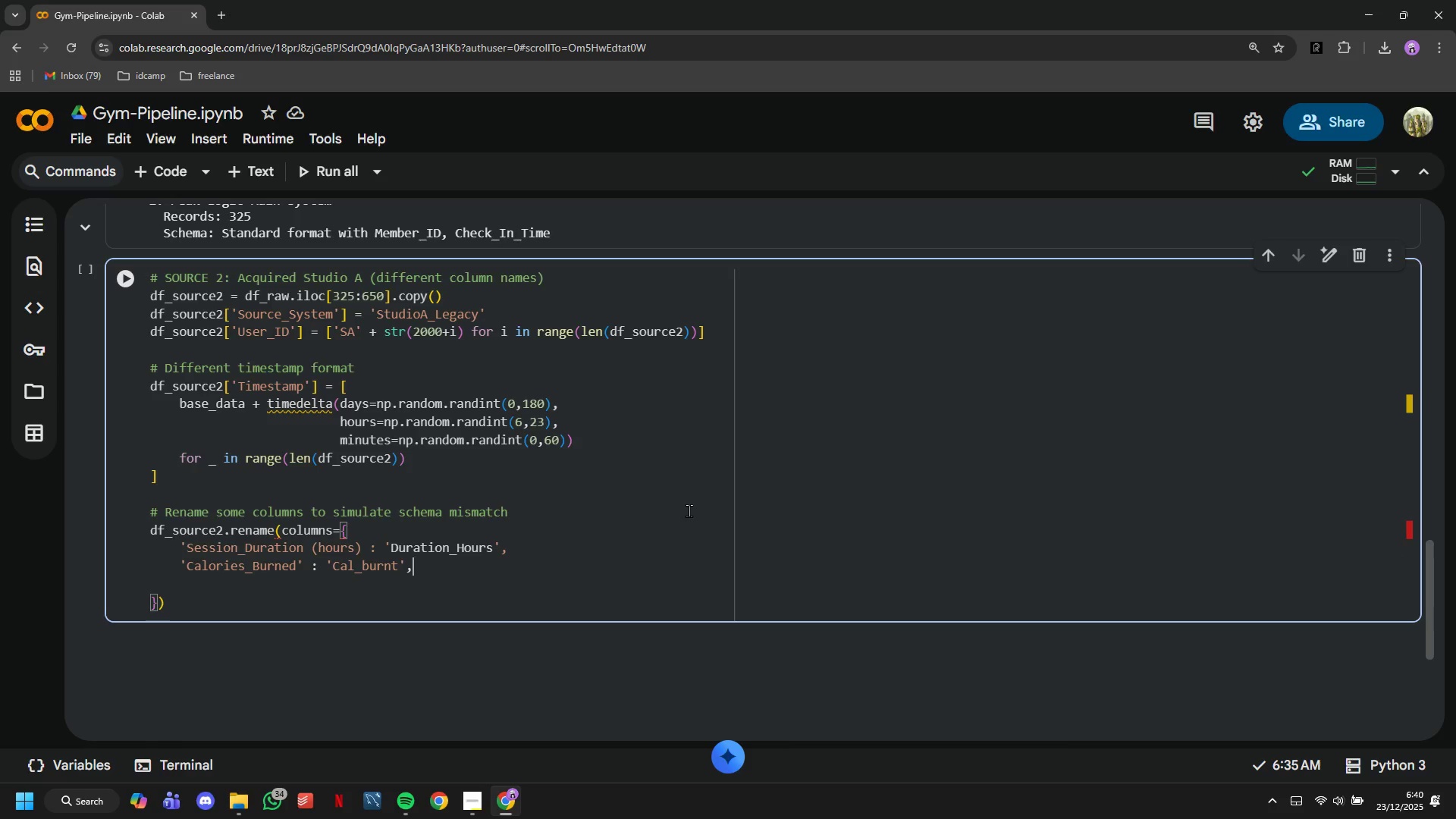 
wait(8.97)
 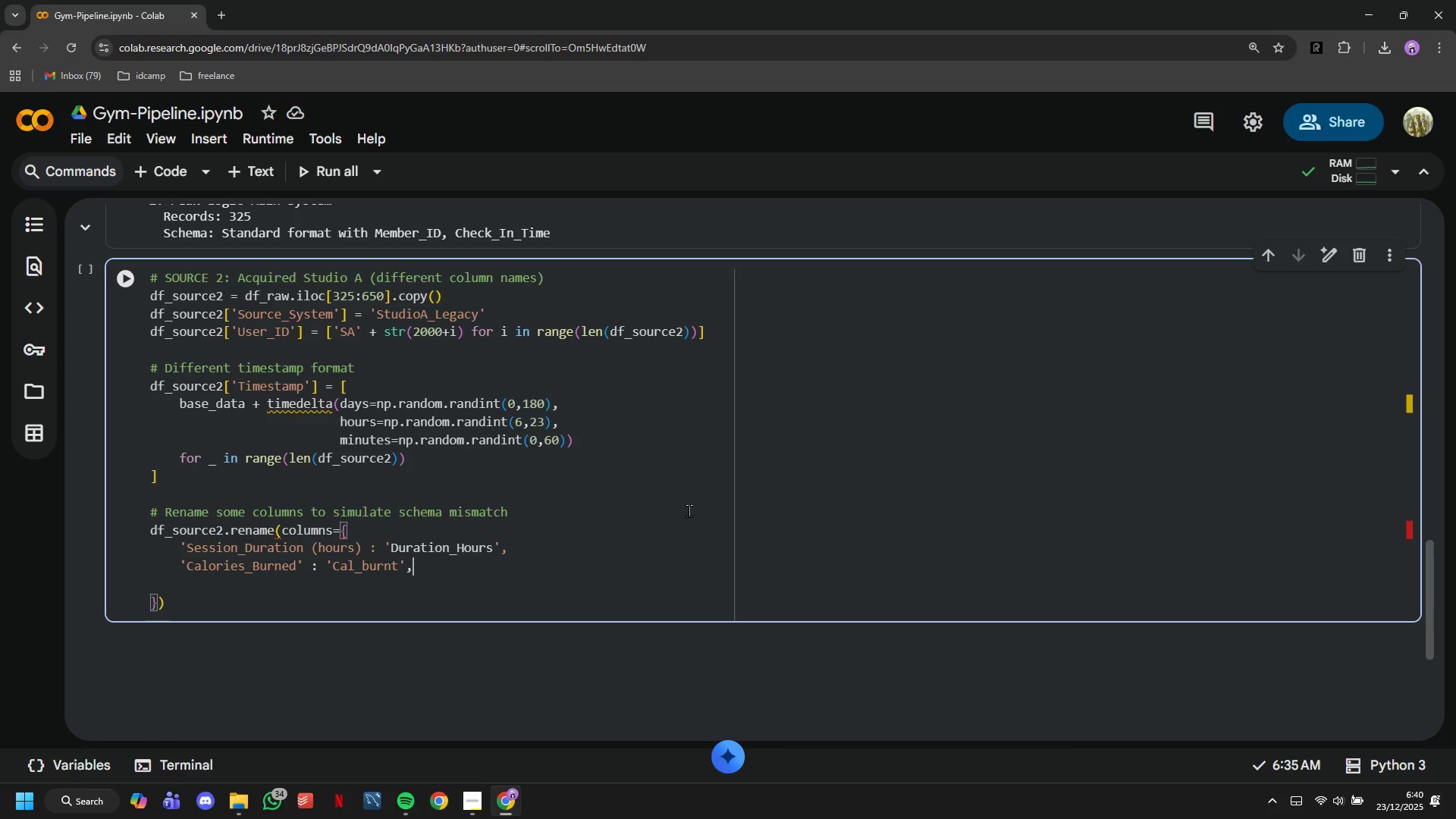 
key(ArrowDown)
 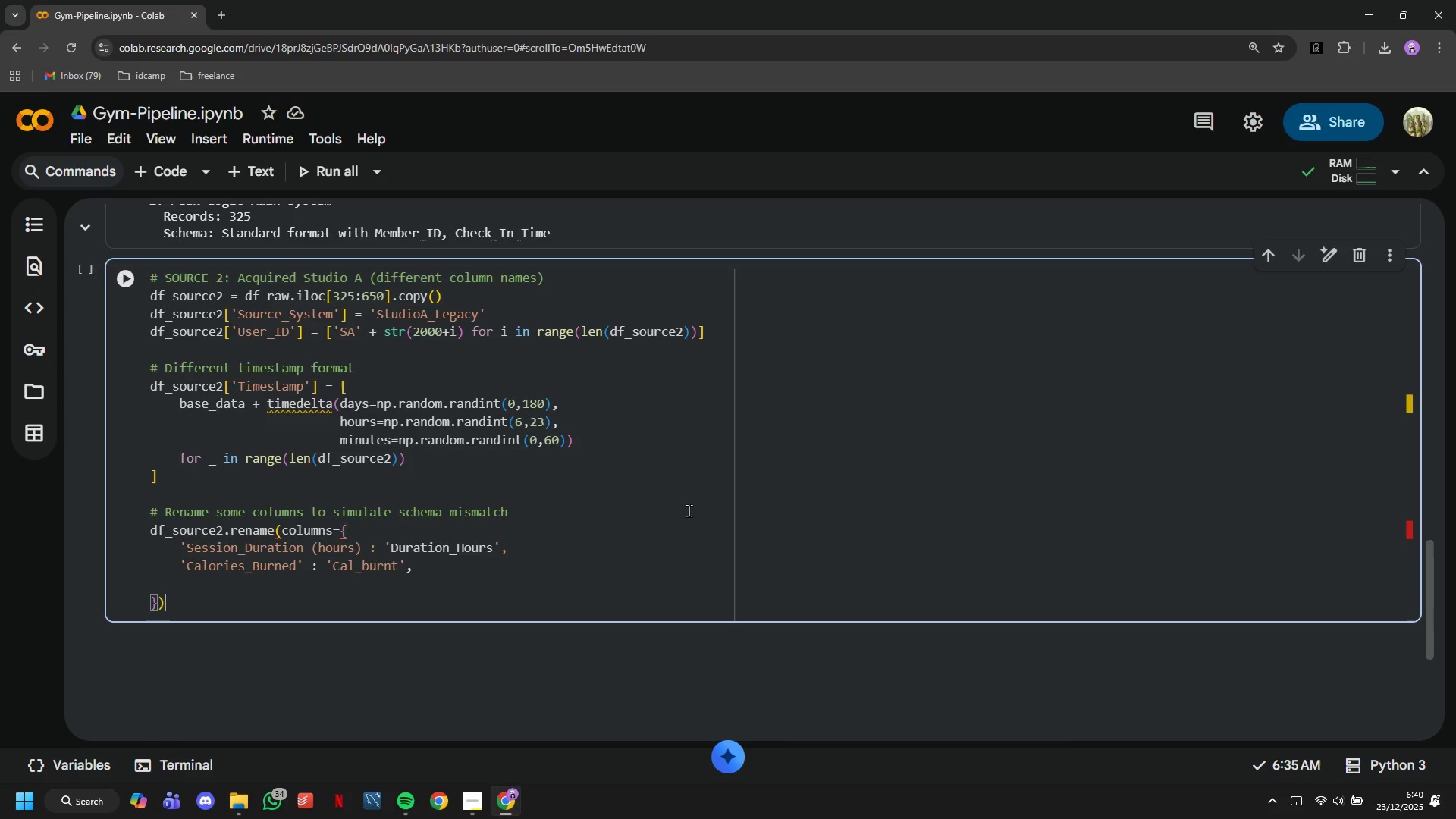 
key(ArrowDown)
 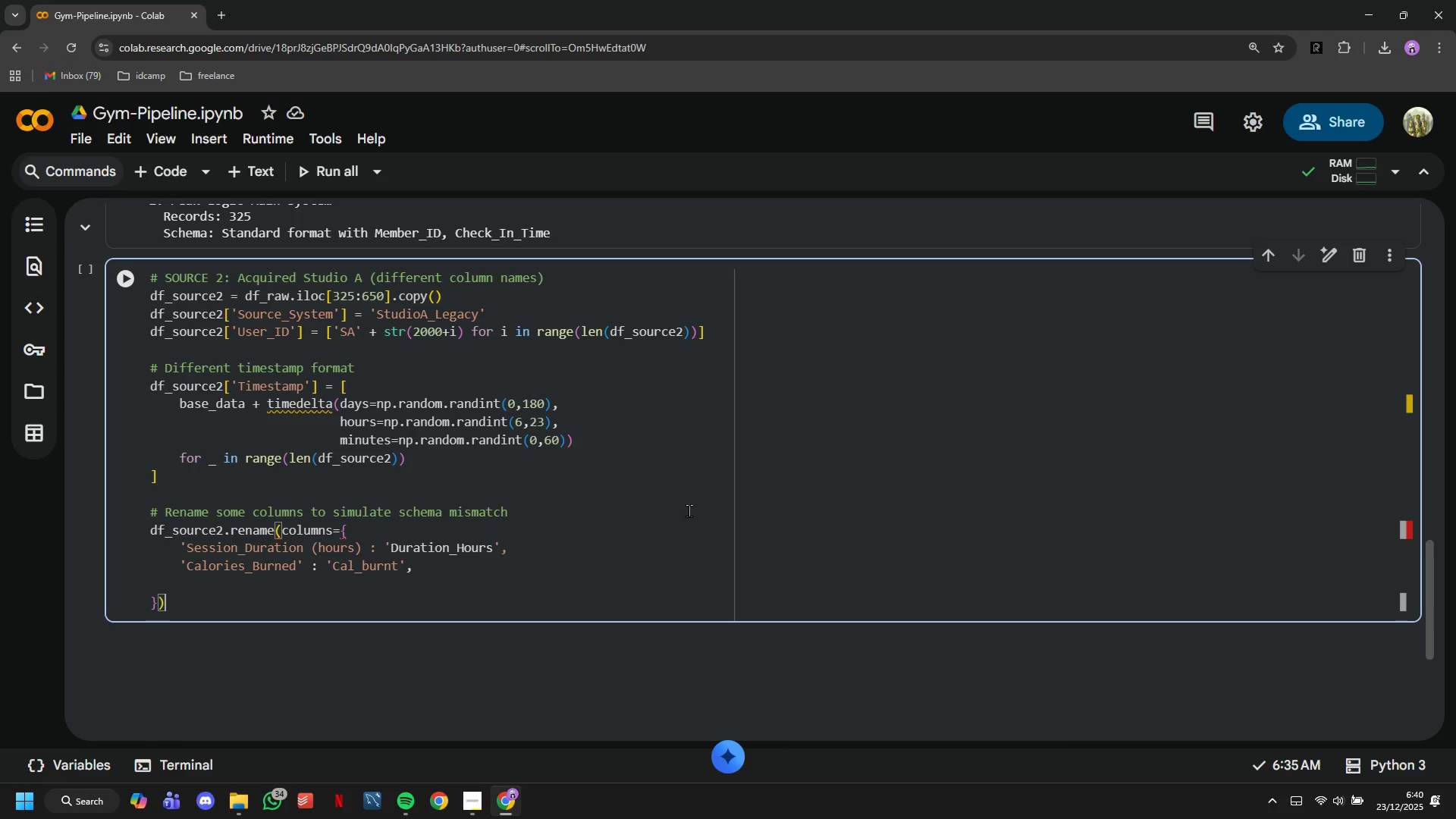 
key(ArrowDown)
 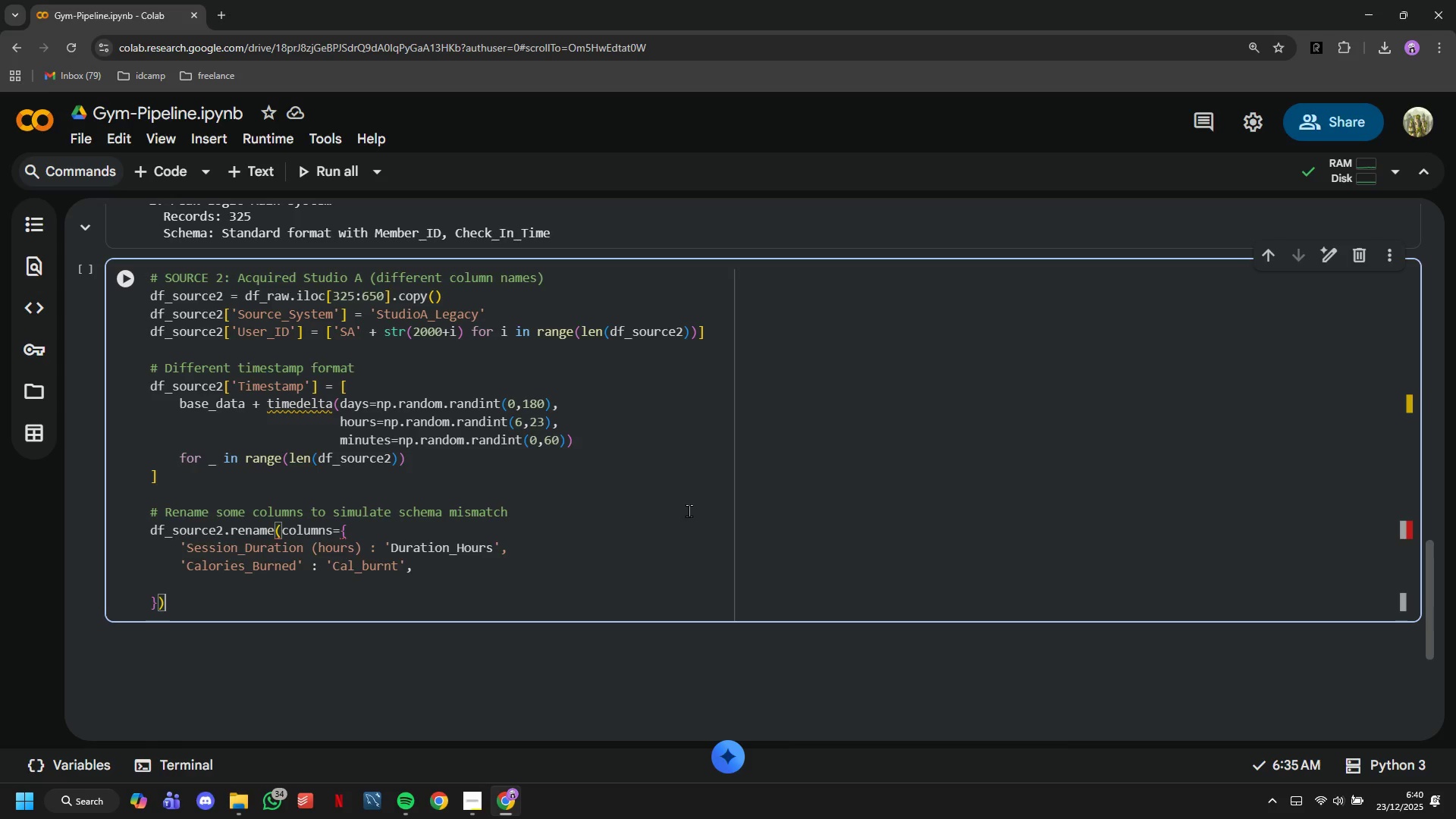 
hold_key(key=ArrowRight, duration=0.88)
 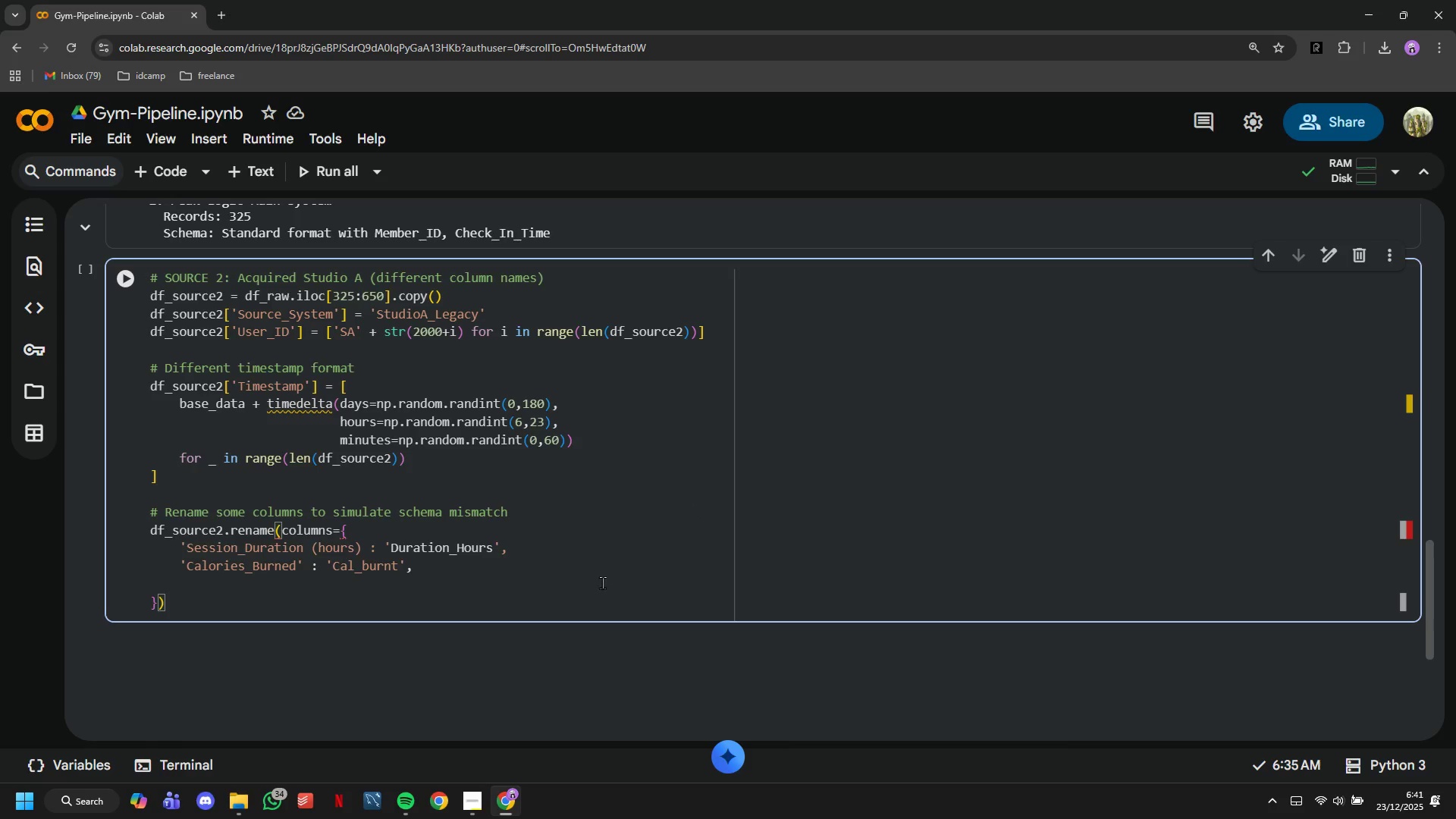 
left_click([507, 566])
 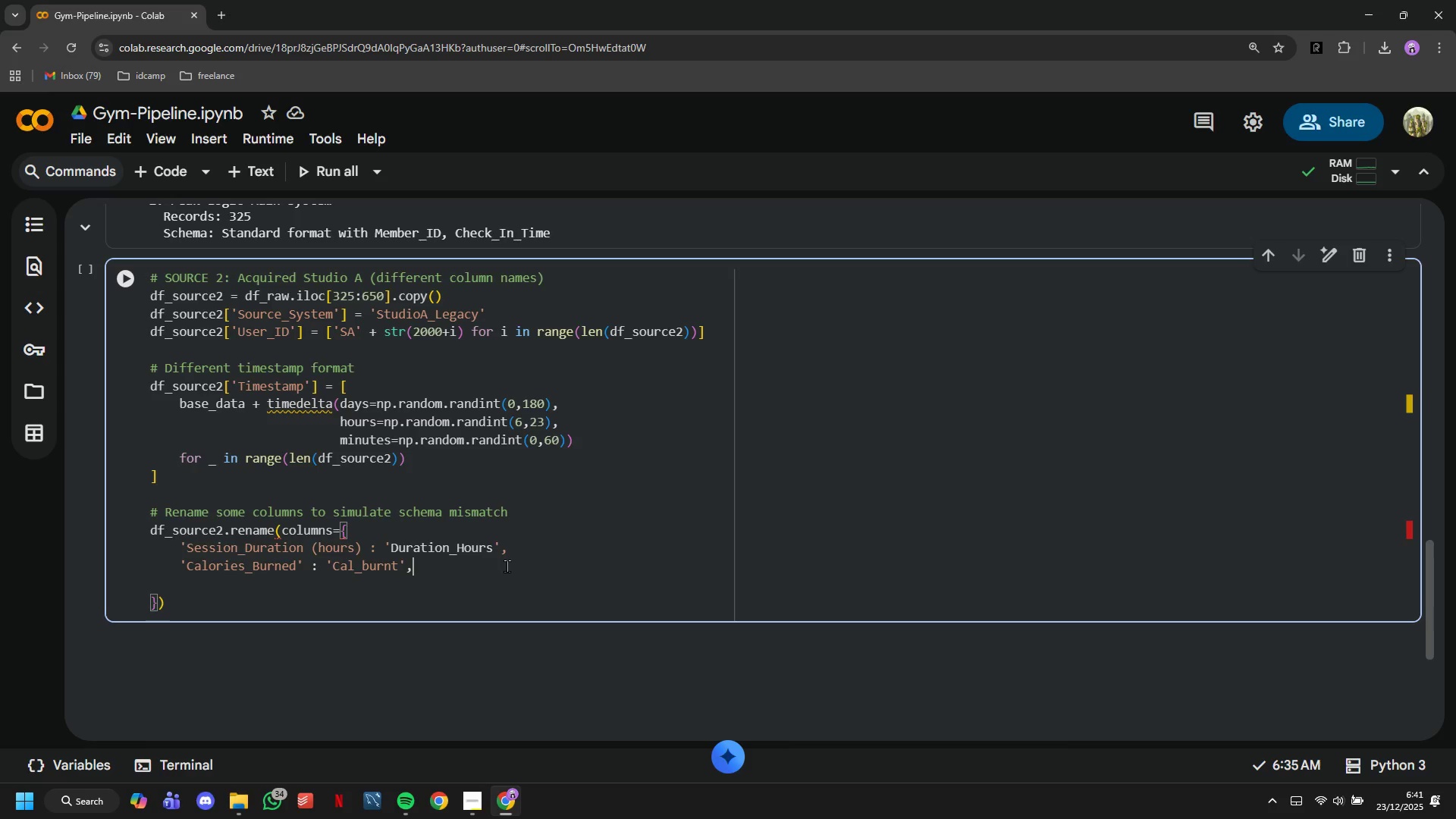 
key(Enter)
 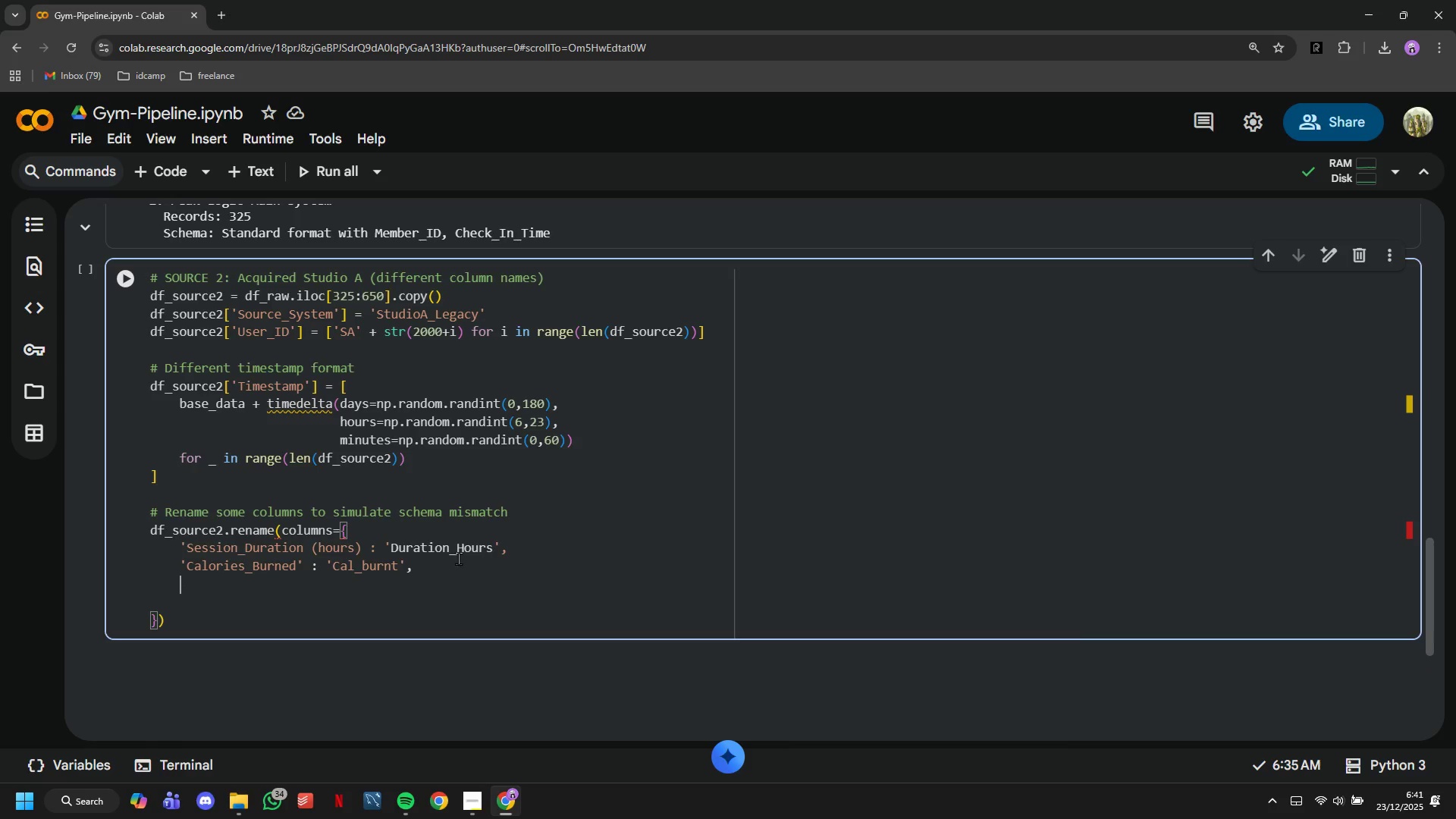 
left_click([366, 545])
 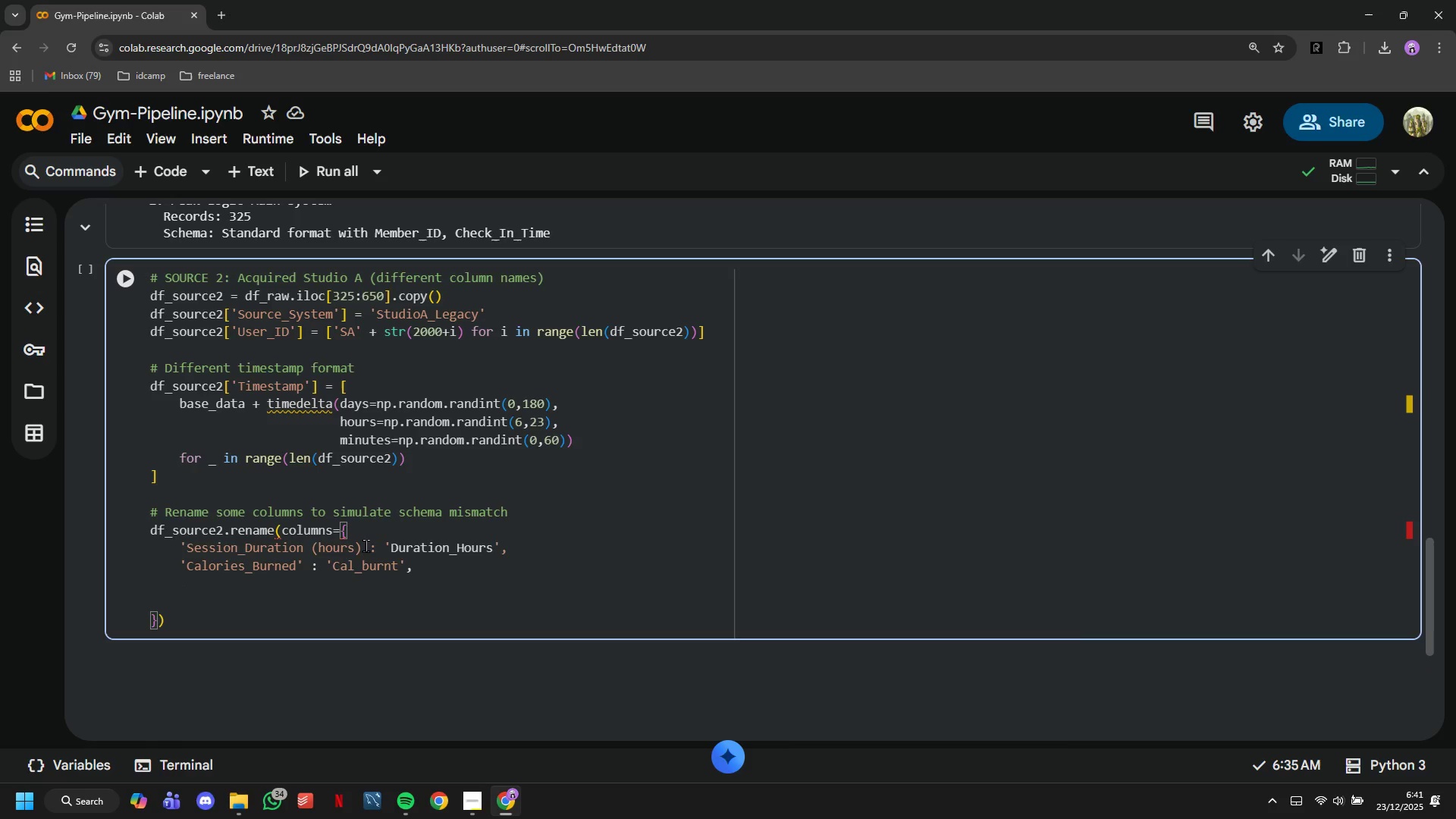 
key(Quote)
 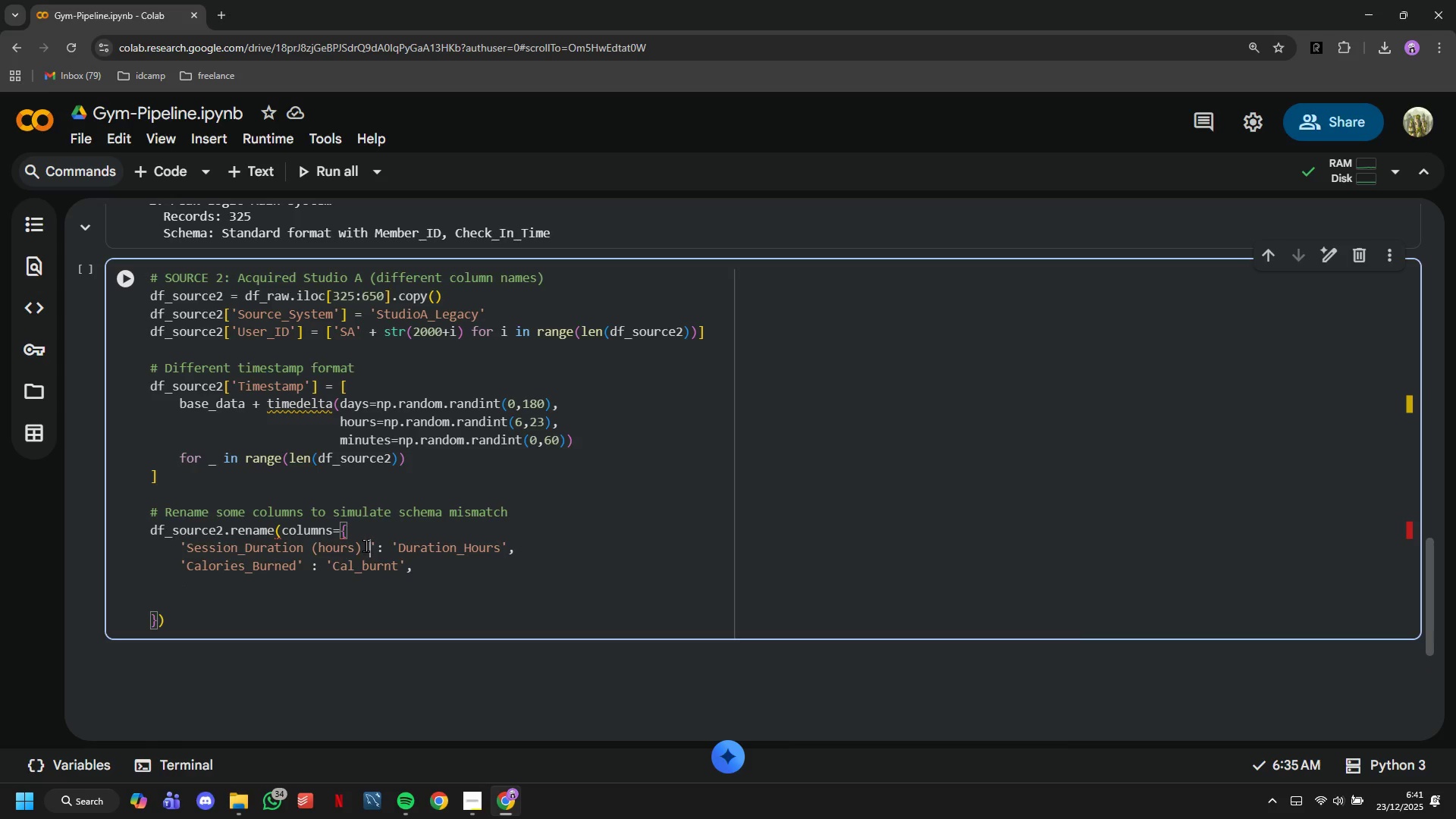 
key(ArrowLeft)
 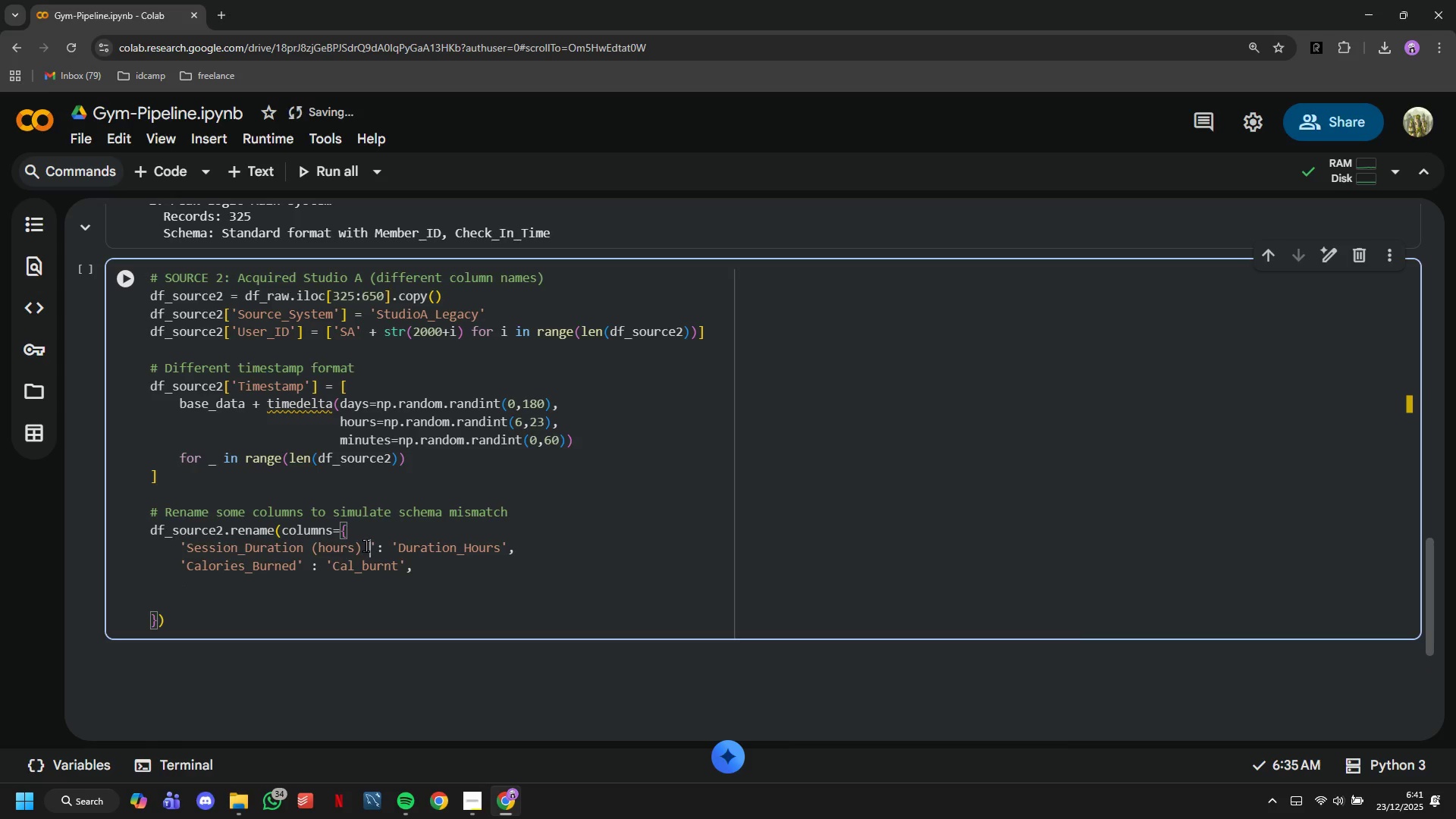 
key(Backspace)
 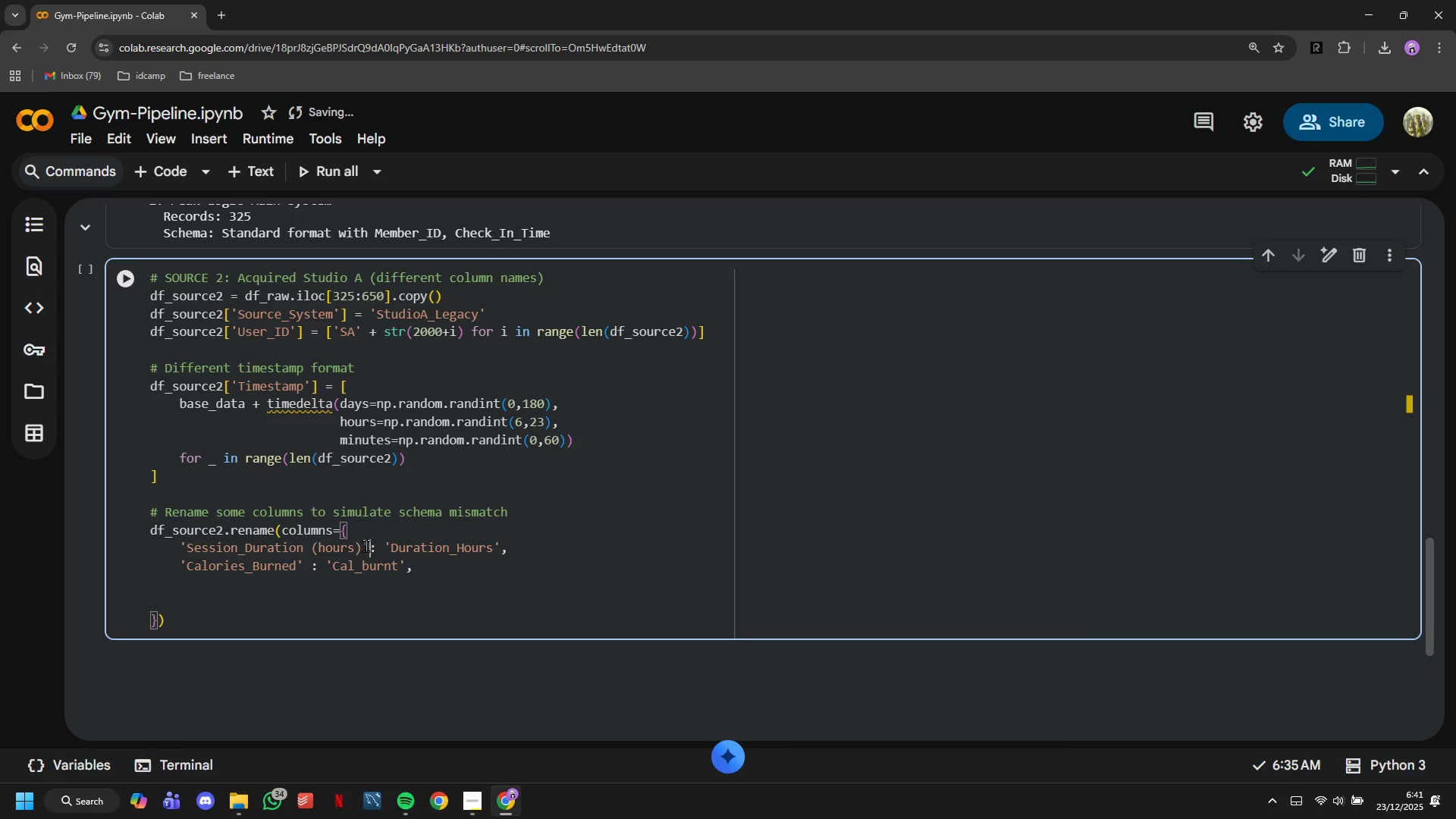 
key(ArrowRight)
 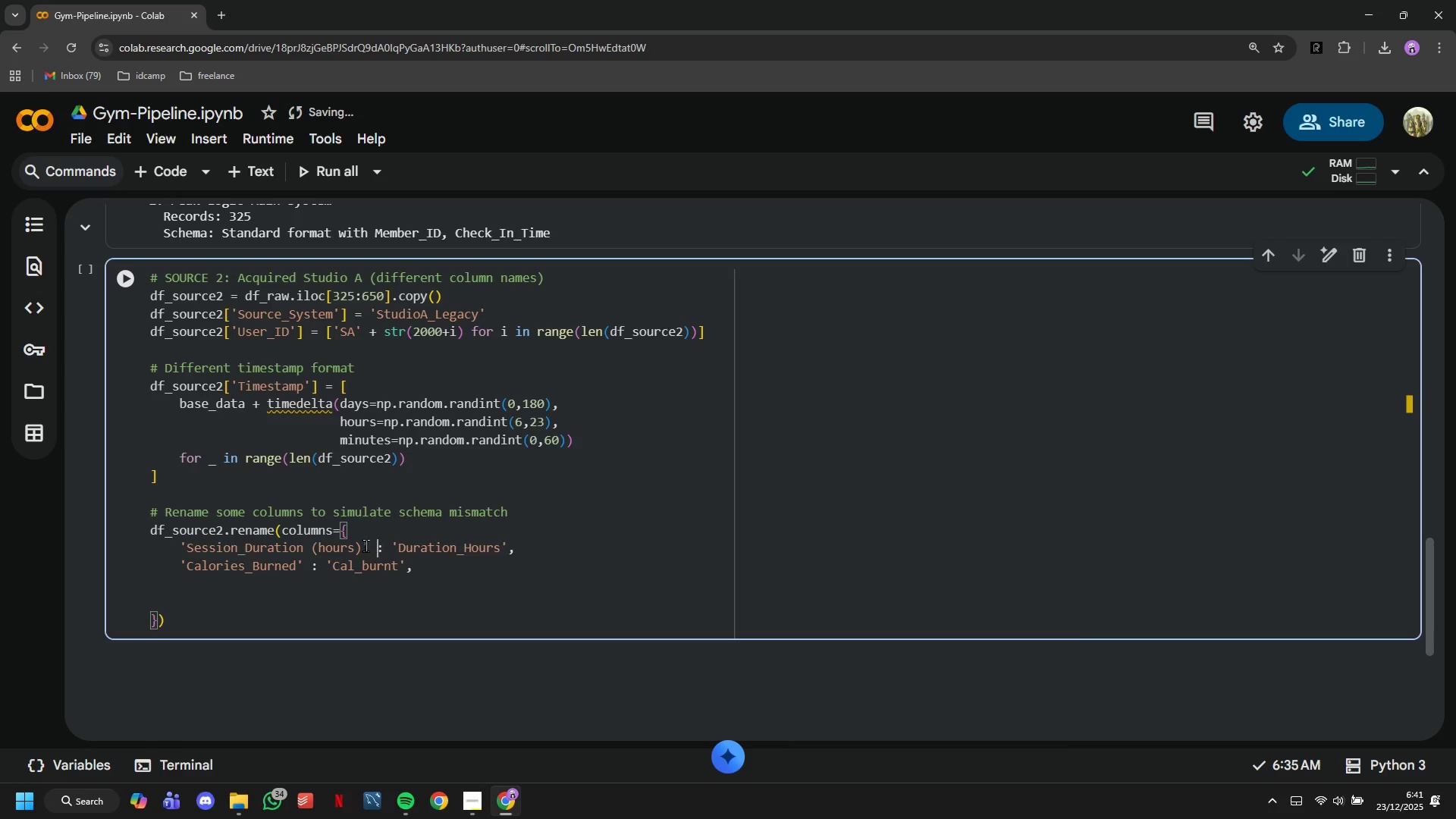 
key(Space)
 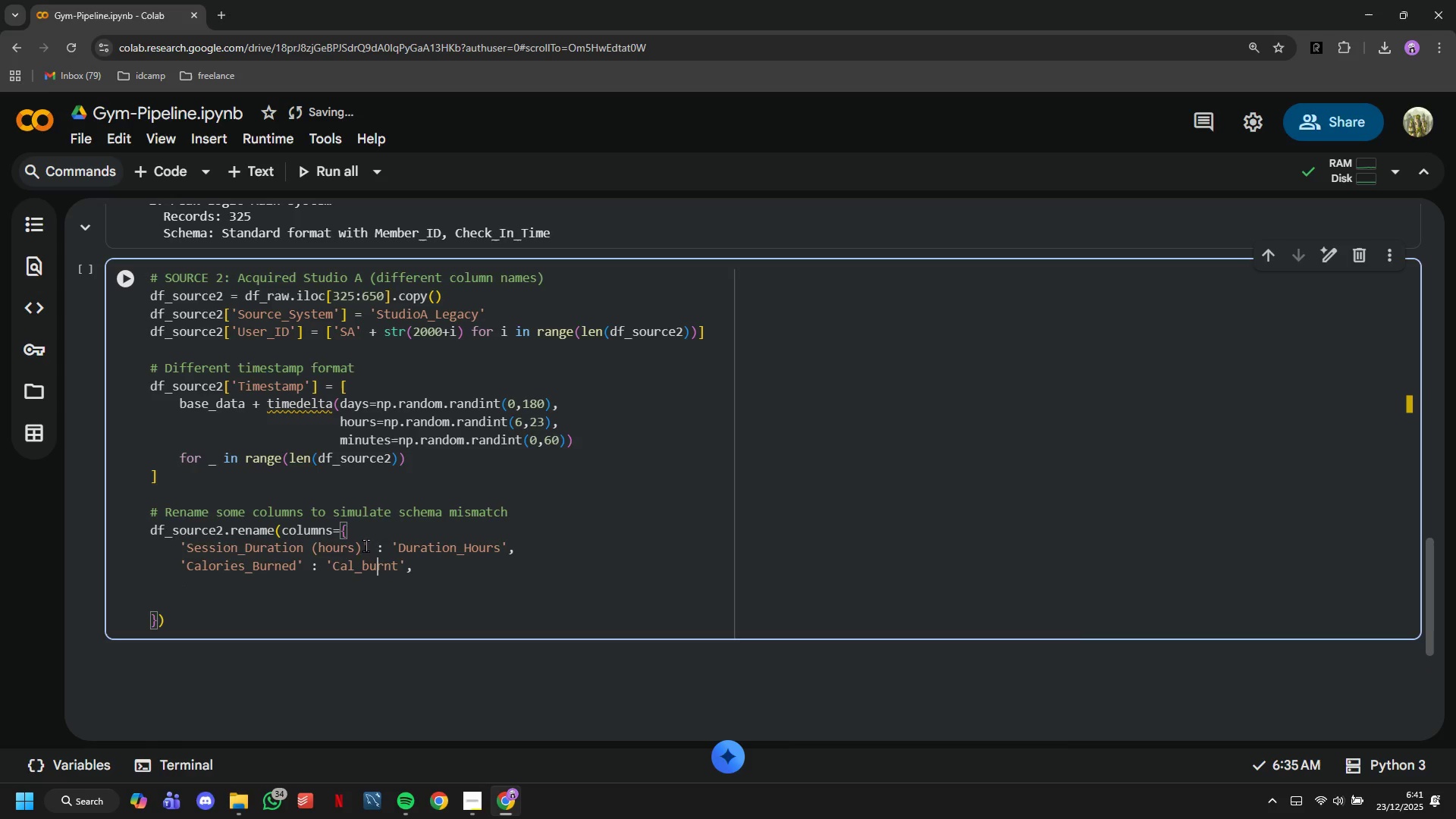 
key(ArrowDown)
 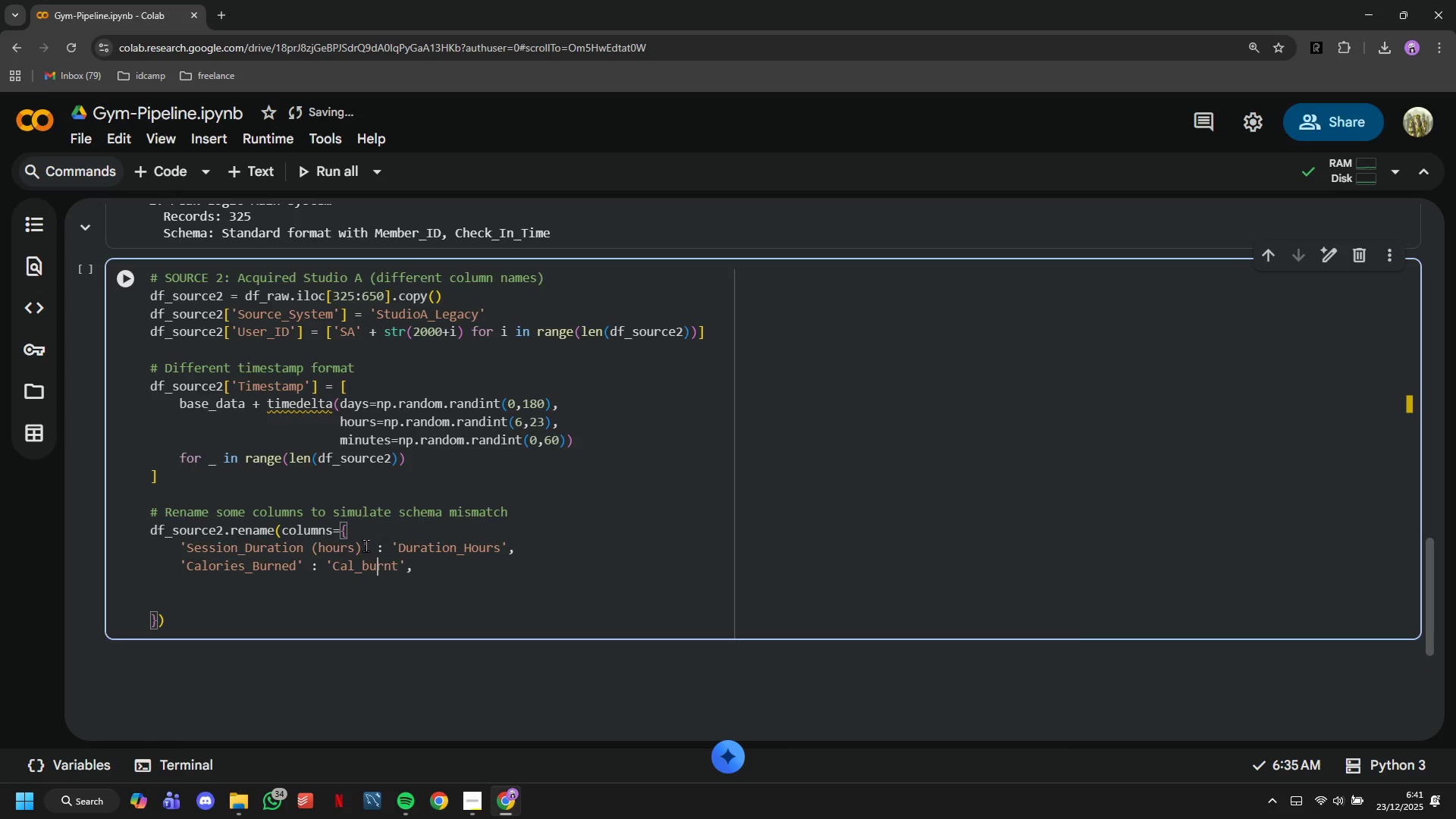 
key(ArrowDown)
 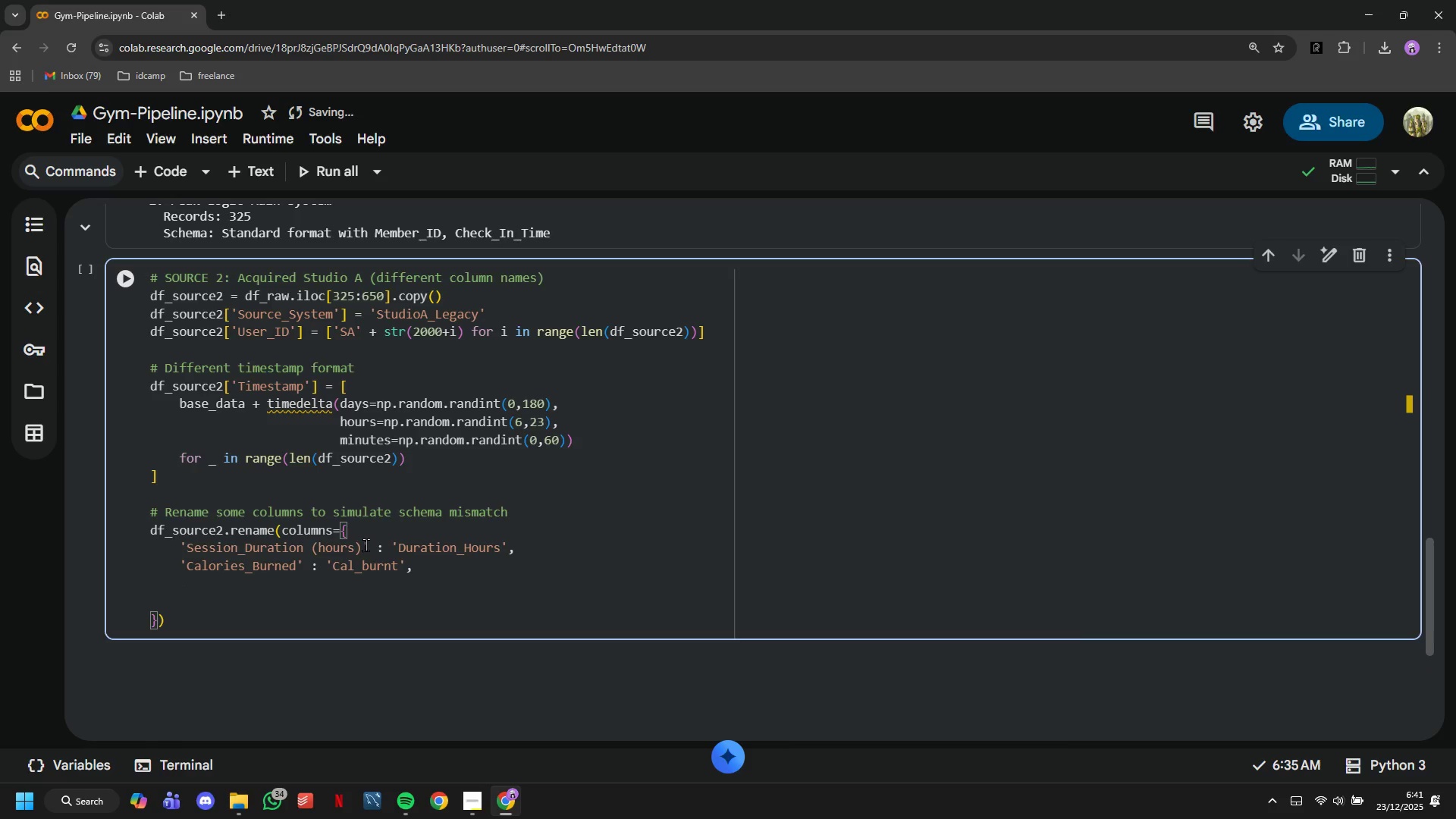 
key(ArrowLeft)
 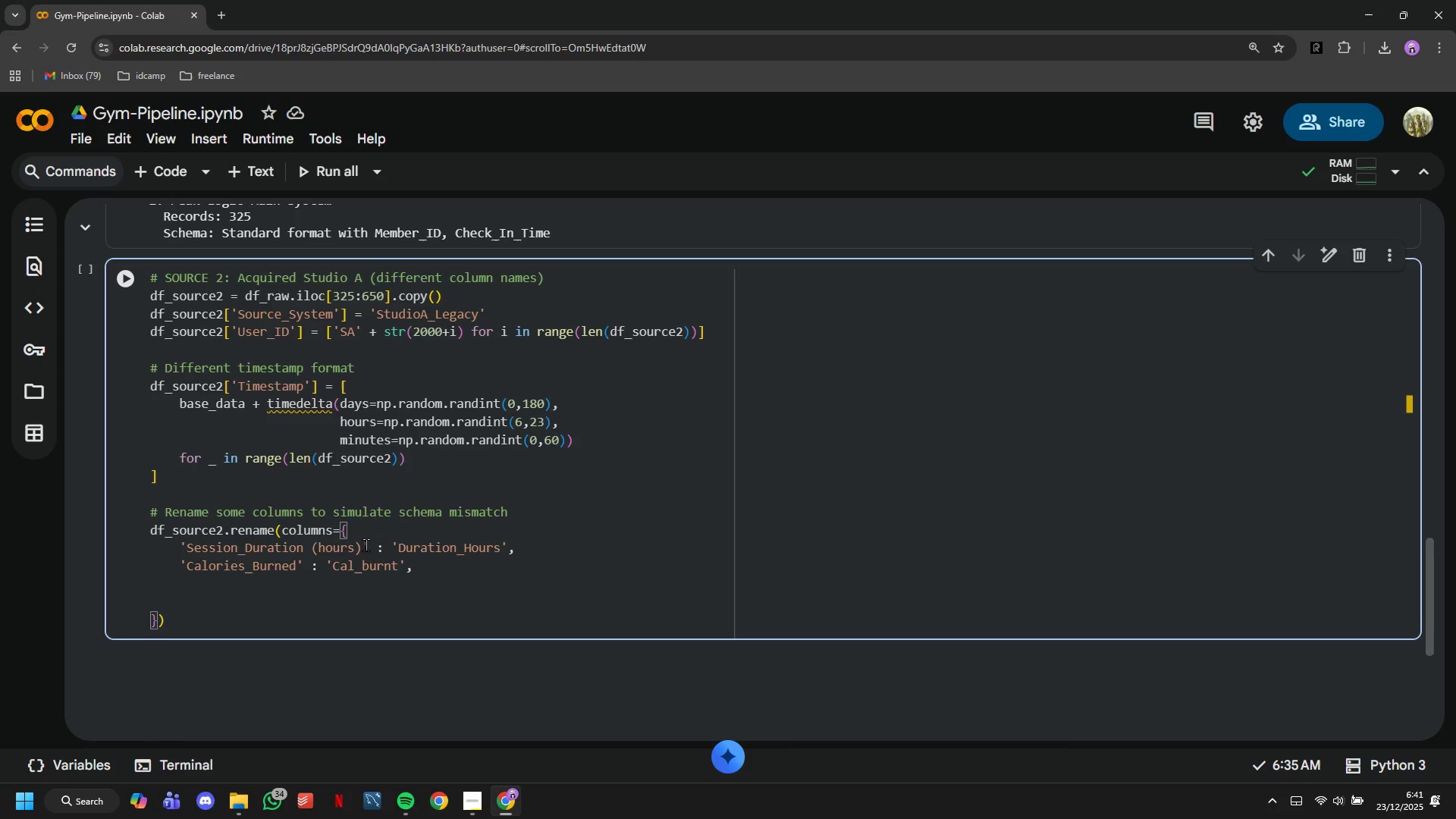 
key(Enter)
 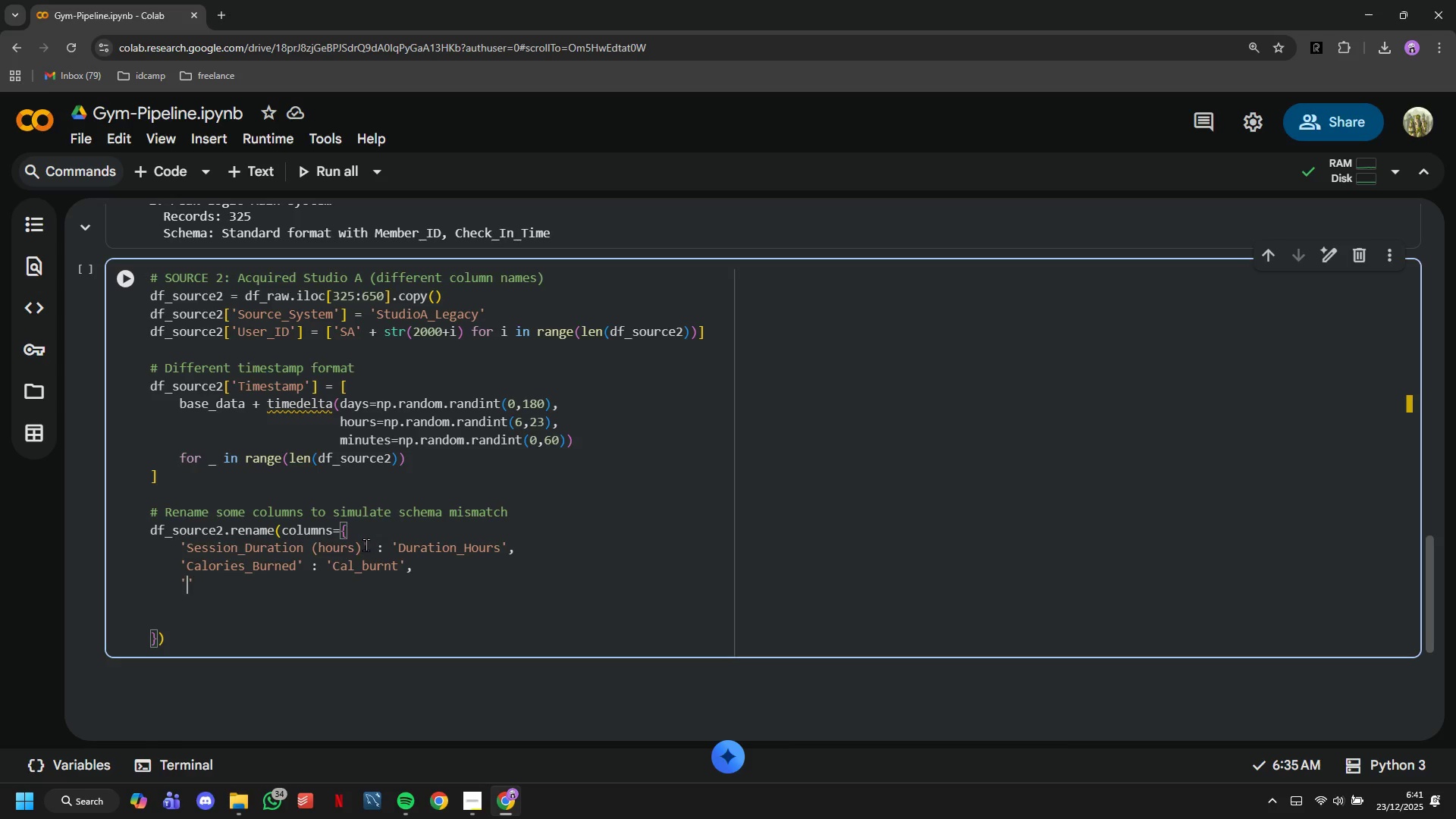 
type('Workput_Type)
 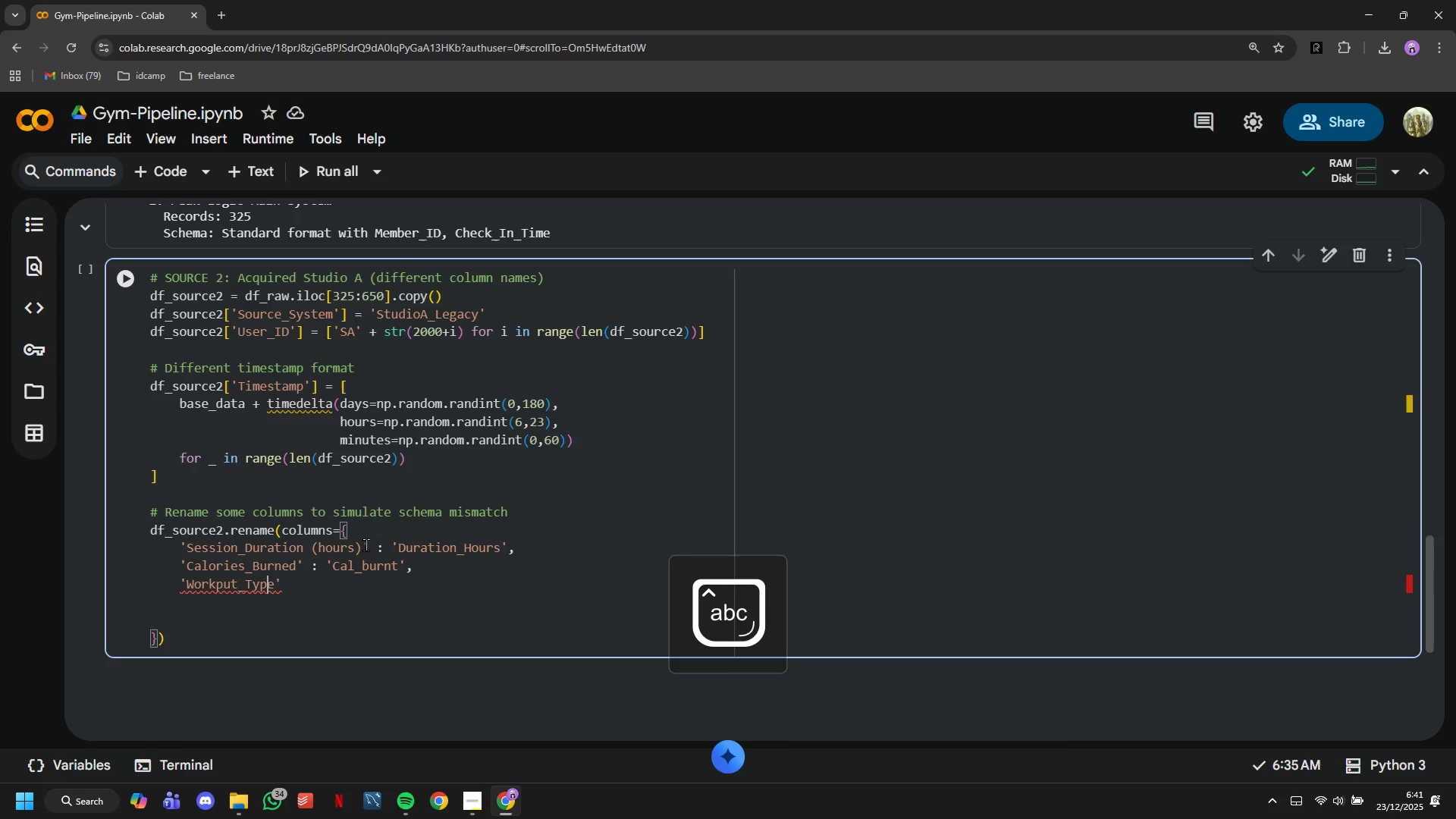 
 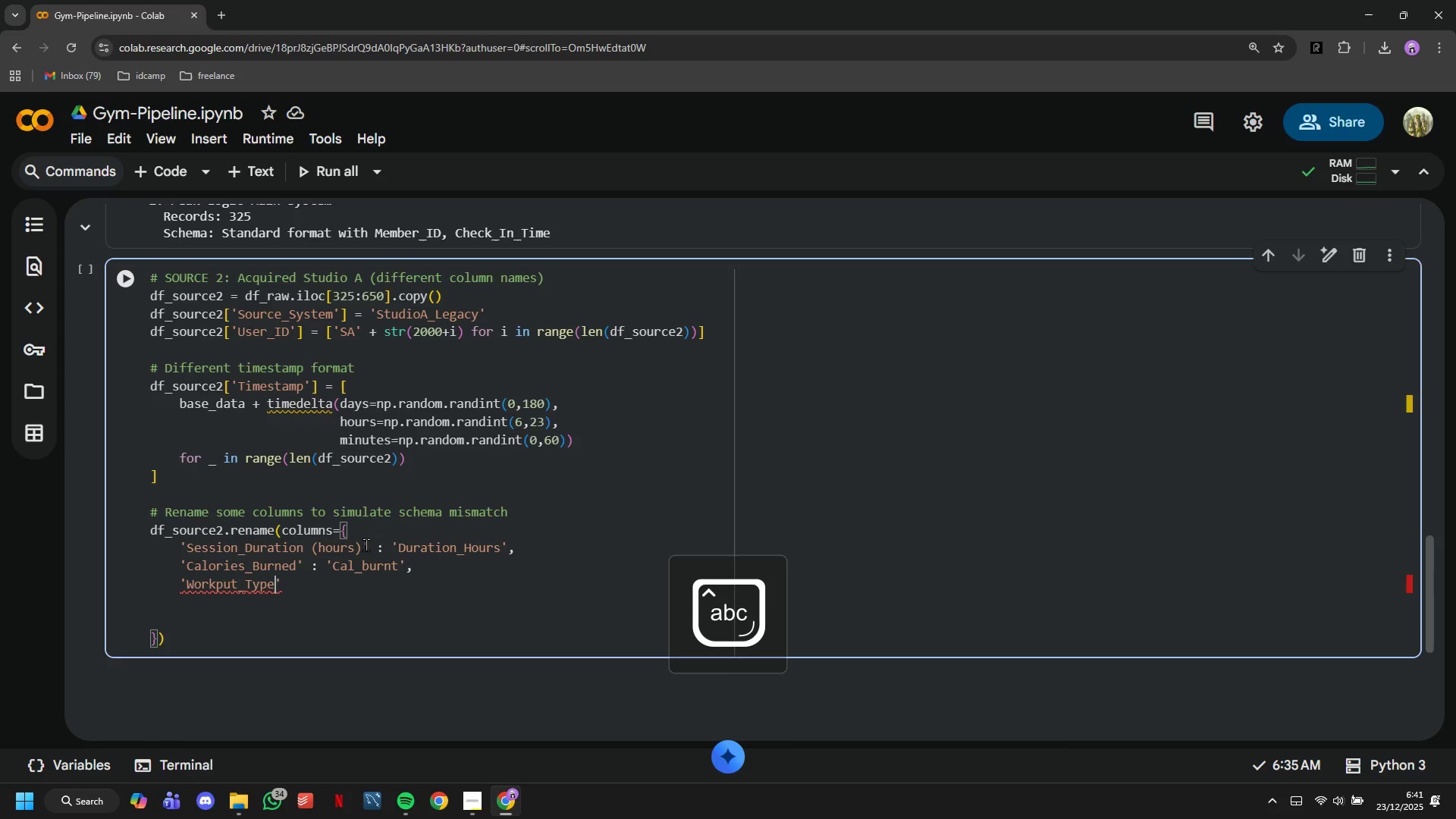 
key(ArrowLeft)
 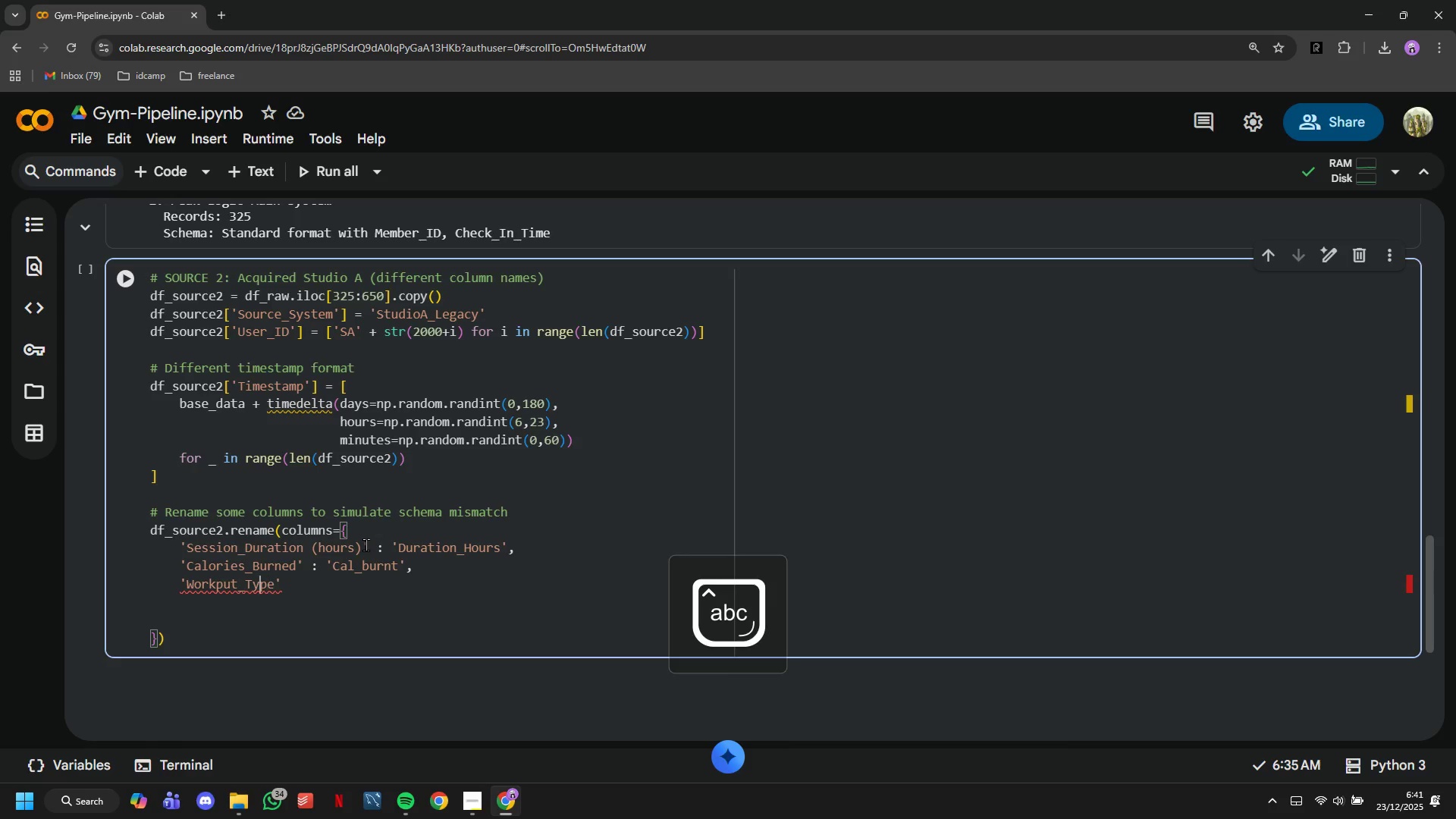 
key(ArrowLeft)
 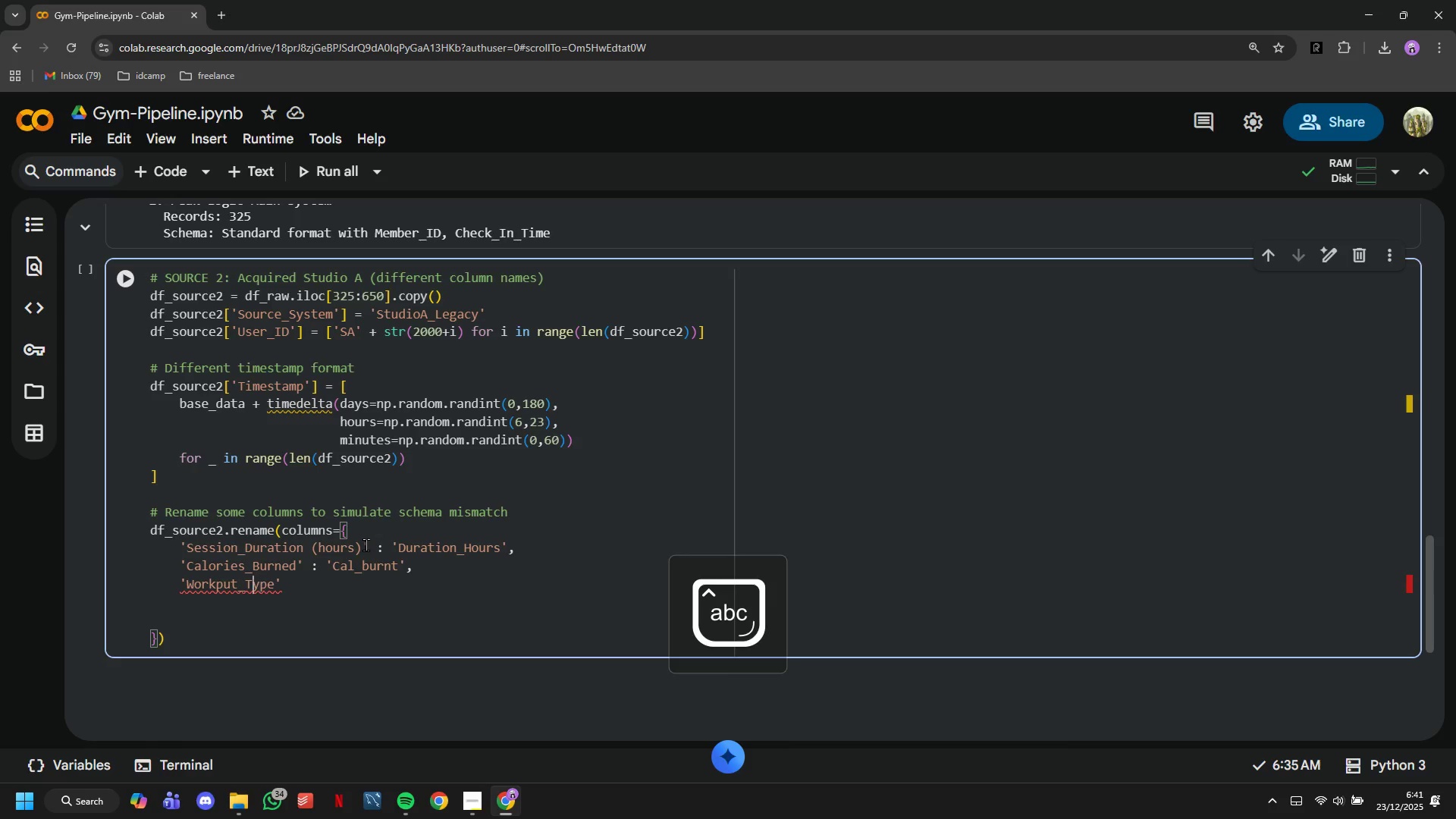 
key(ArrowLeft)
 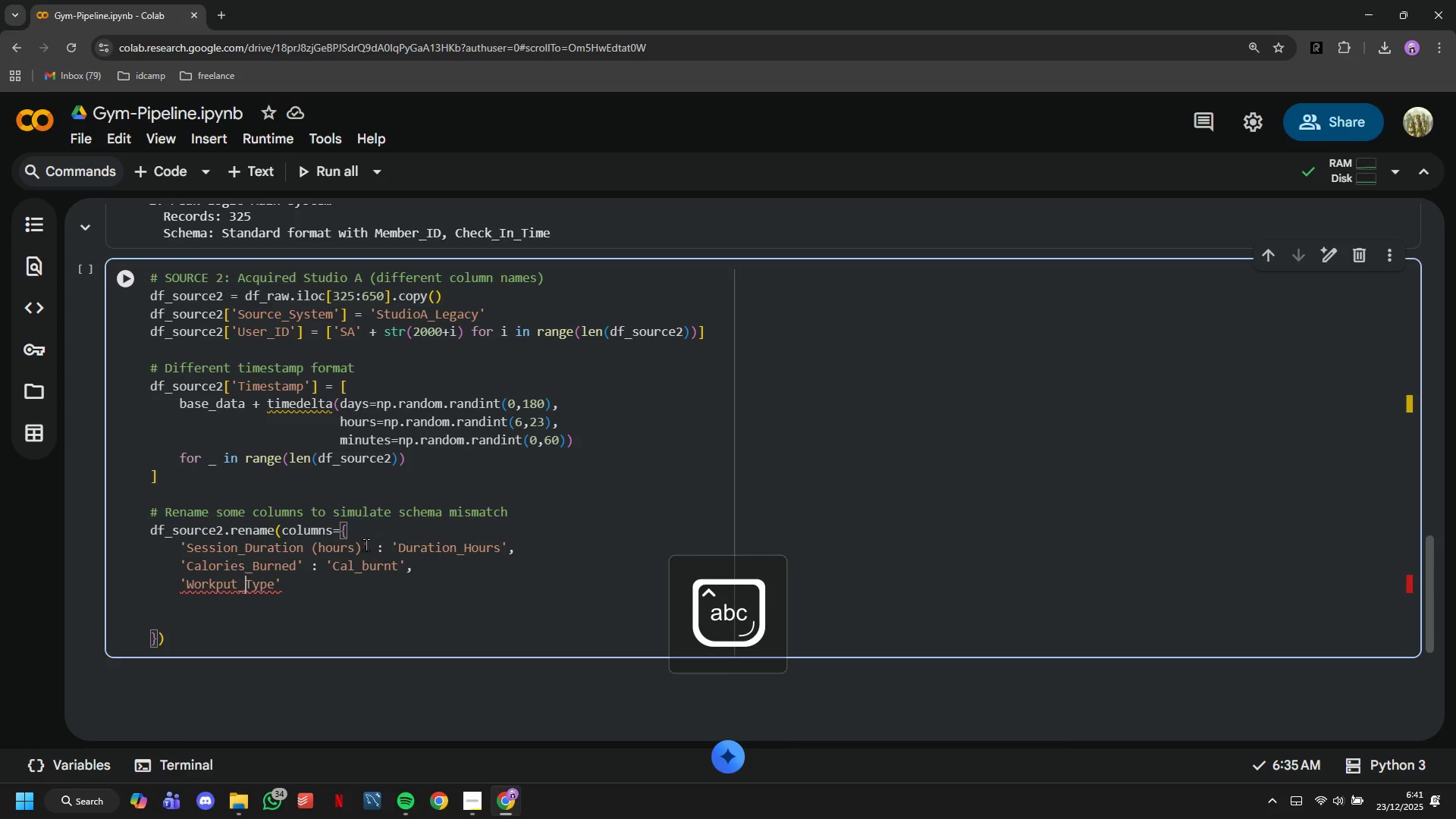 
key(ArrowLeft)
 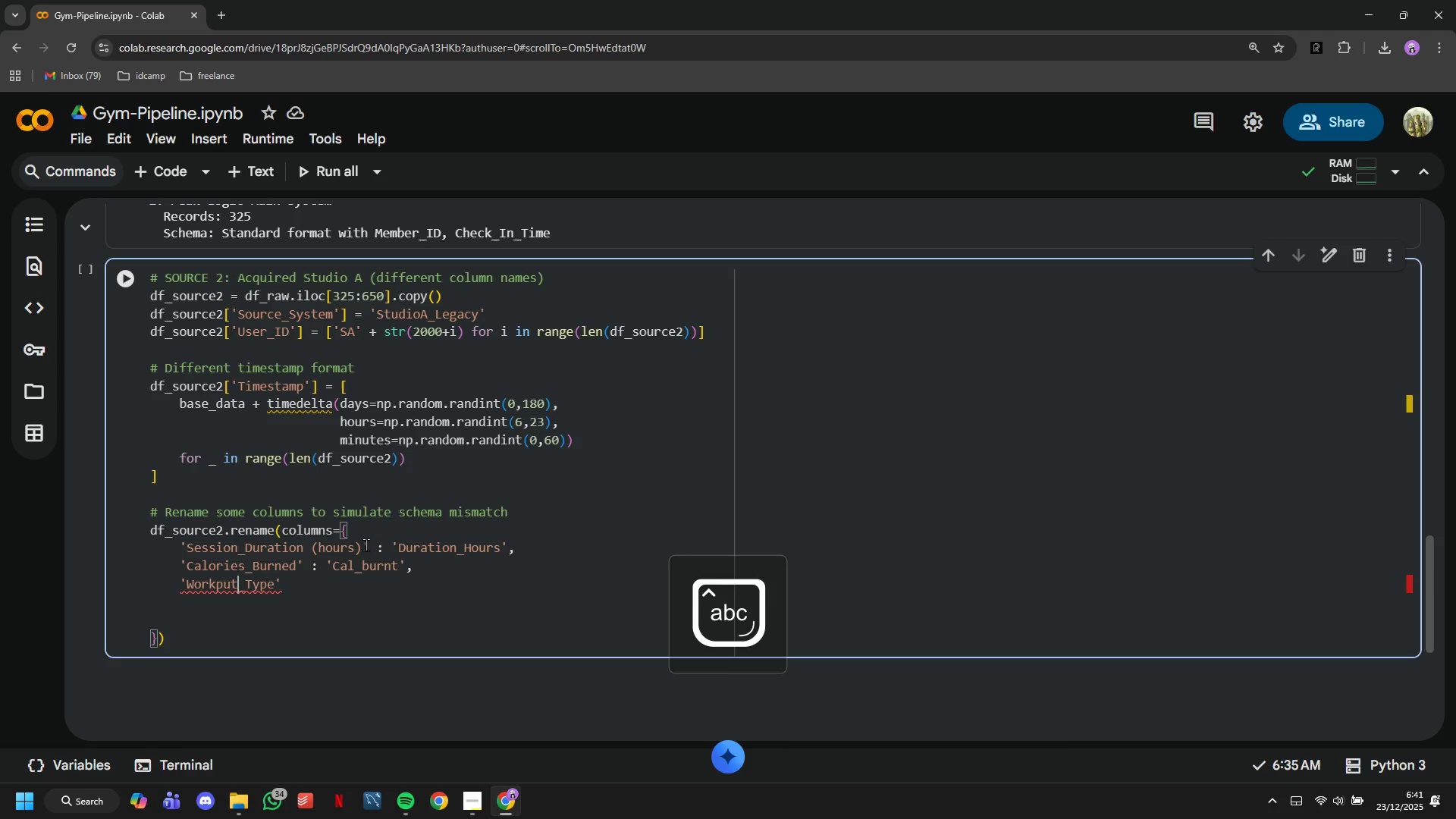 
key(ArrowLeft)
 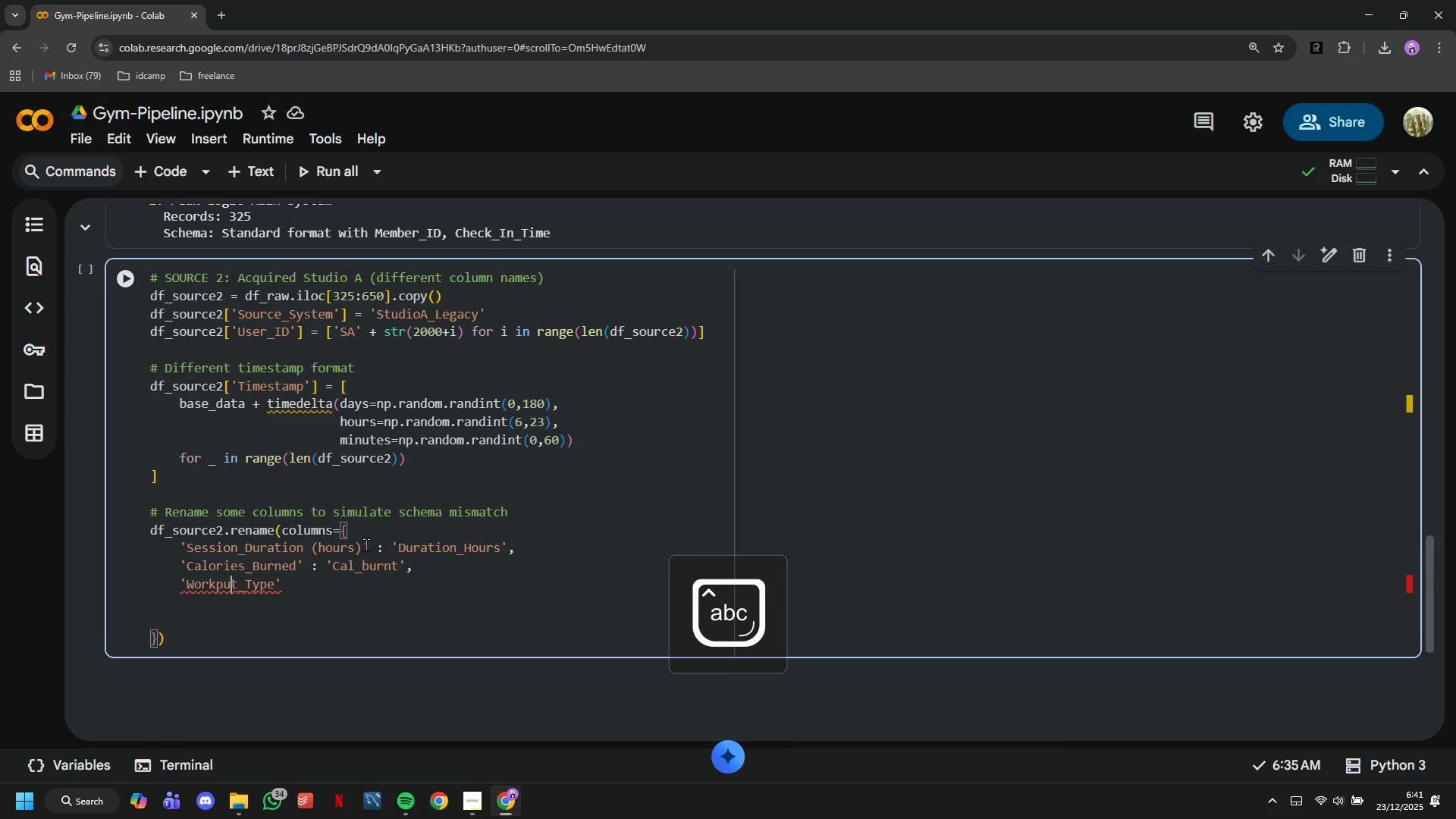 
key(ArrowLeft)
 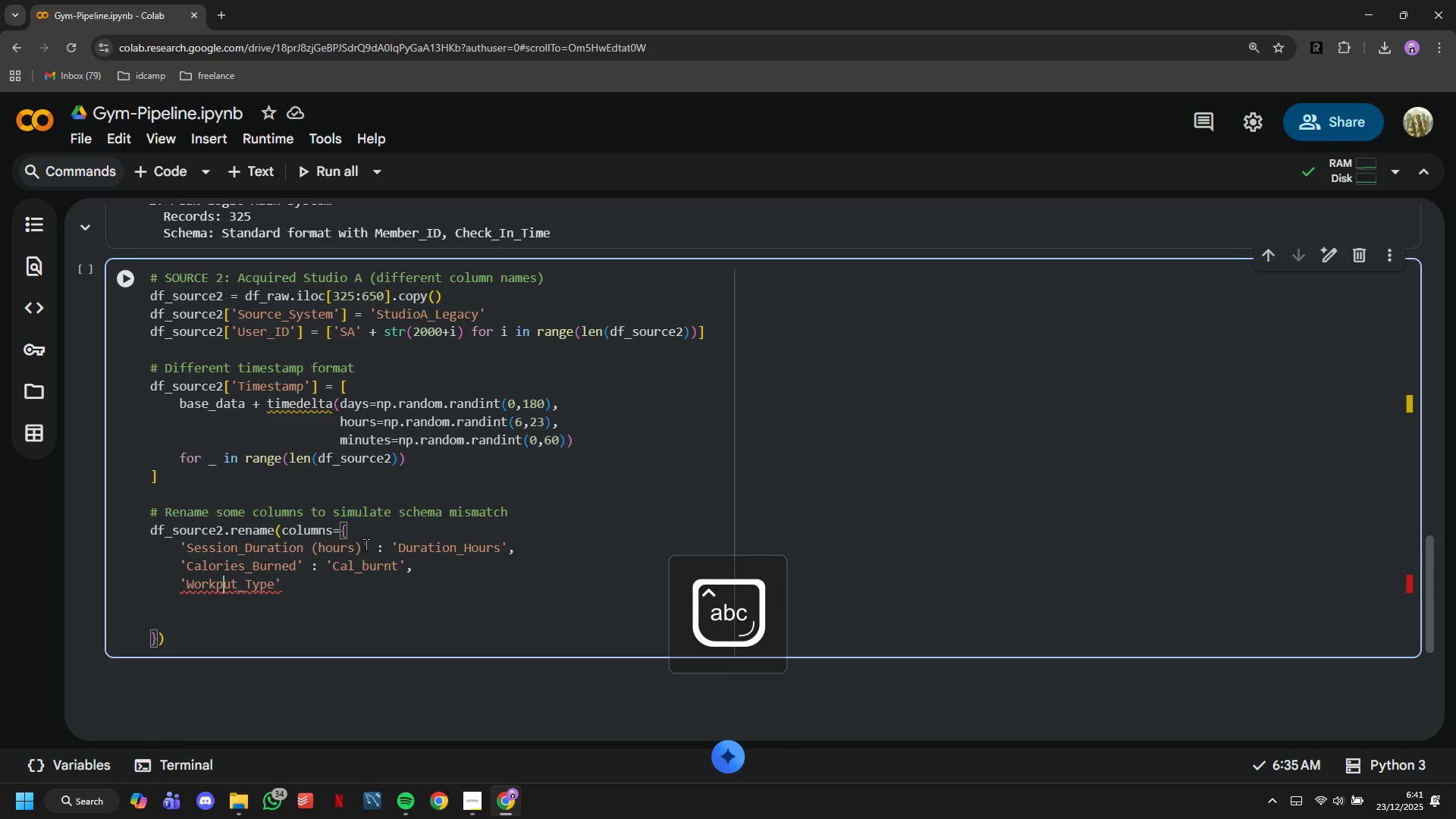 
key(ArrowLeft)
 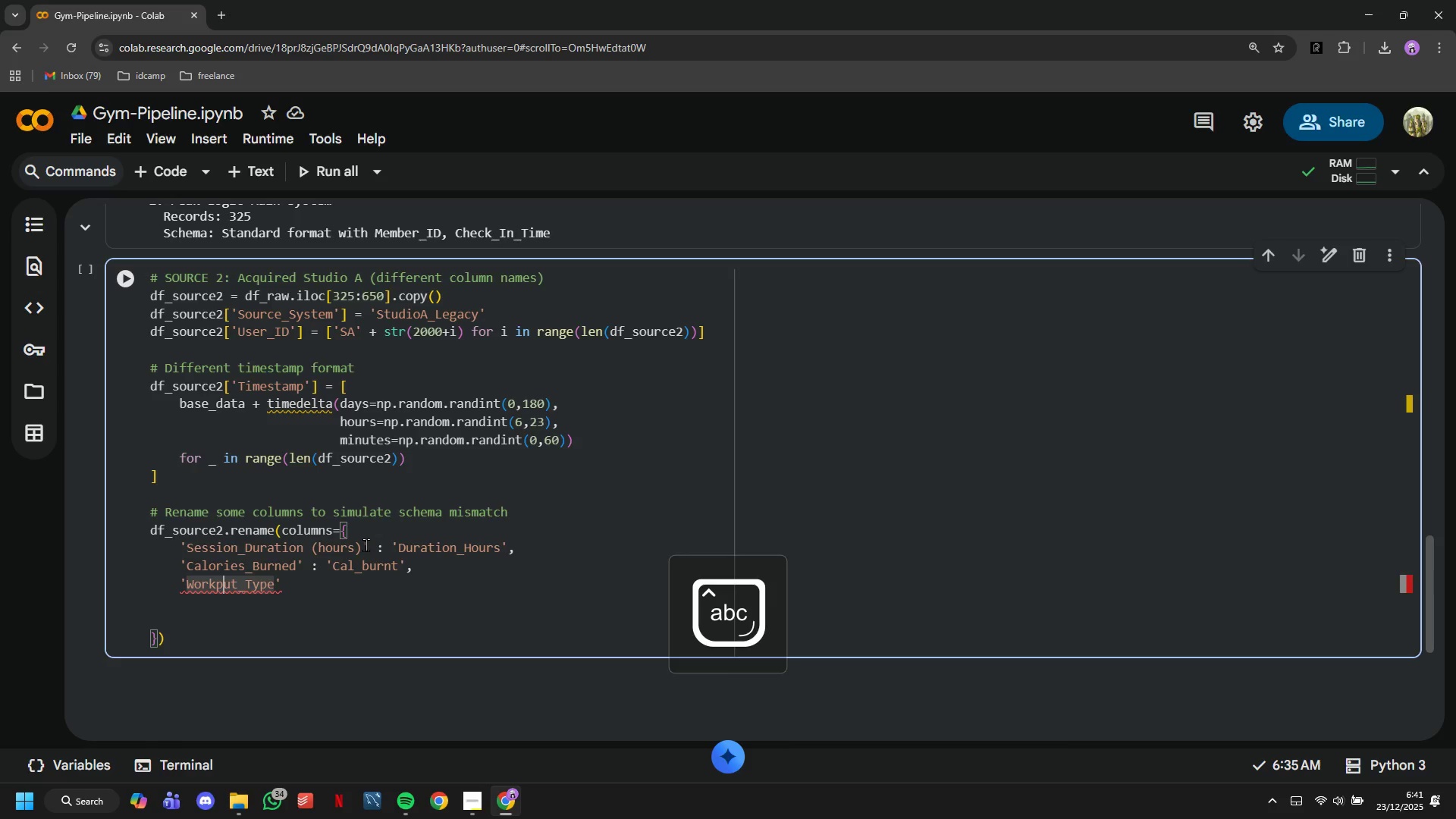 
key(Backspace)
 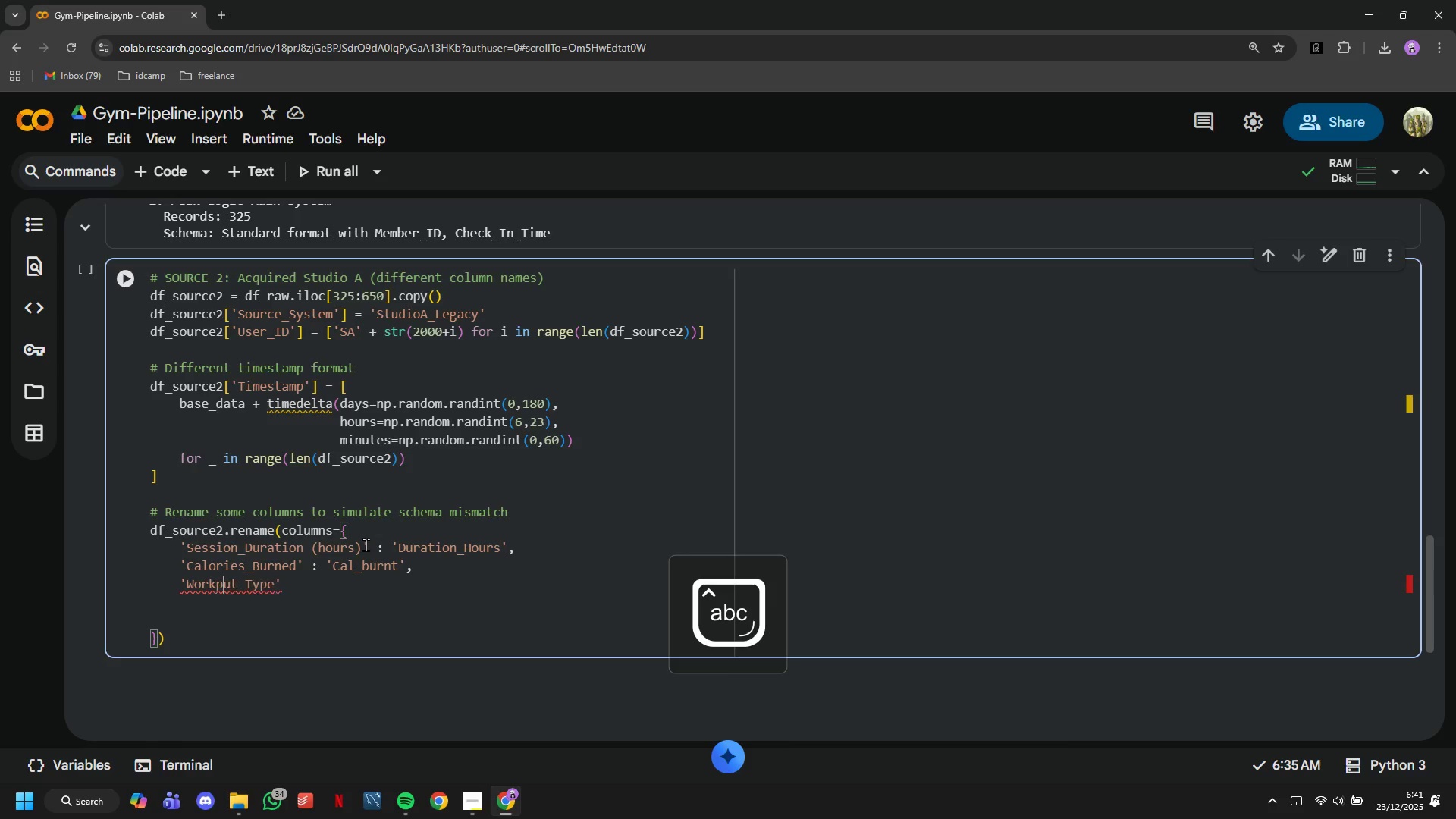 
key(P)
 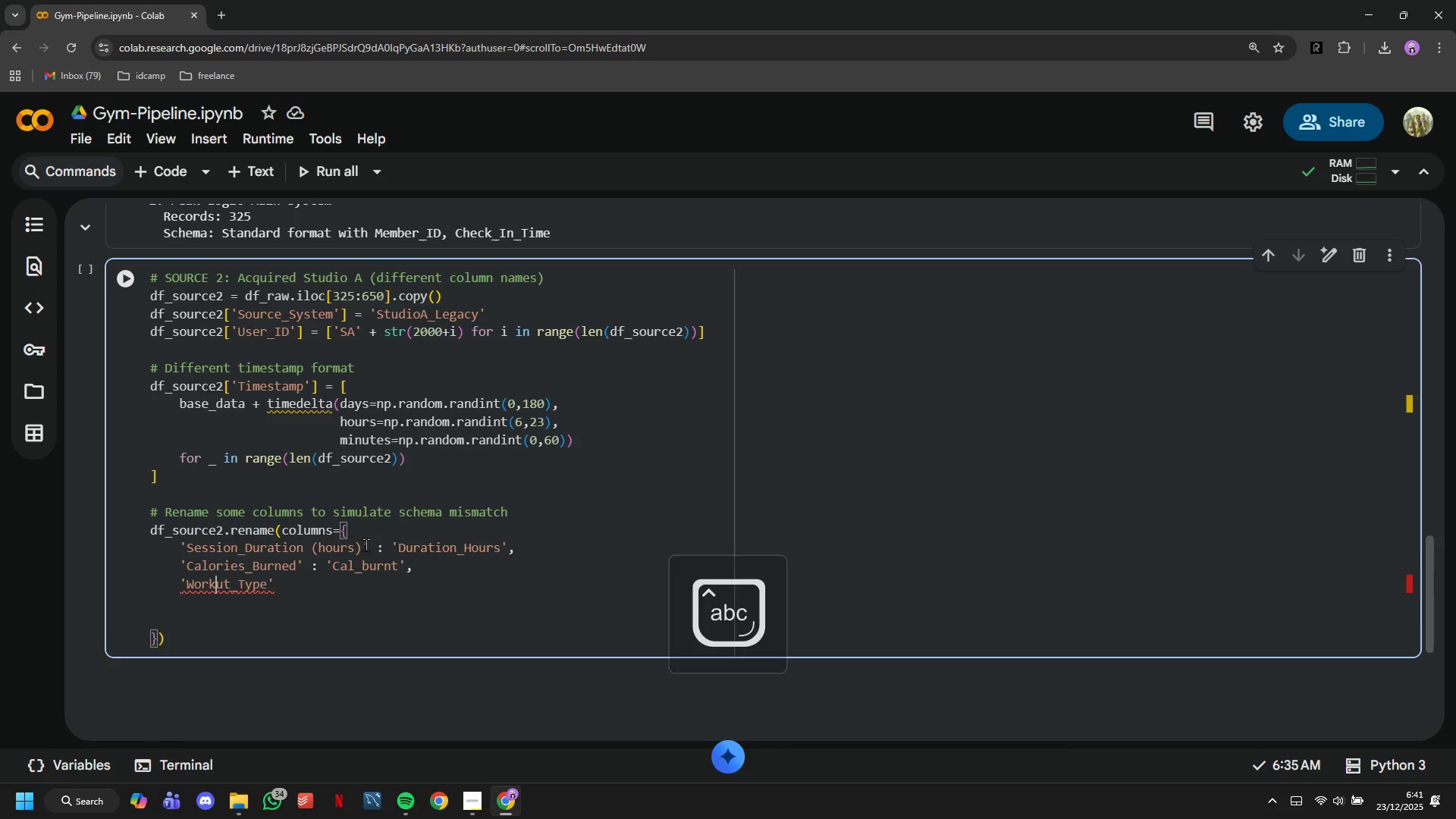 
key(Backspace)
 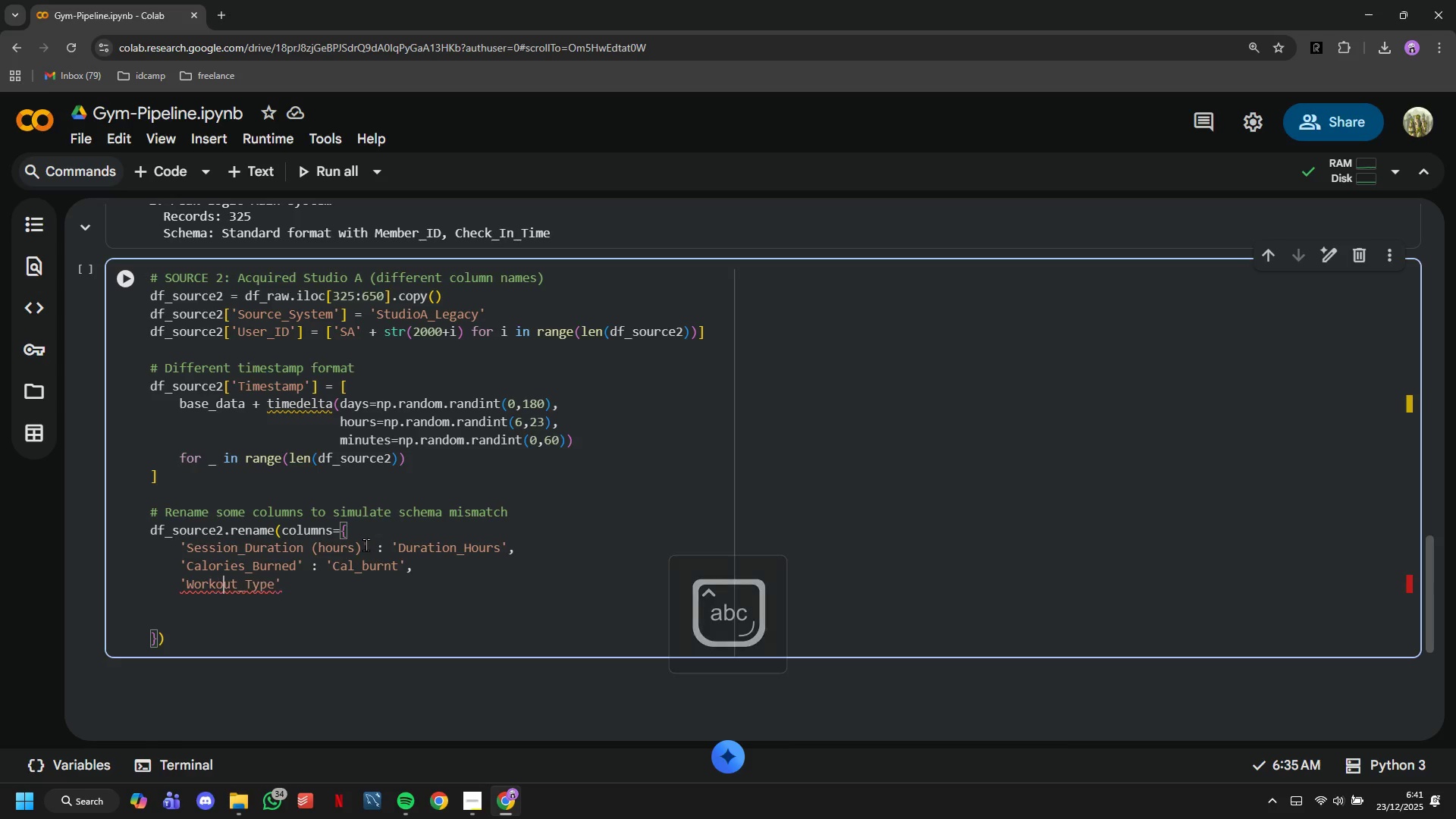 
key(O)
 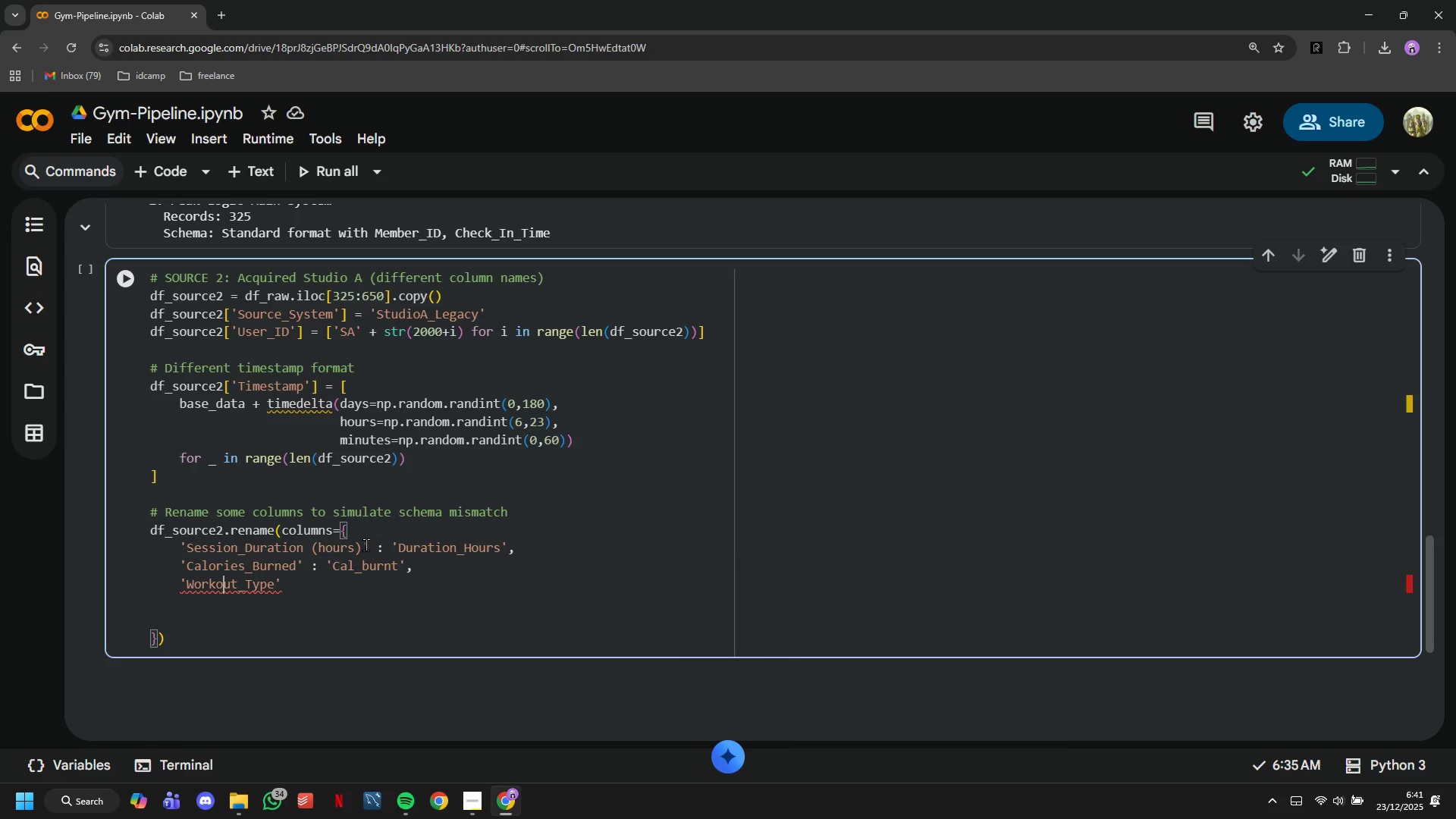 
key(ArrowDown)
 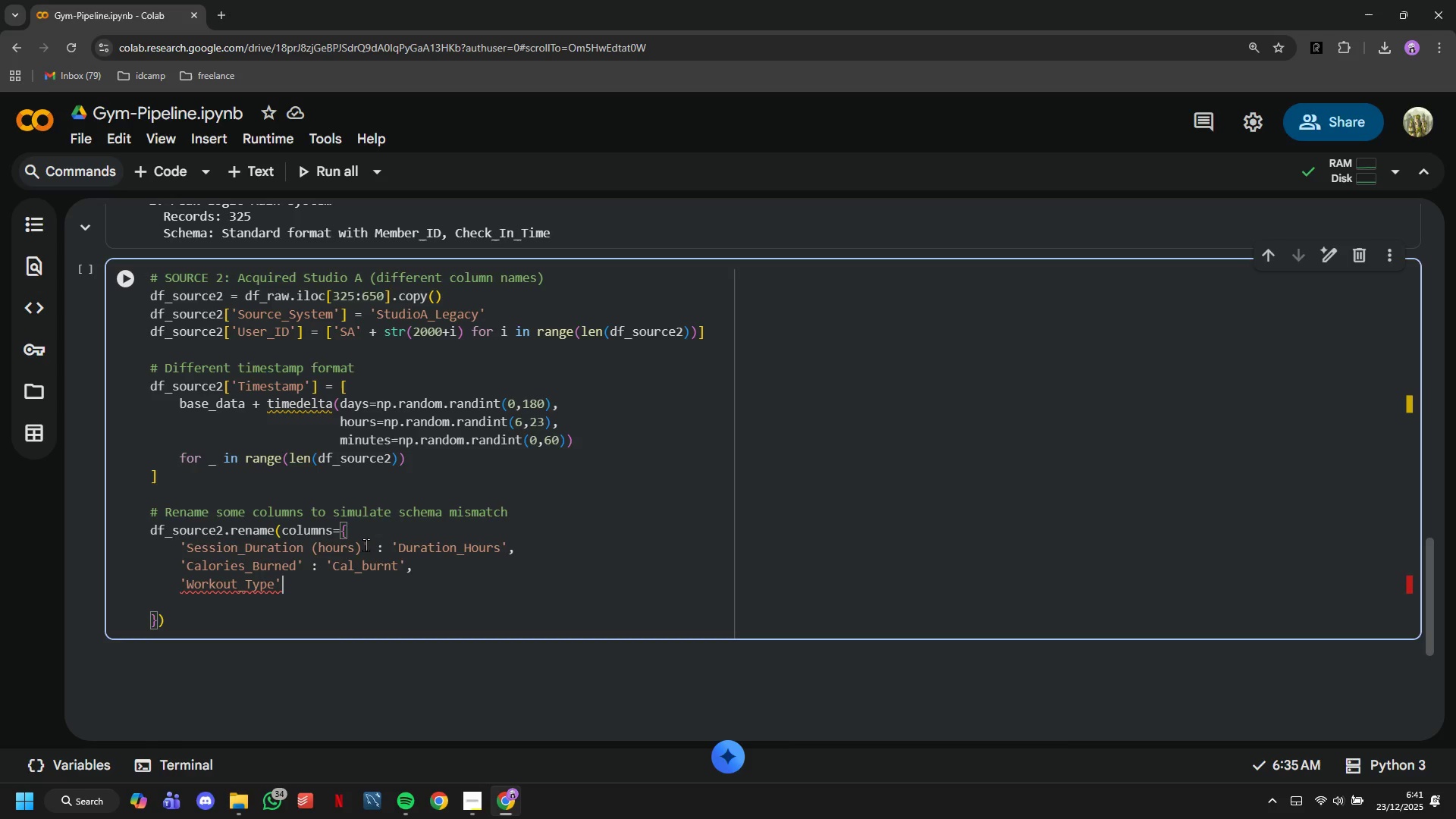 
key(Backspace)
type(: 'Activity_Type)
 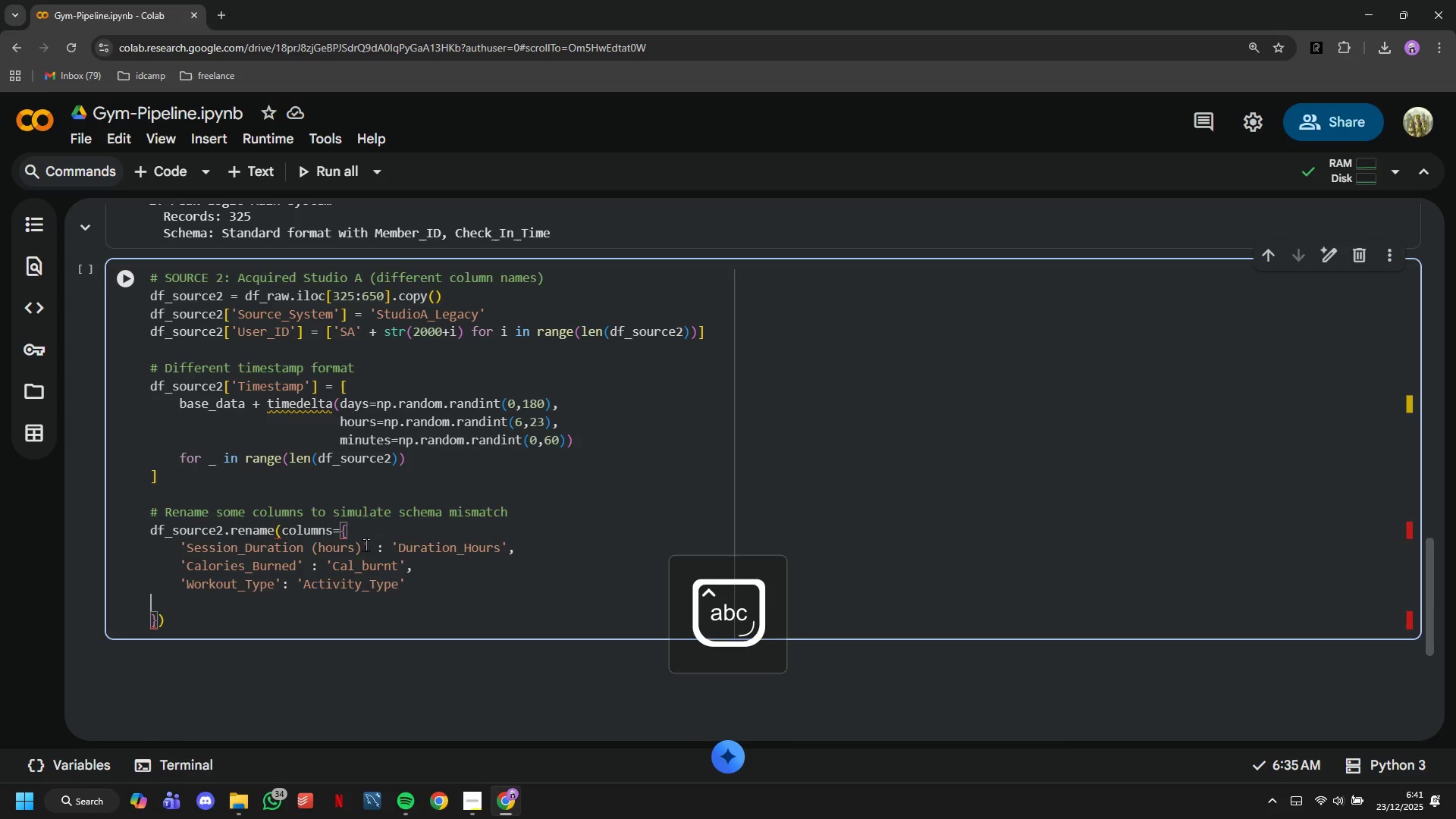 
key(ArrowDown)
 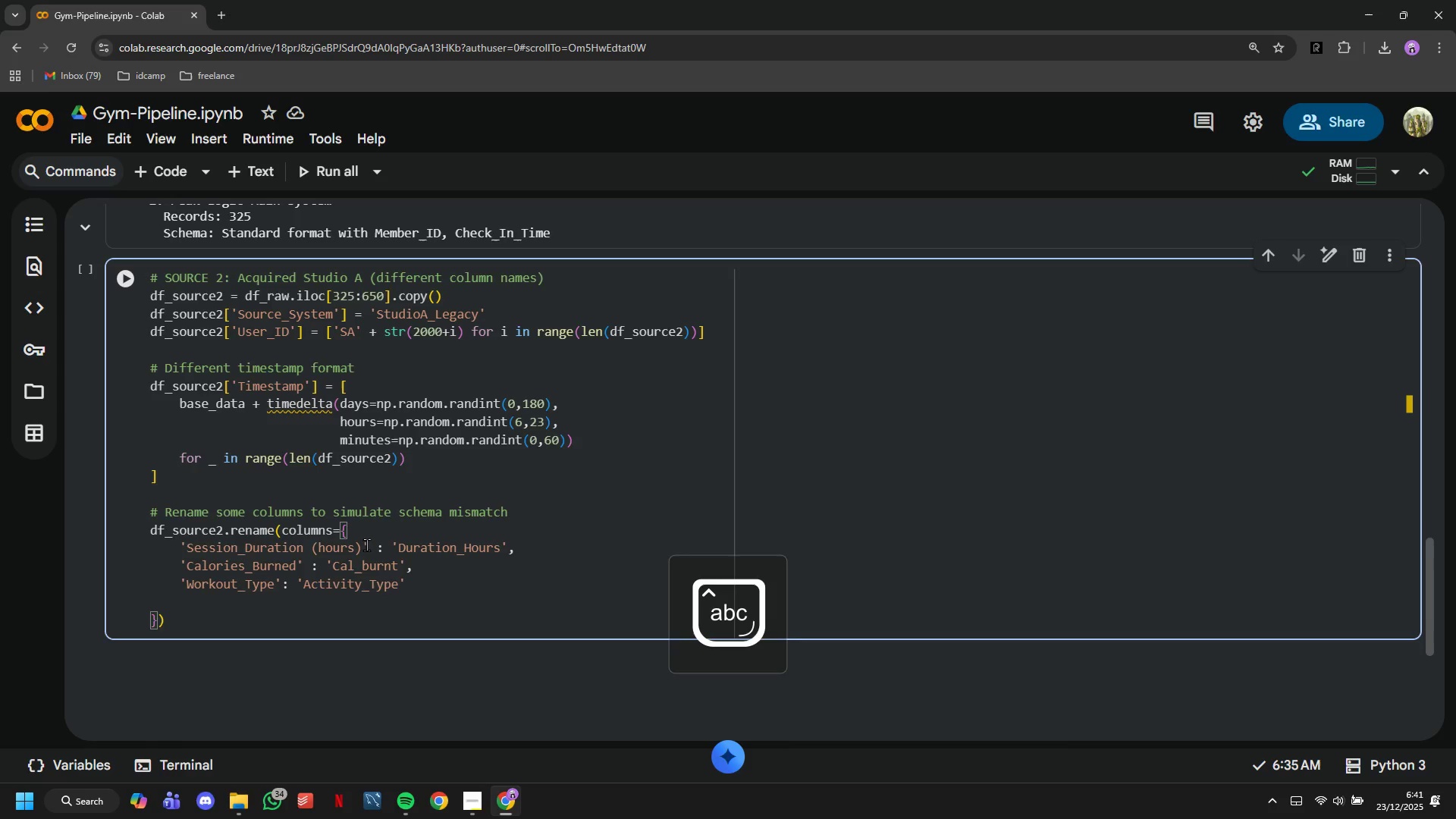 
key(Backspace)
 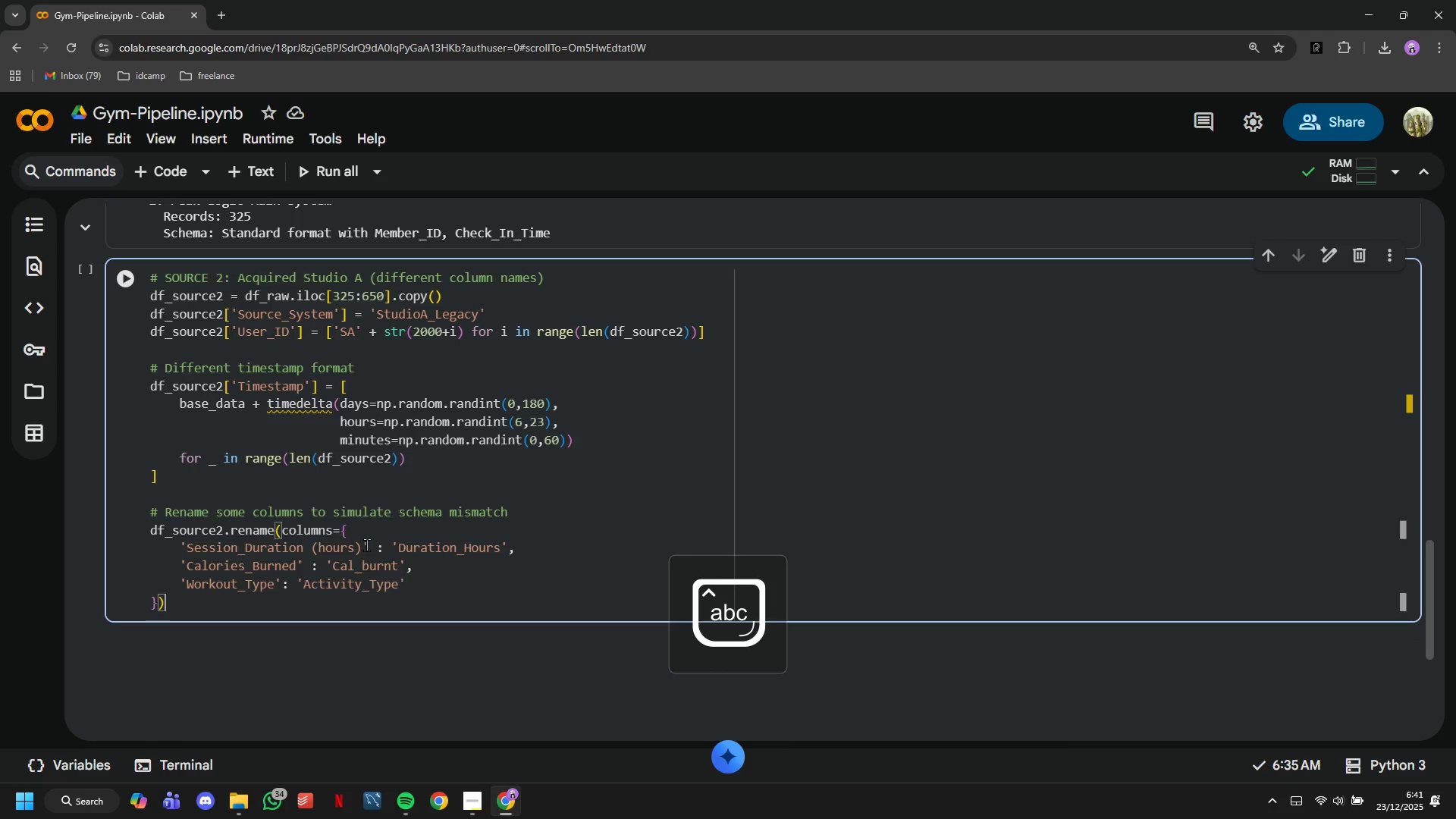 
key(ArrowDown)
 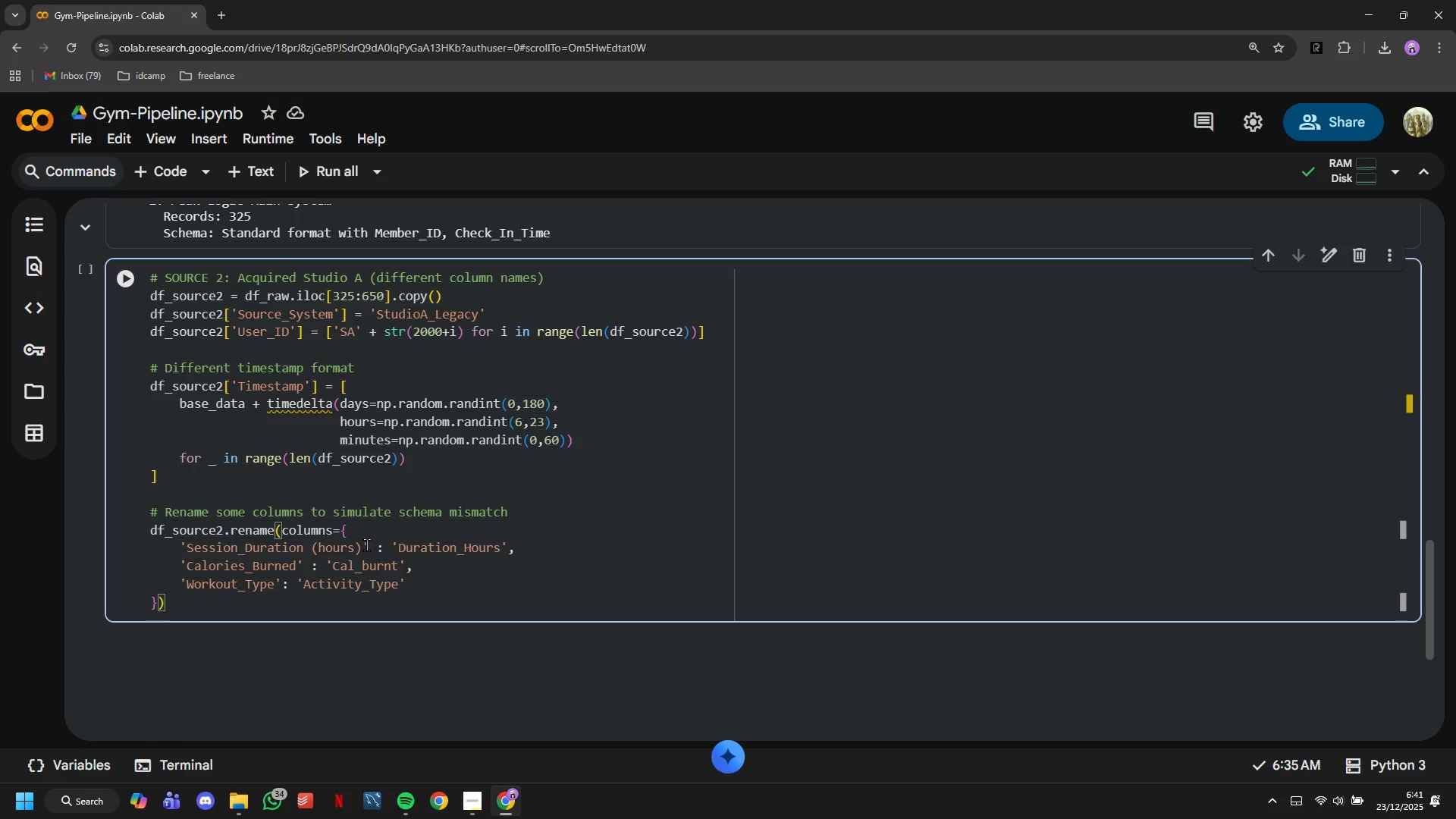 
key(ArrowLeft)
 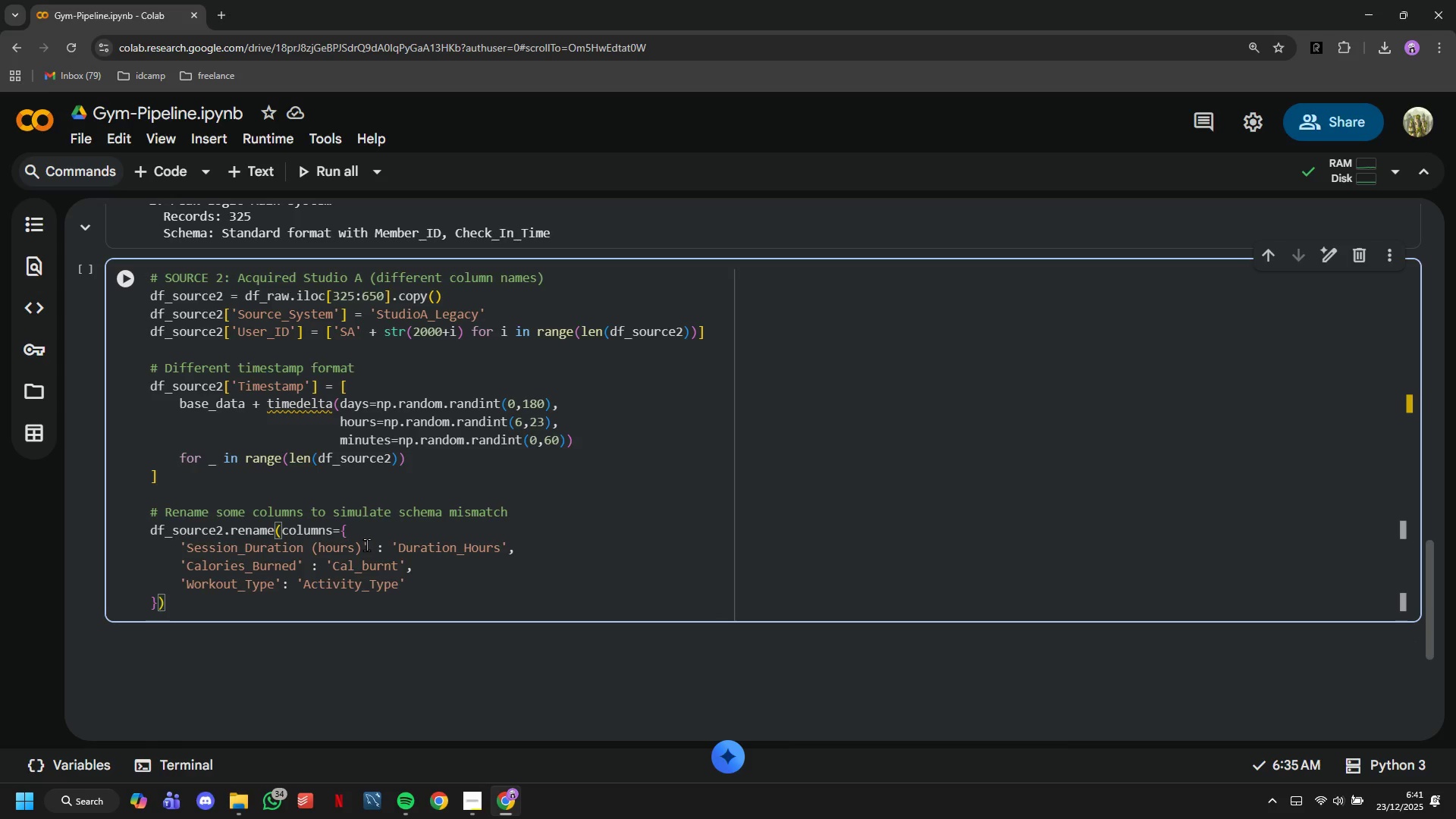 
type(, inpal)
key(Backspace)
key(Backspace)
type(lace=Tu)
key(Backspace)
type(rue)
 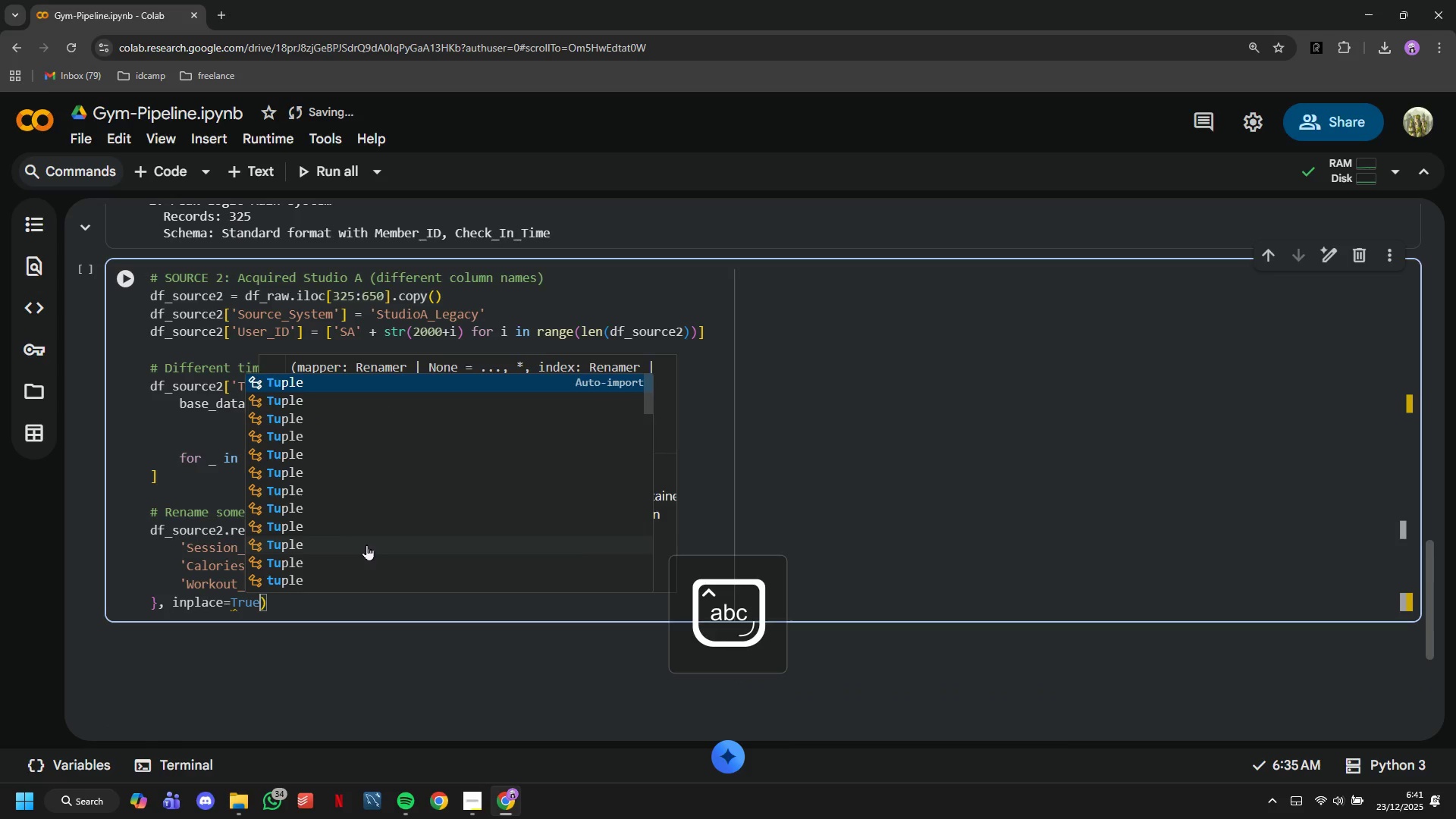 
key(ArrowRight)
 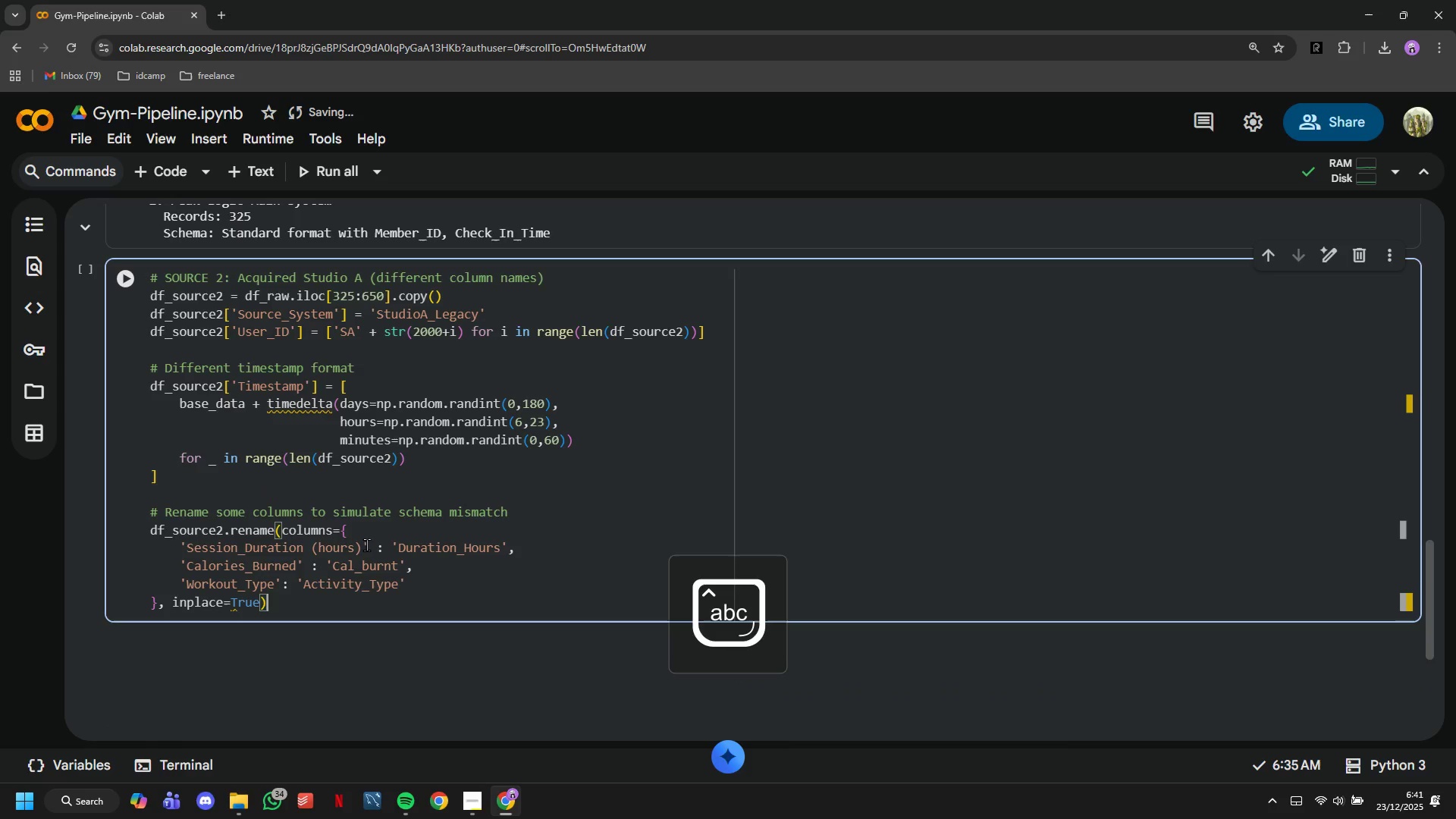 
key(Enter)
 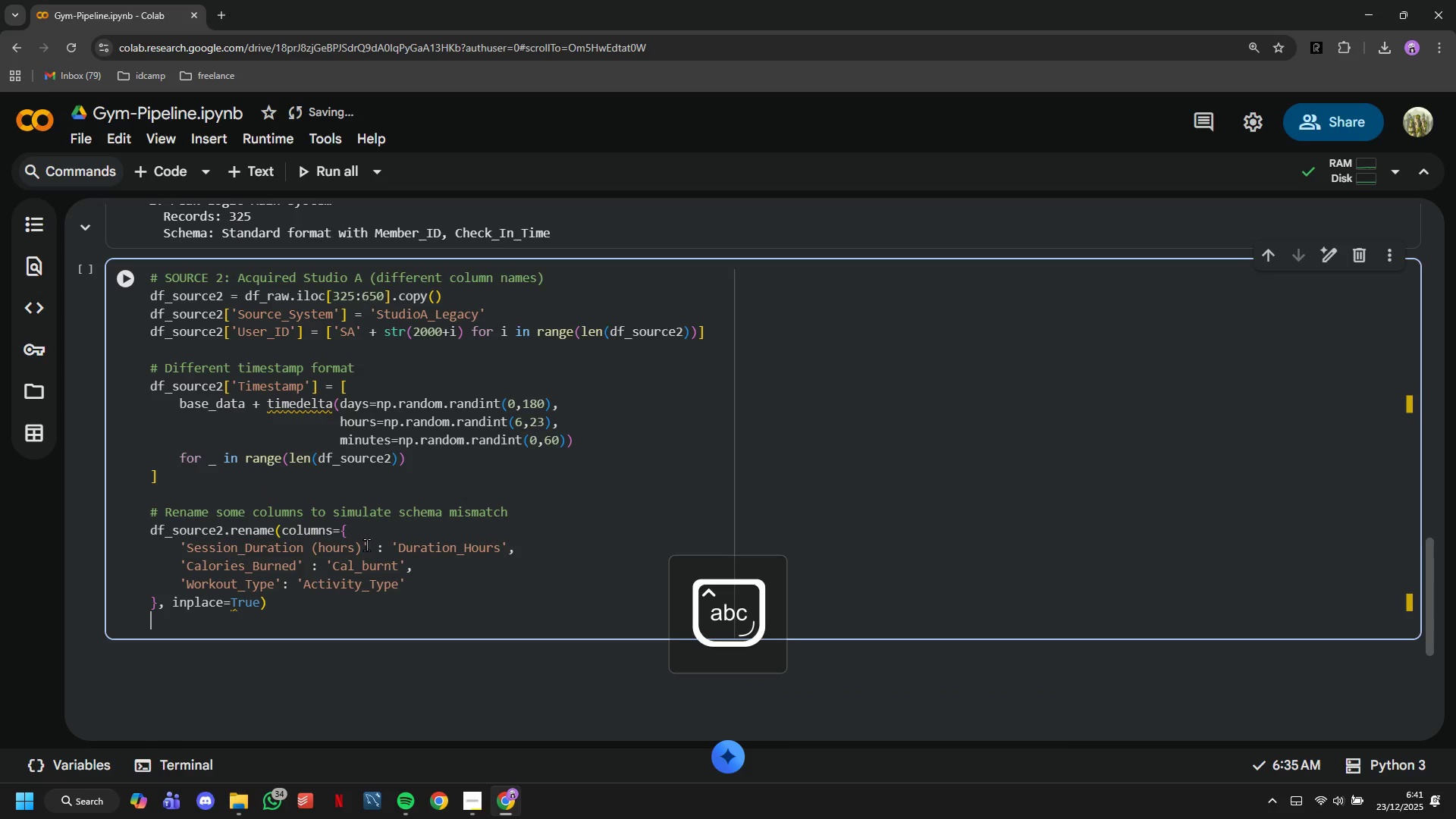 
key(Enter)
 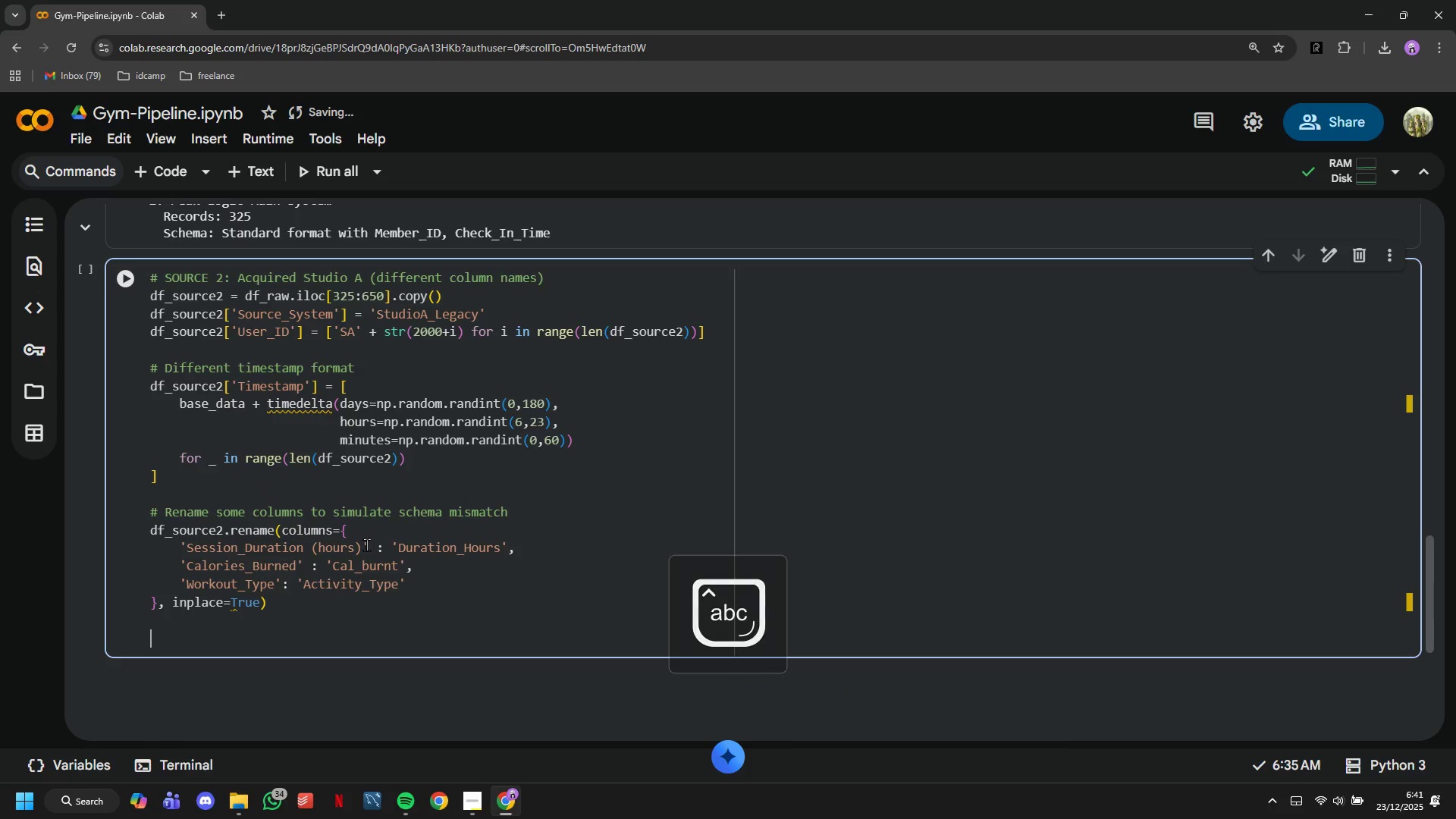 
type(print)
 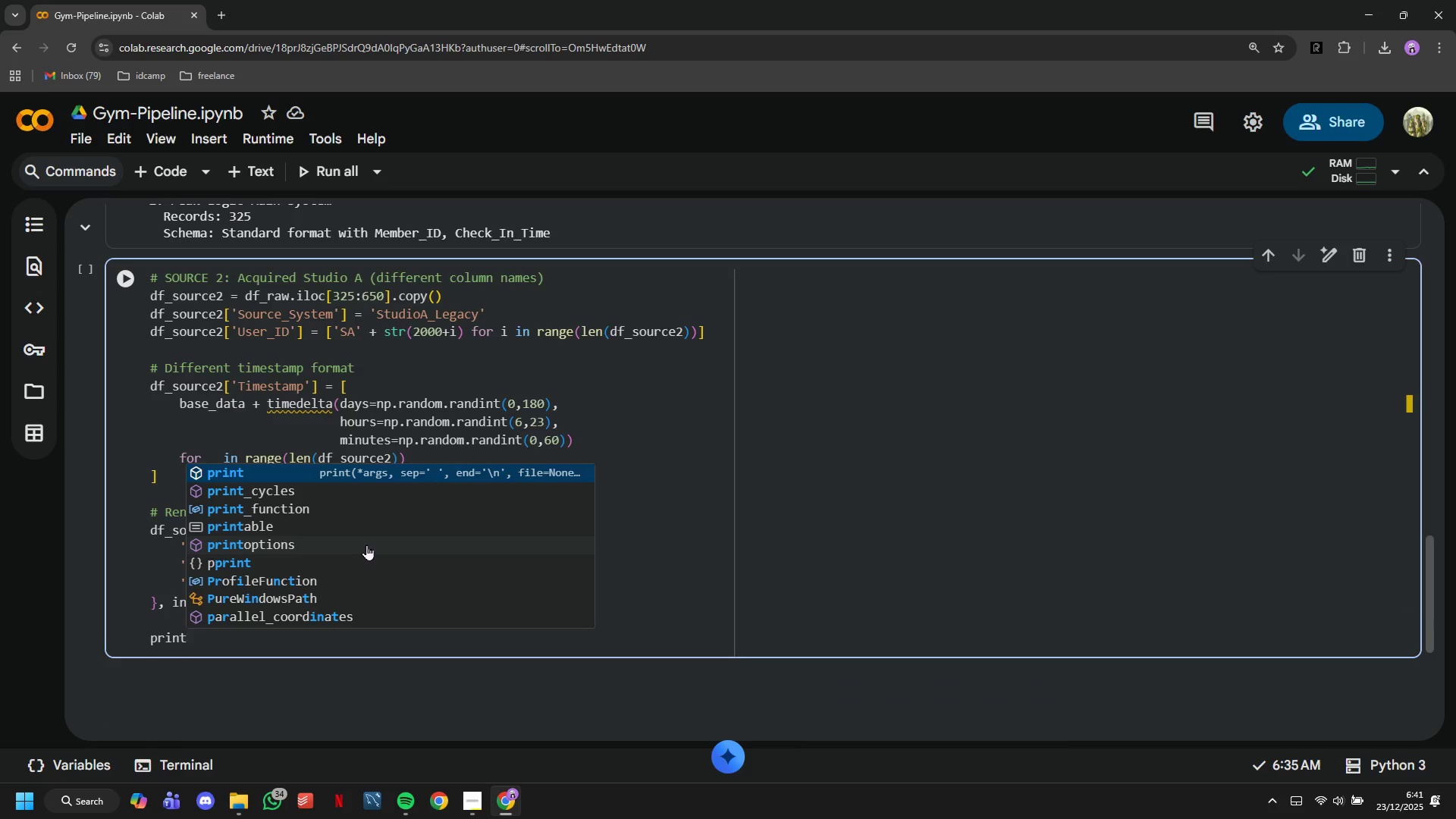 
wait(8.59)
 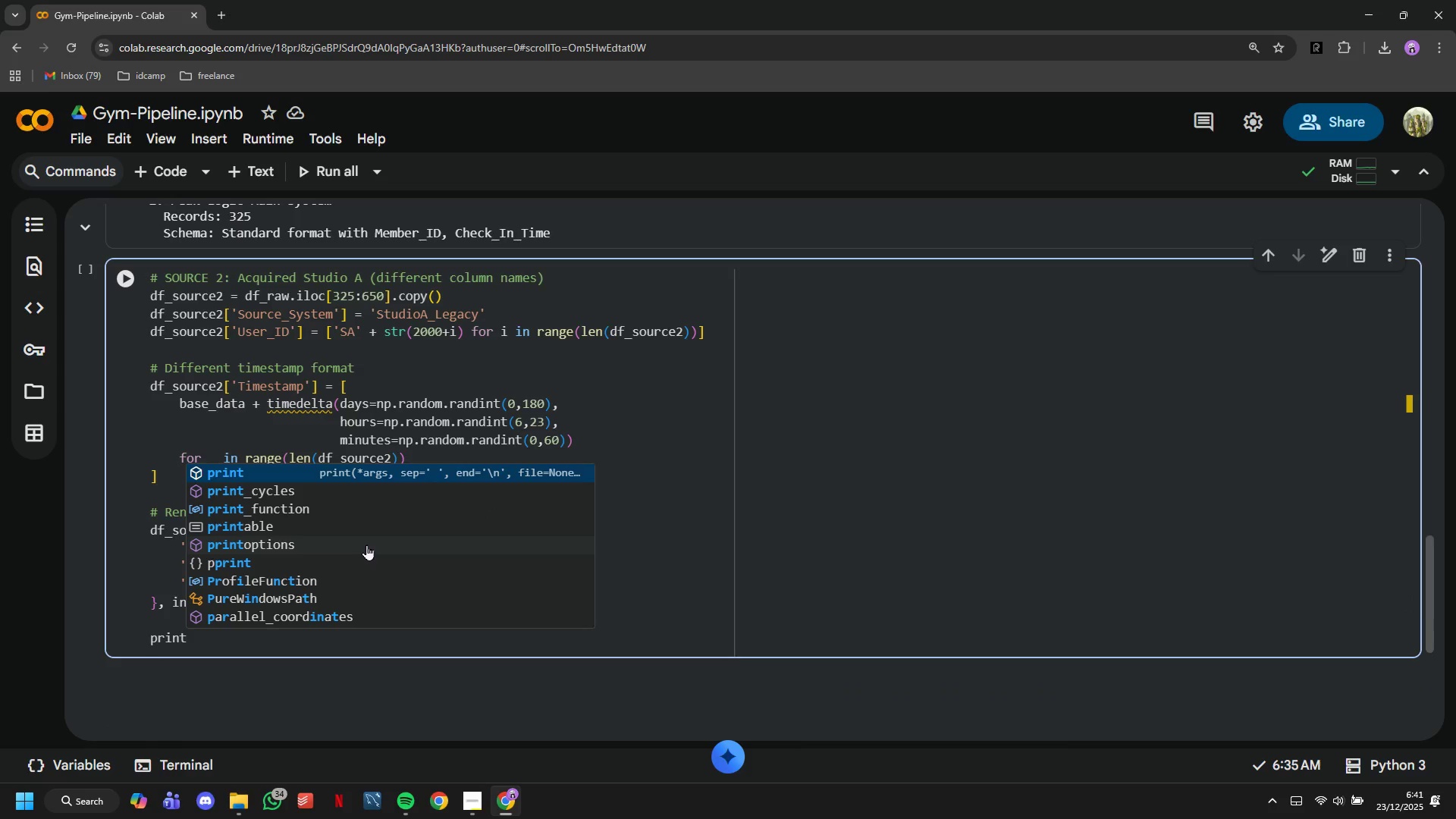 
type((f"Studio A Legacy SY)
key(Backspace)
type(ystm)
key(Backspace)
type(em)
 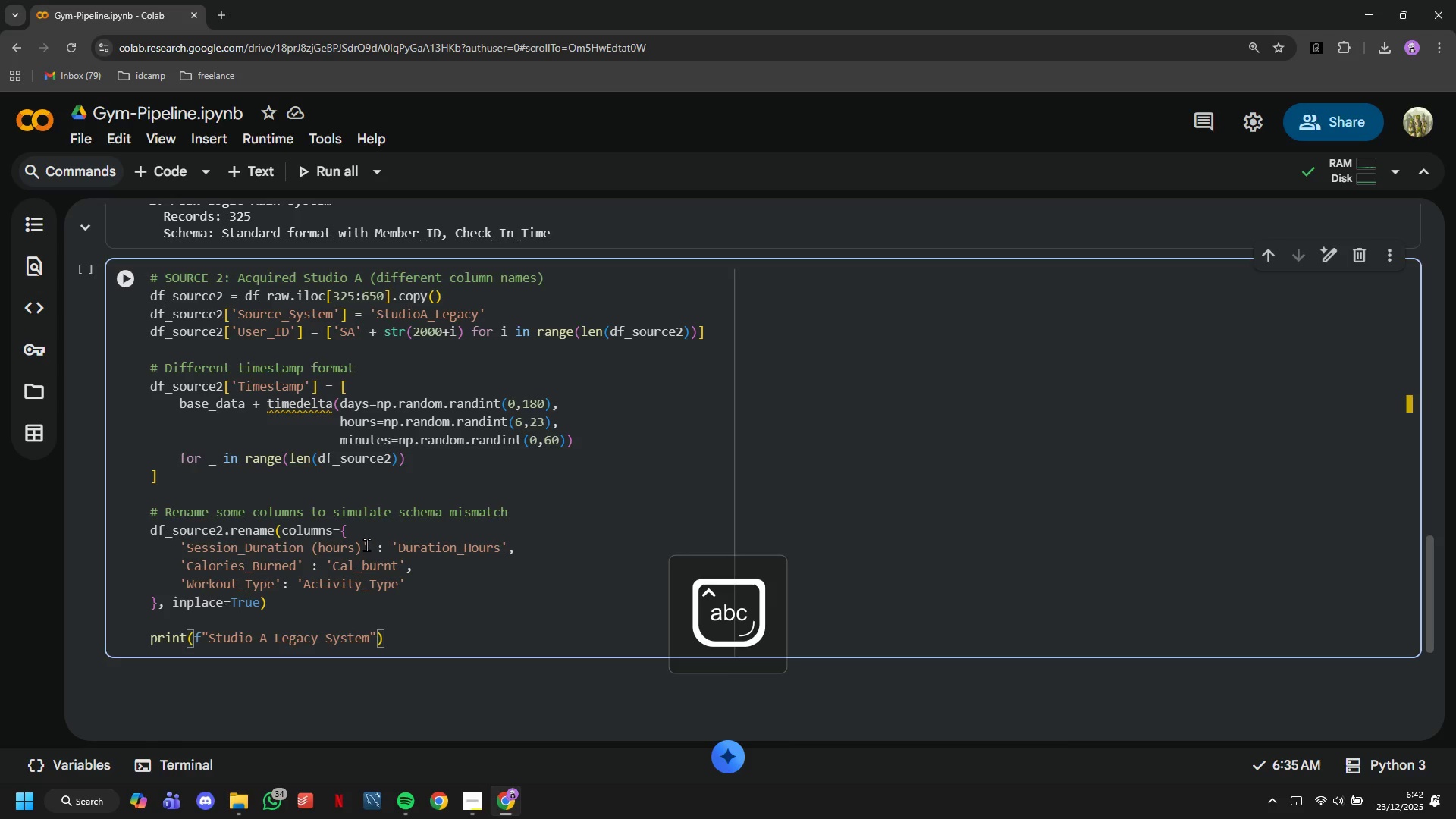 
key(ArrowRight)
 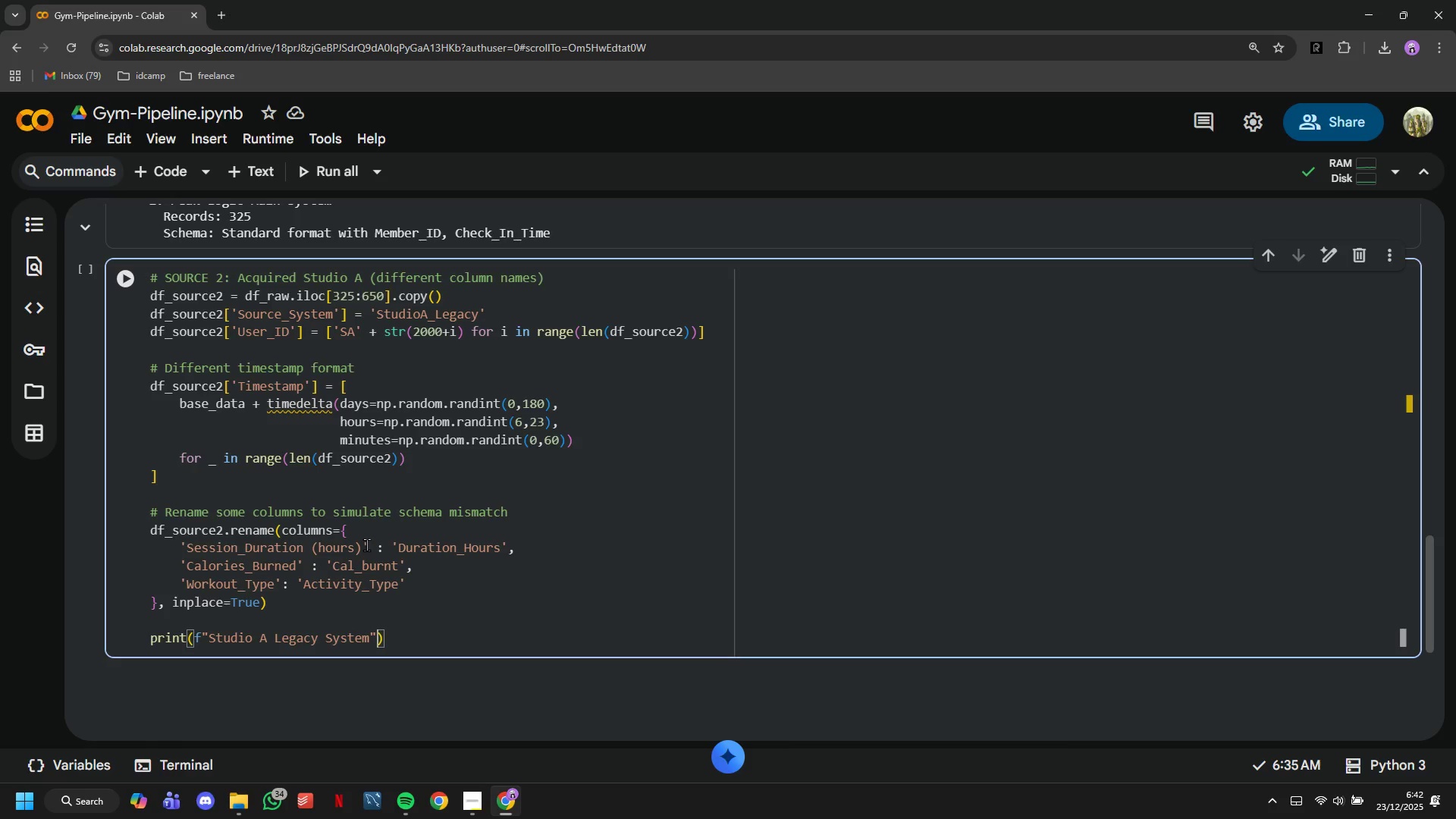 
key(ArrowRight)
 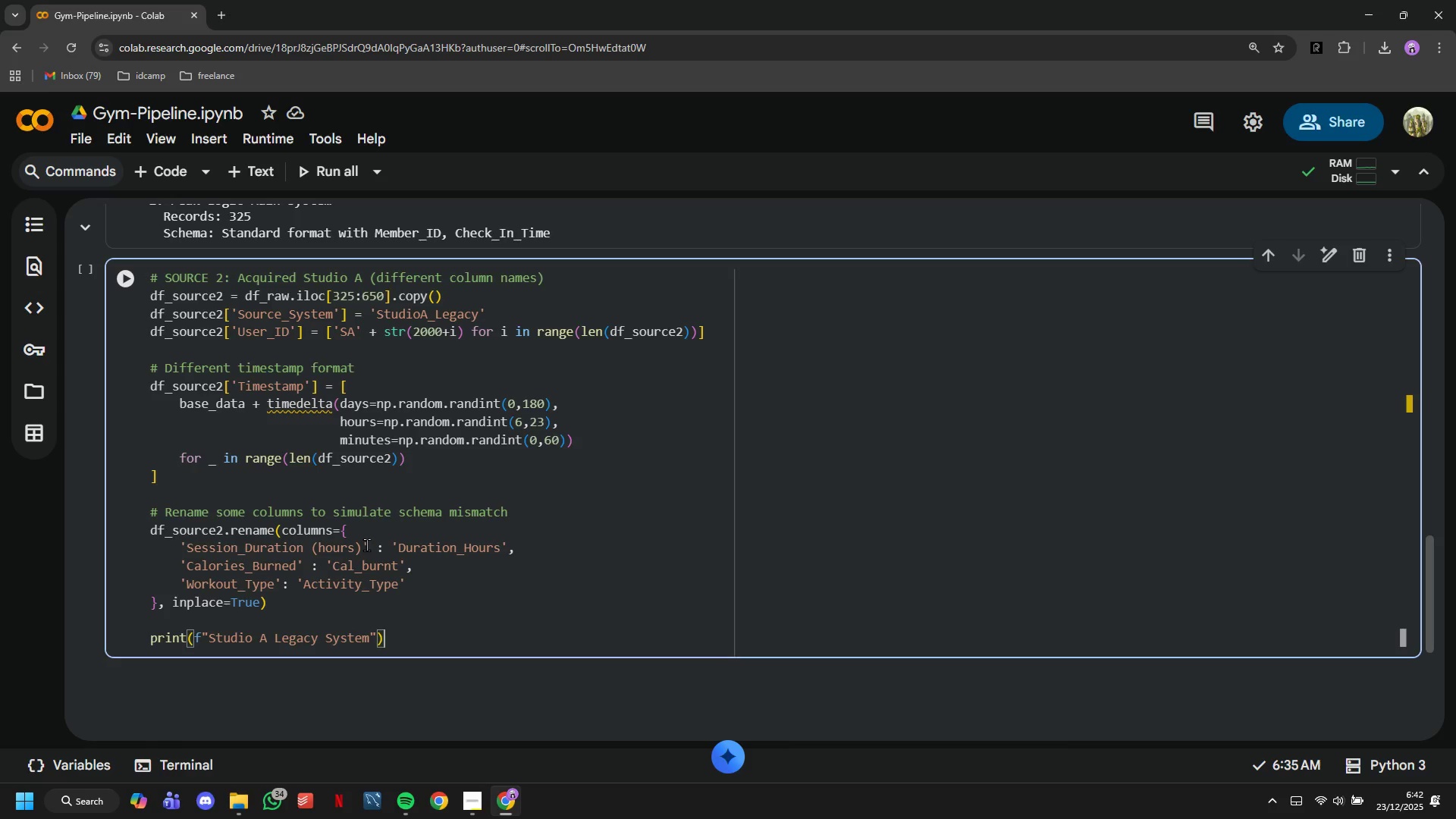 
key(ArrowRight)
 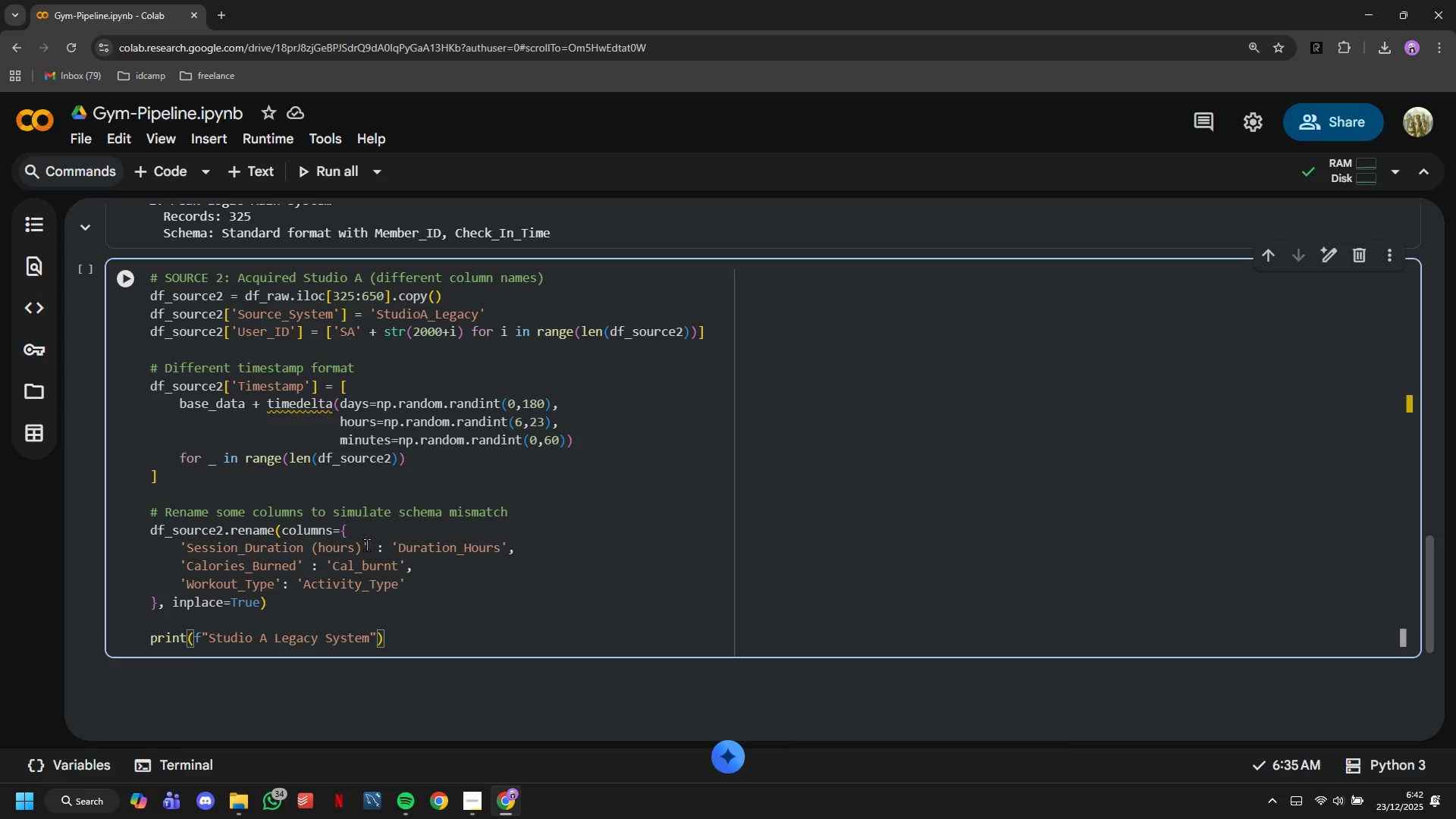 
key(Enter)
 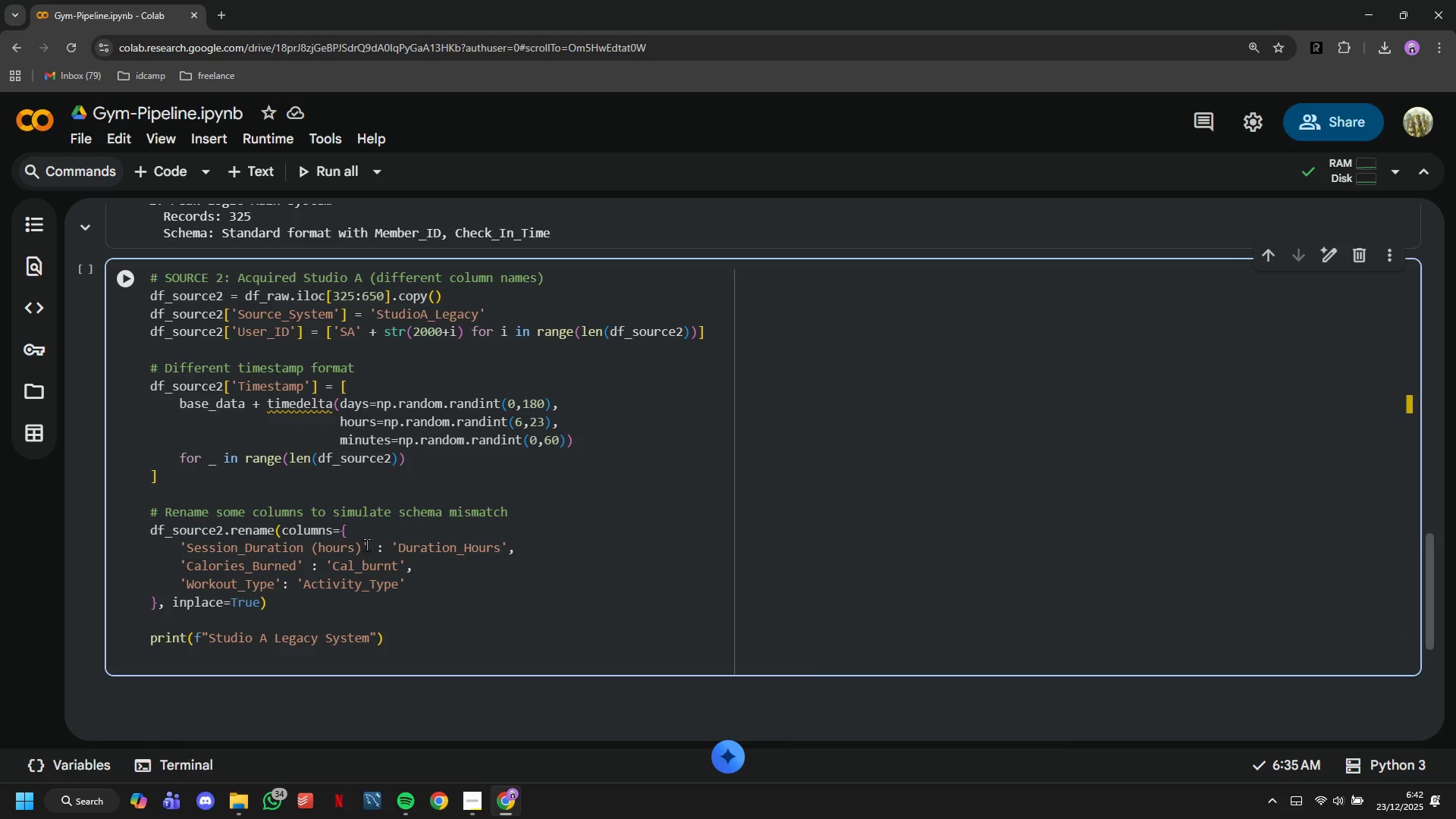 
type(pi)
key(Backspace)
type(rint(f"  Records)
key(Tab)
 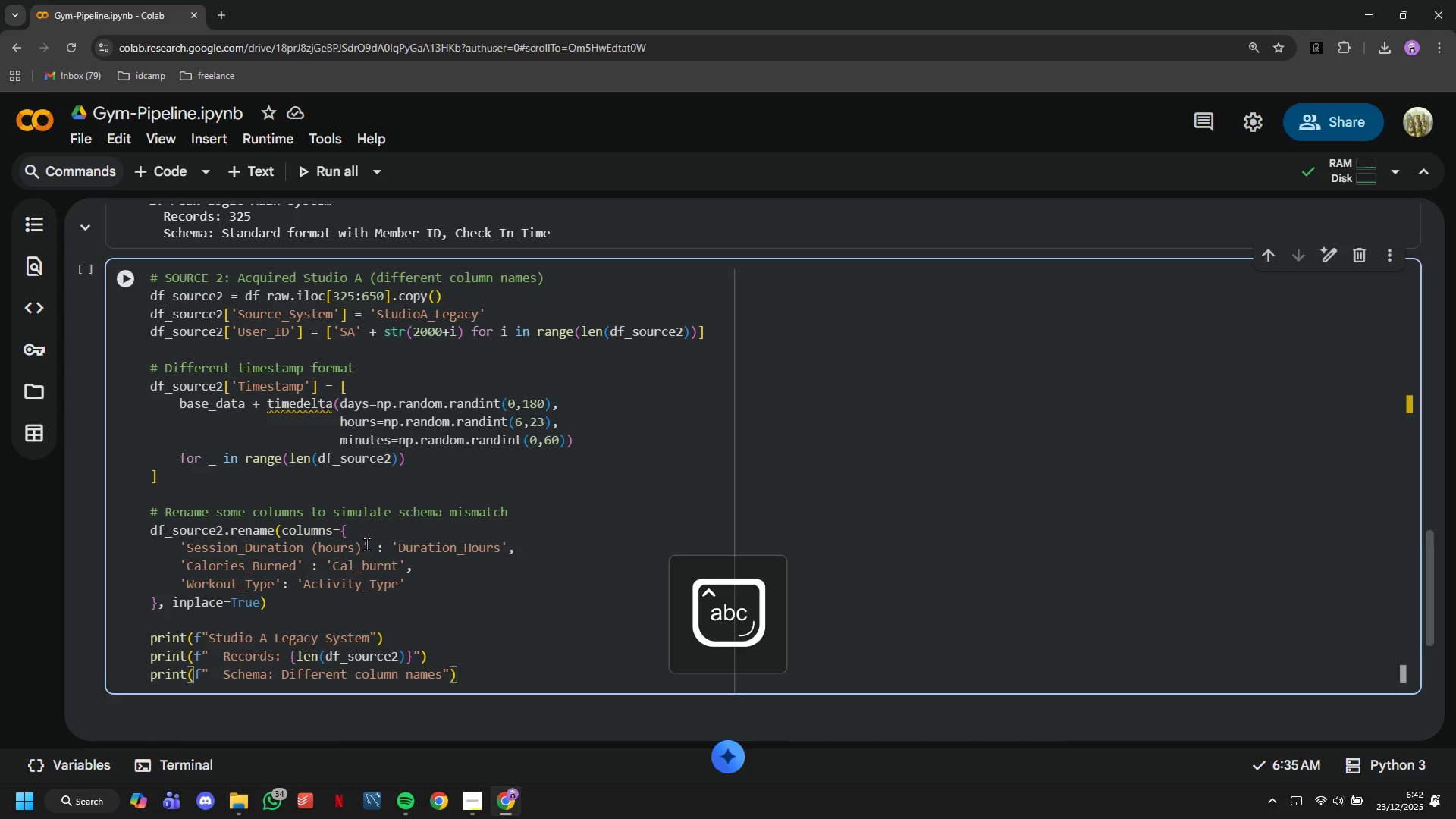 
key(ArrowLeft)
 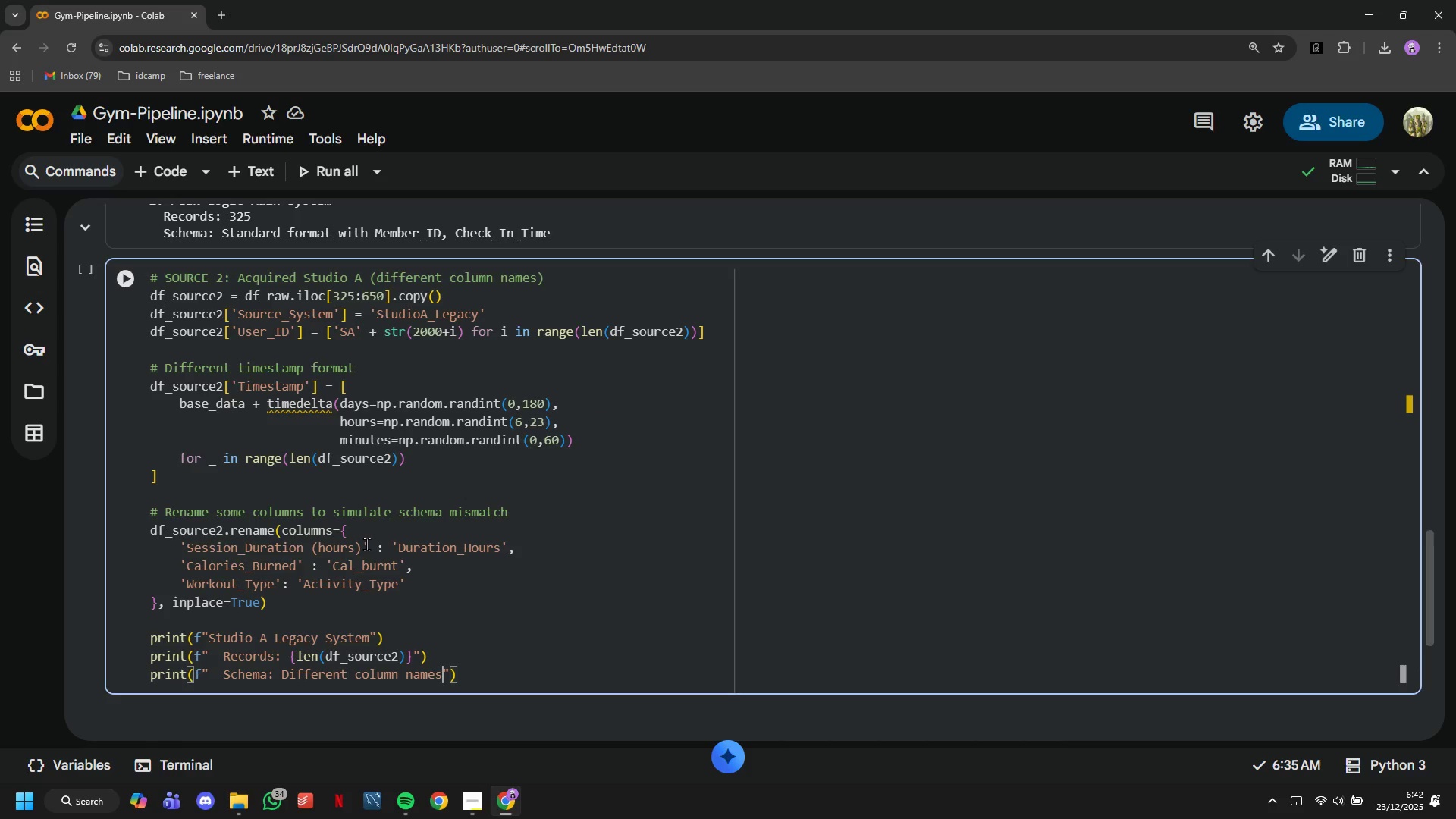 
key(ArrowLeft)
 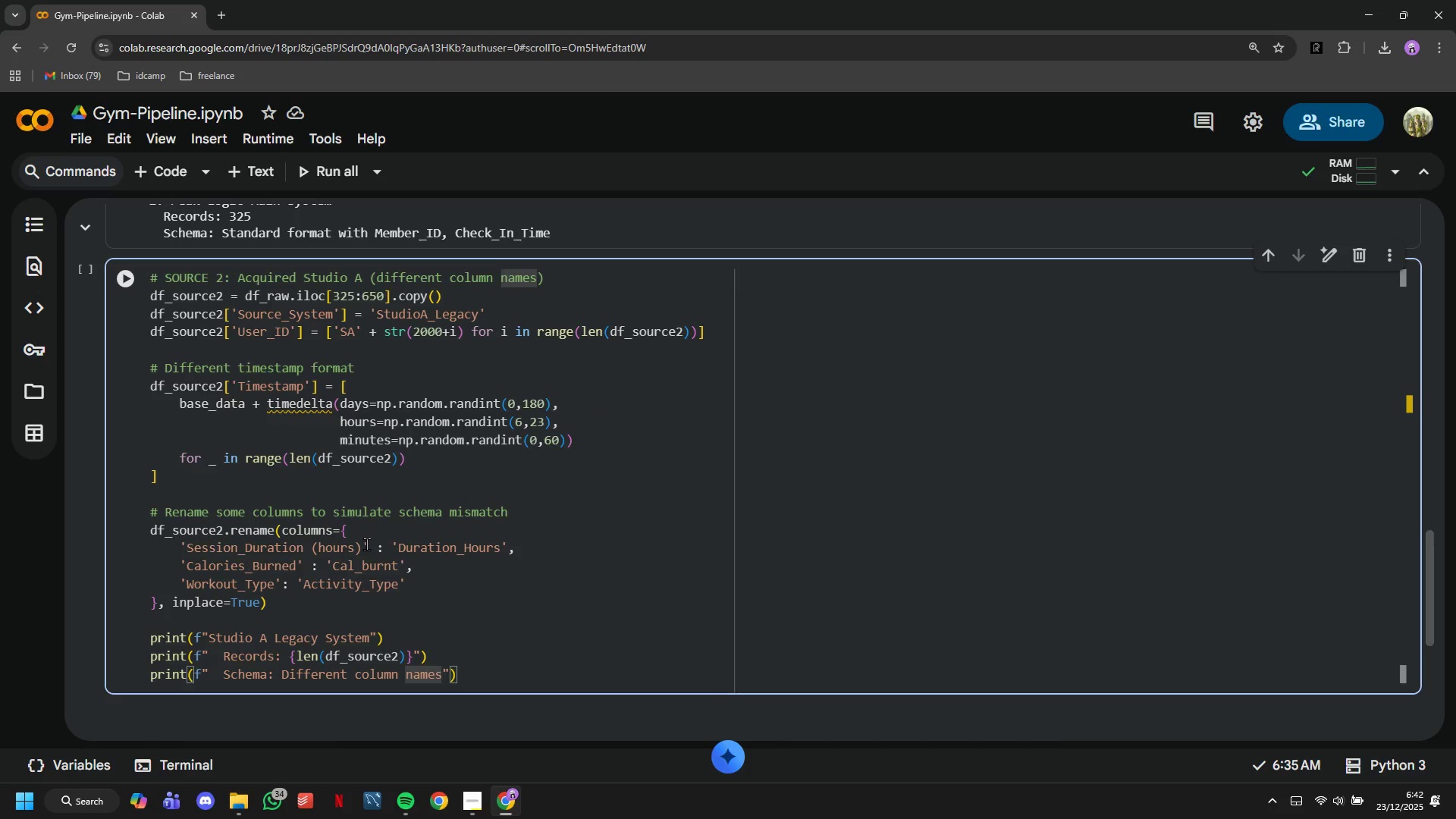 
hold_key(key=Backspace, duration=0.86)
 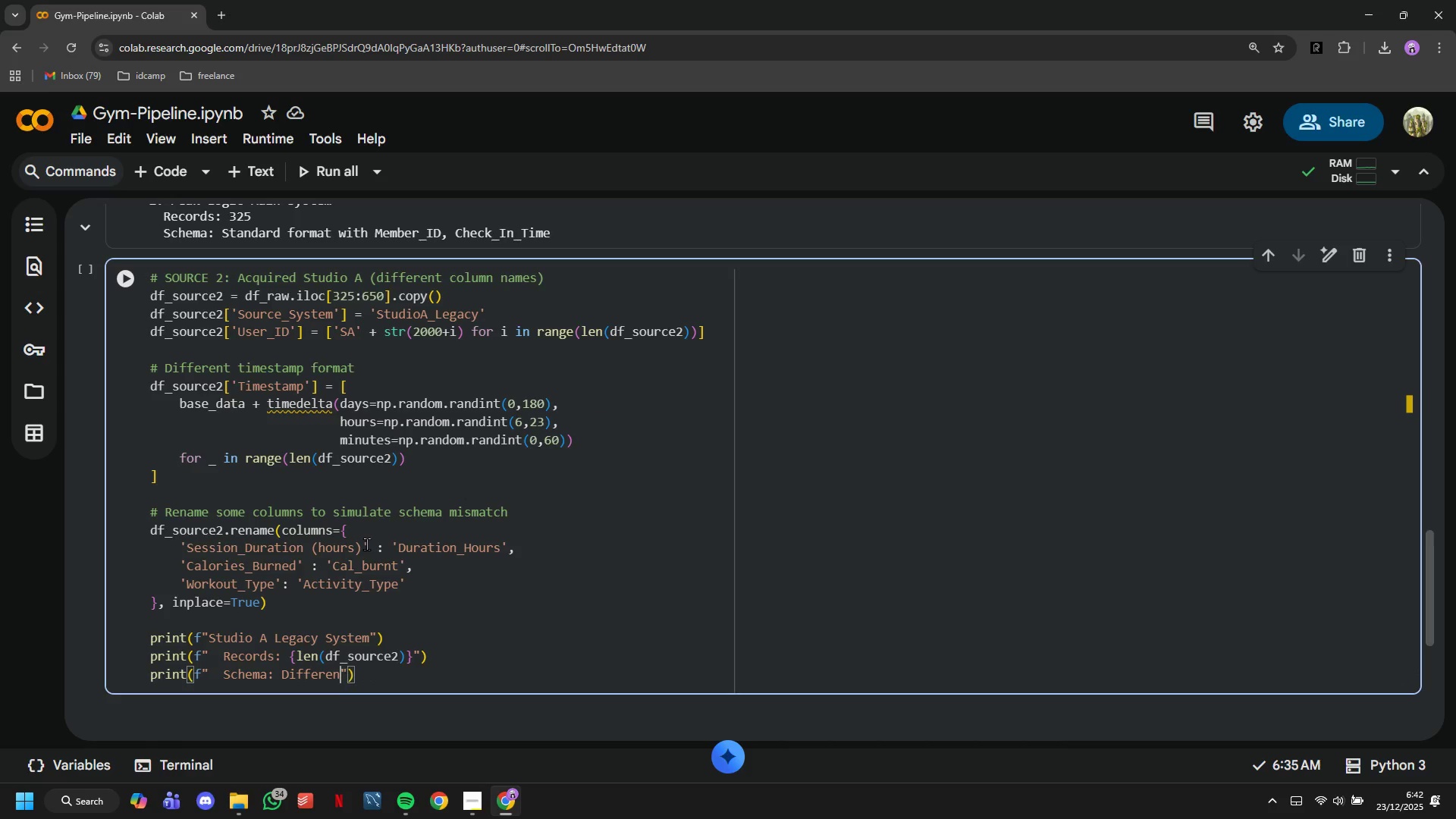 
hold_key(key=Backspace, duration=0.69)
 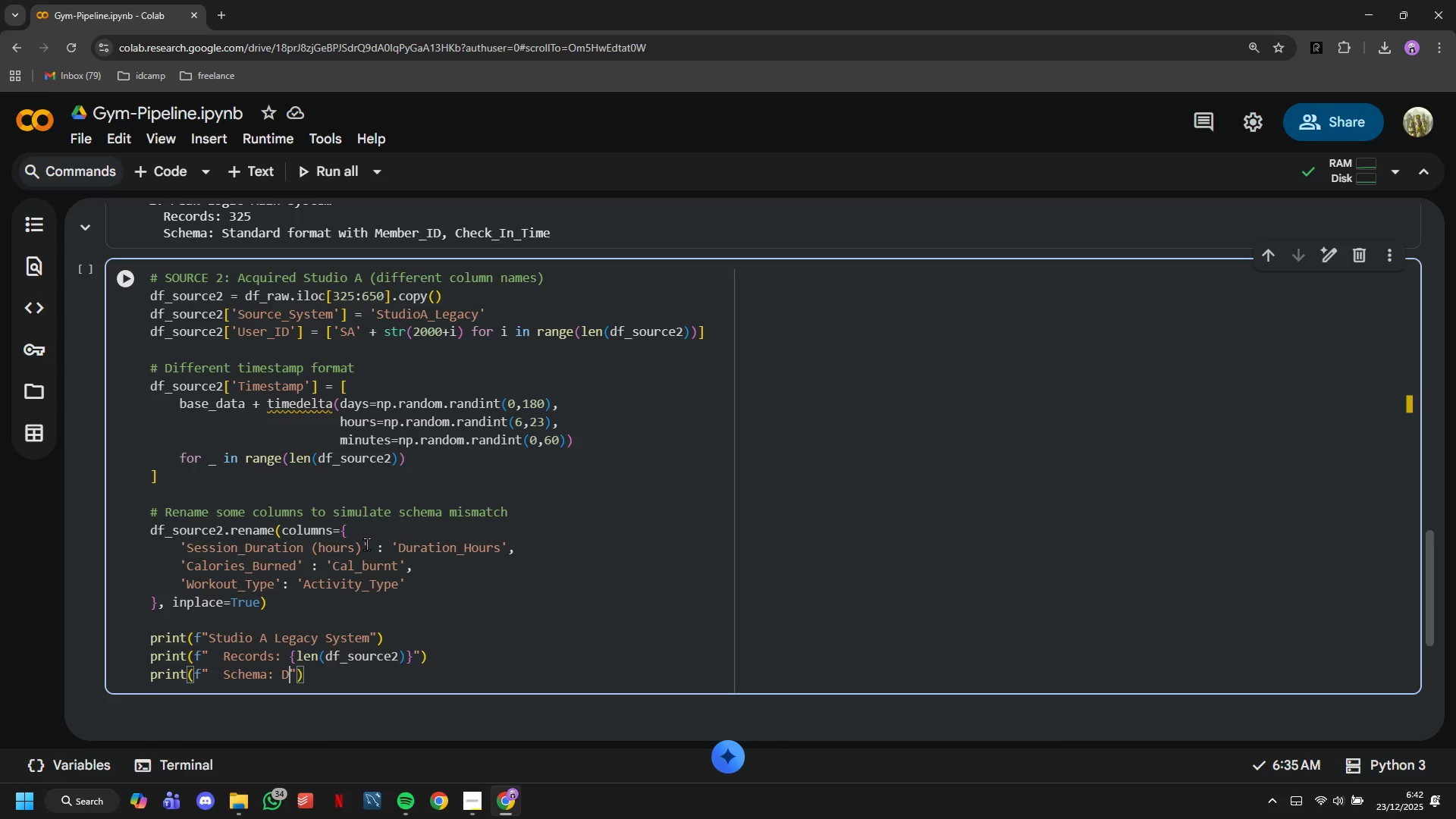 
key(Backspace)
key(Backspace)
type(User_ID, )
key(Tab)
 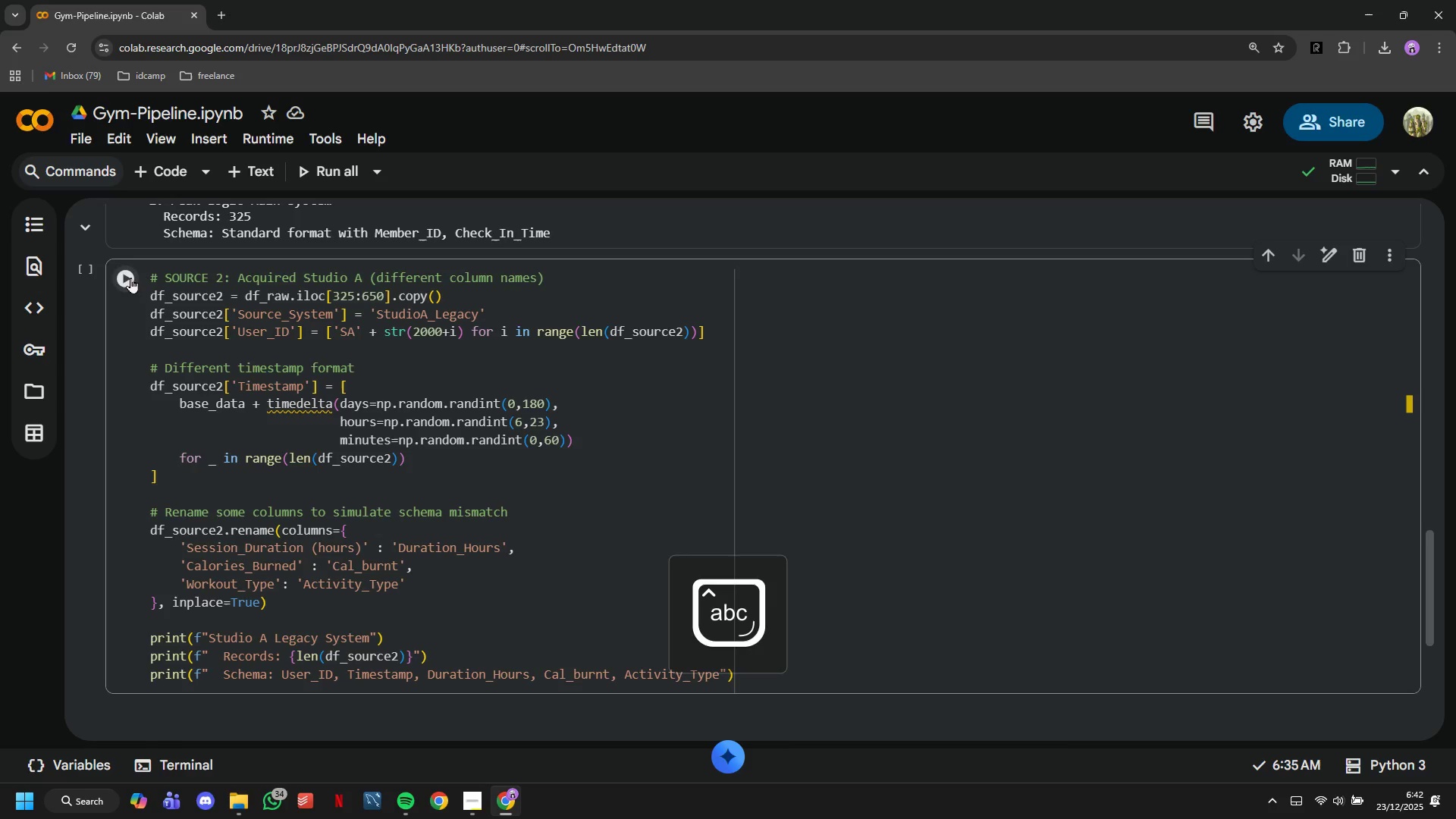 
scroll: coordinate [514, 451], scroll_direction: down, amount: 2.0